 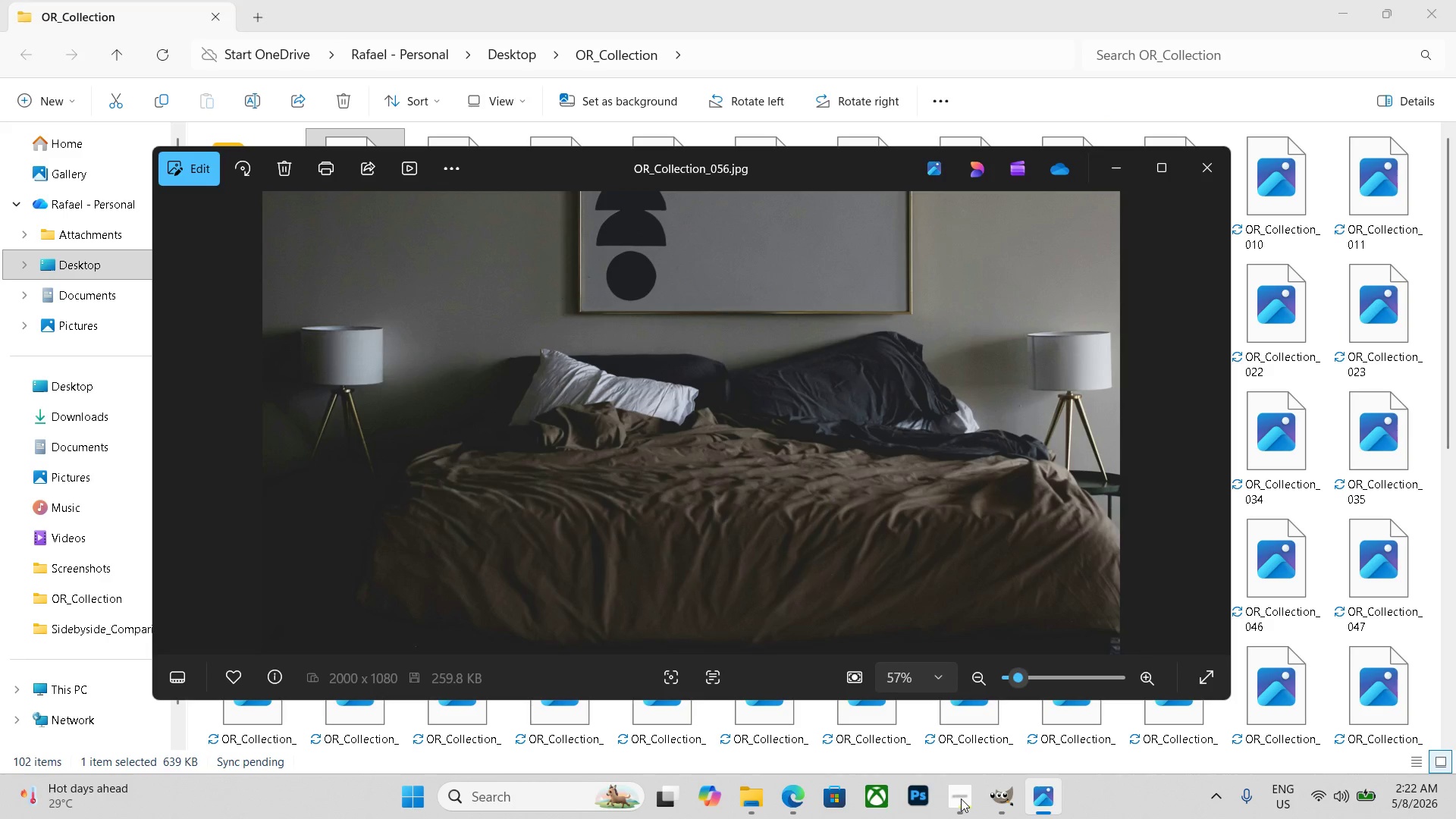 
key(ArrowRight)
 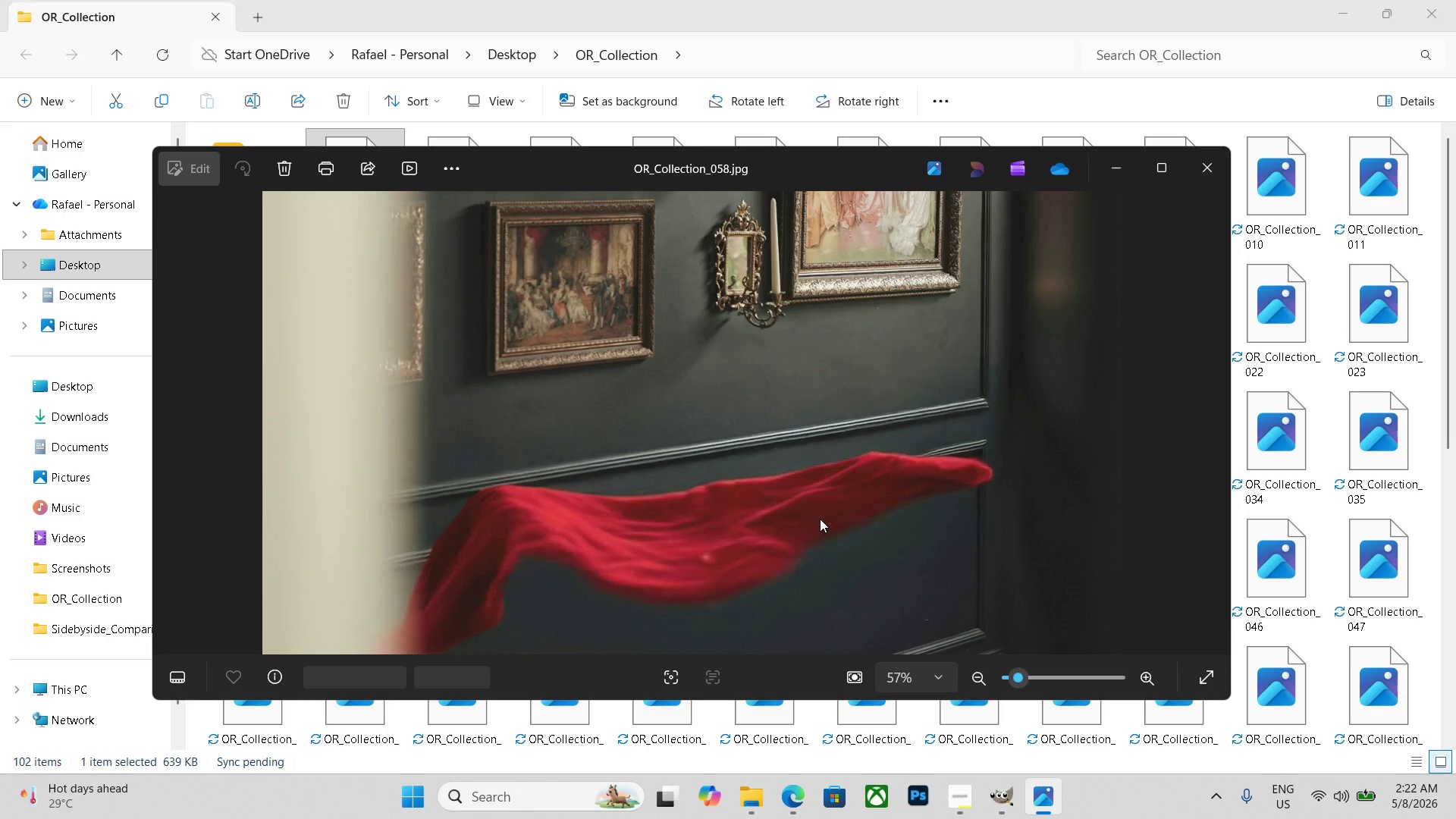 
key(ArrowRight)
 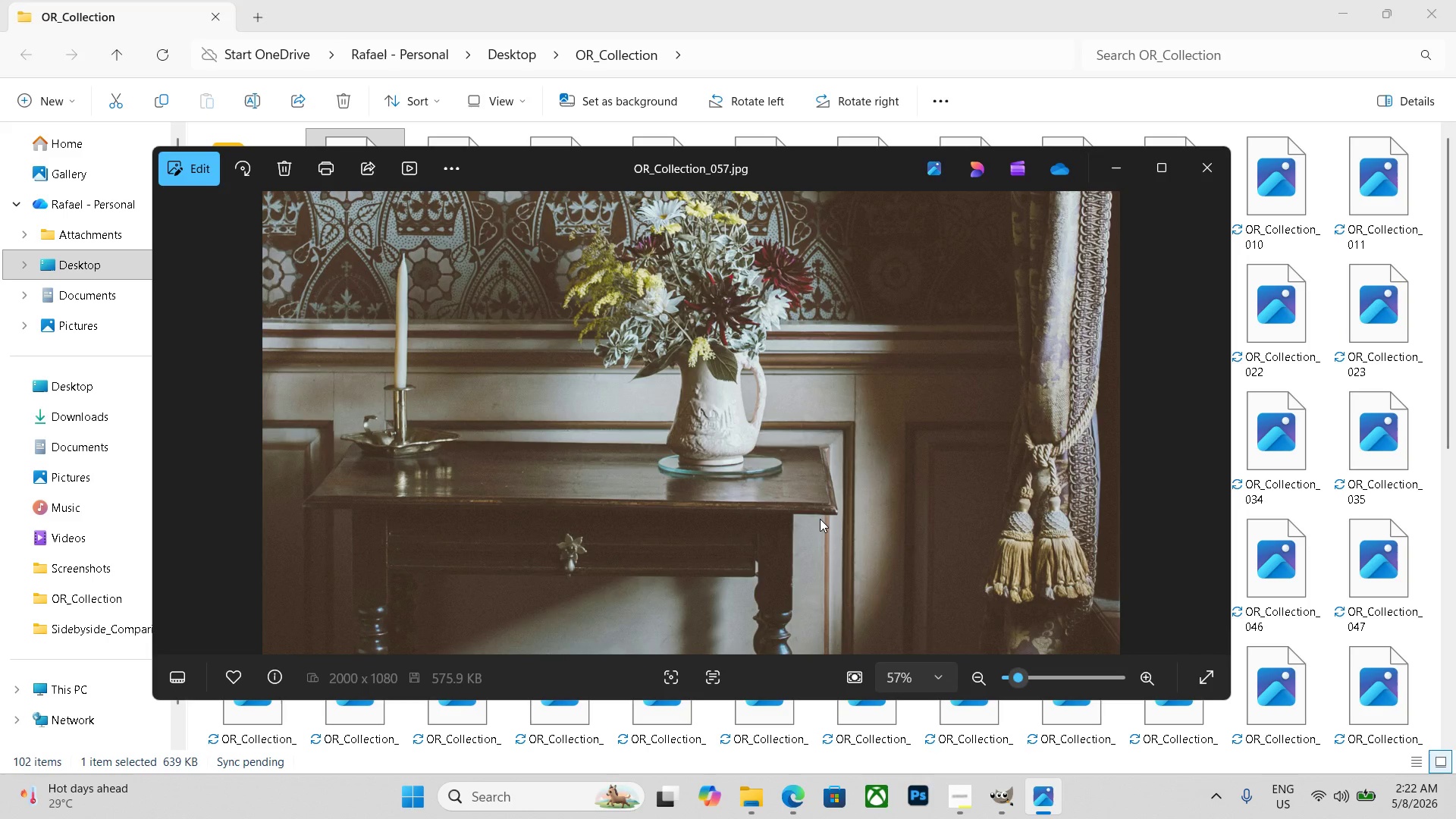 
key(ArrowLeft)
 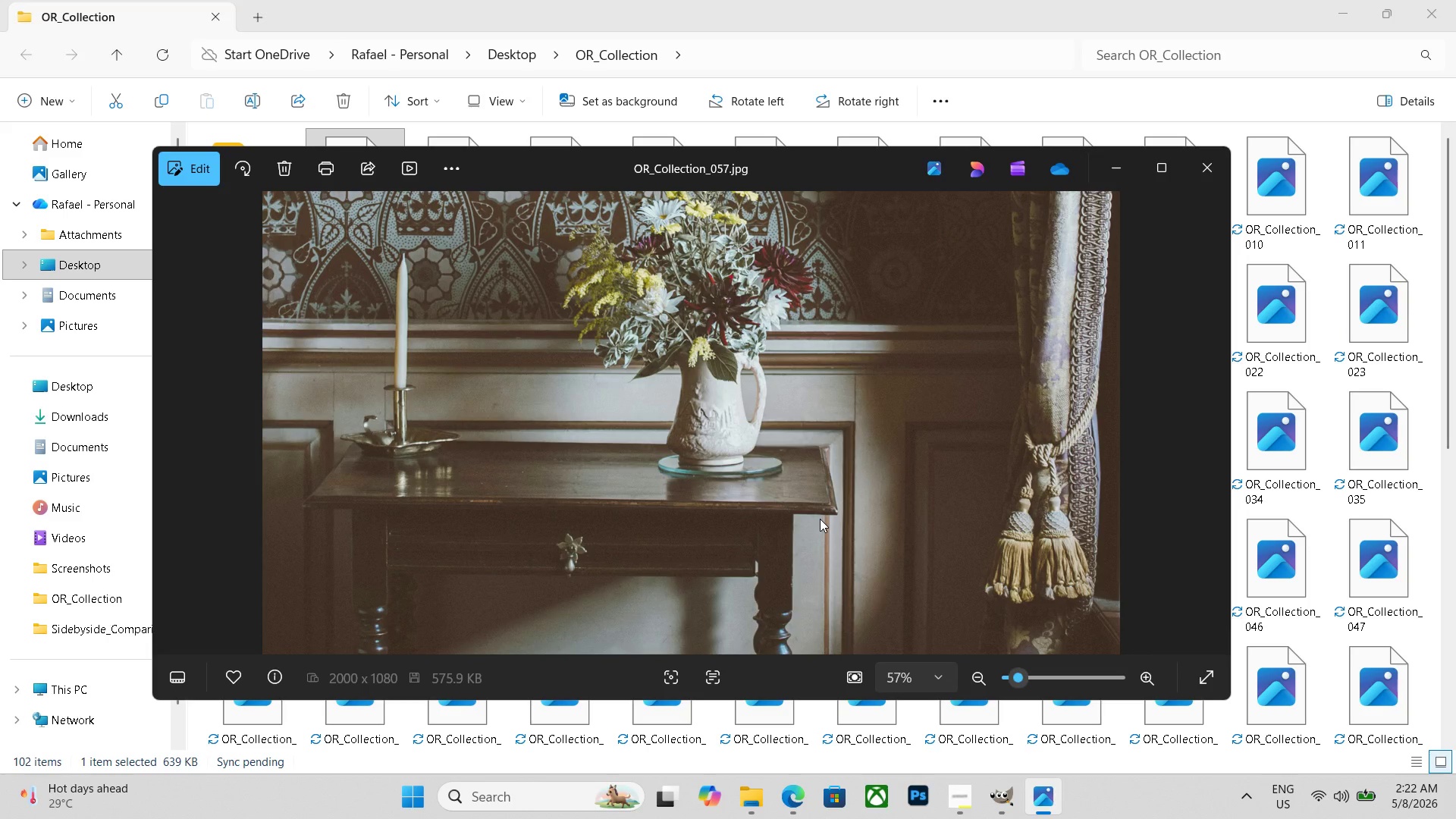 
key(ArrowRight)
 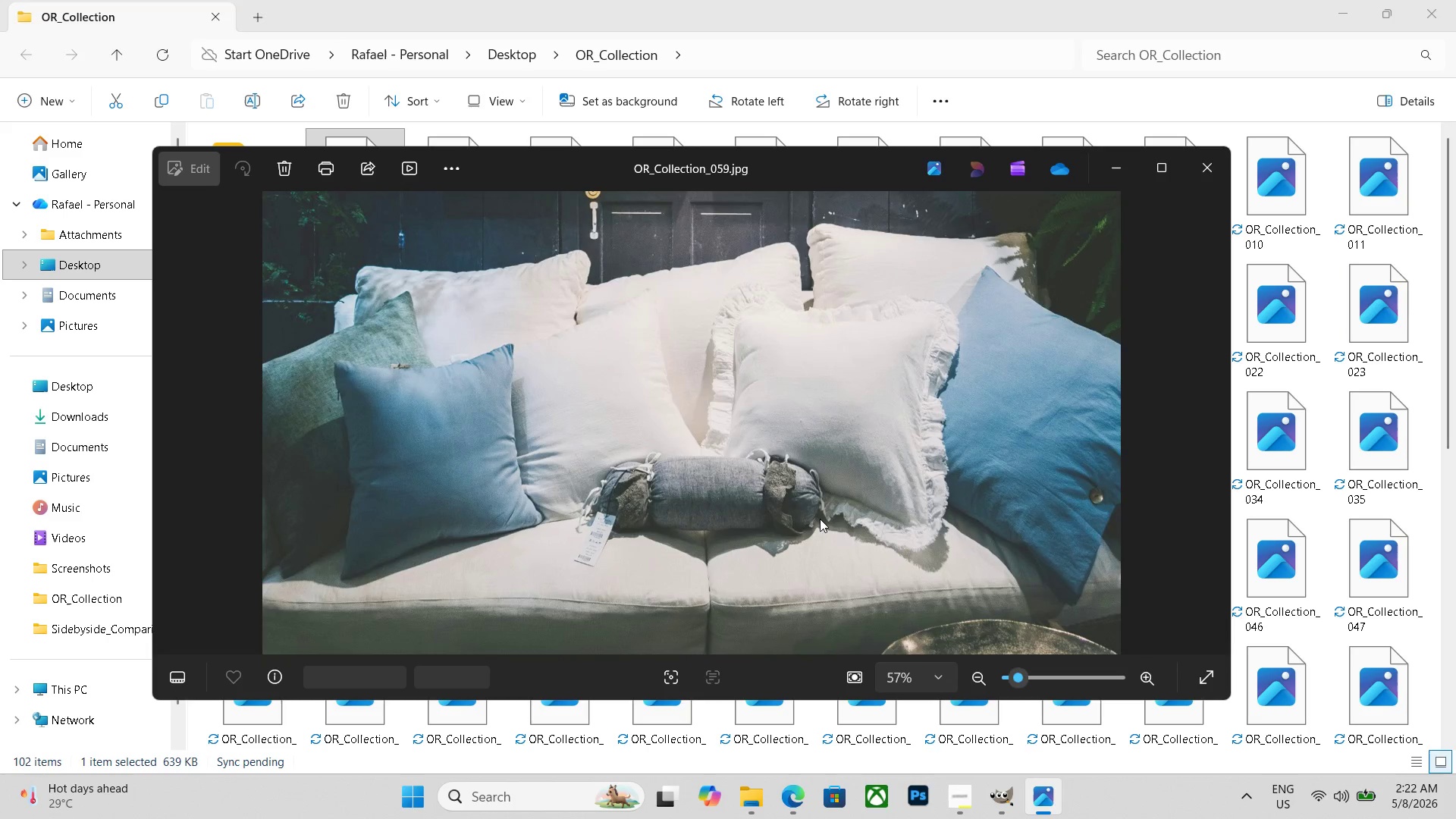 
key(ArrowRight)
 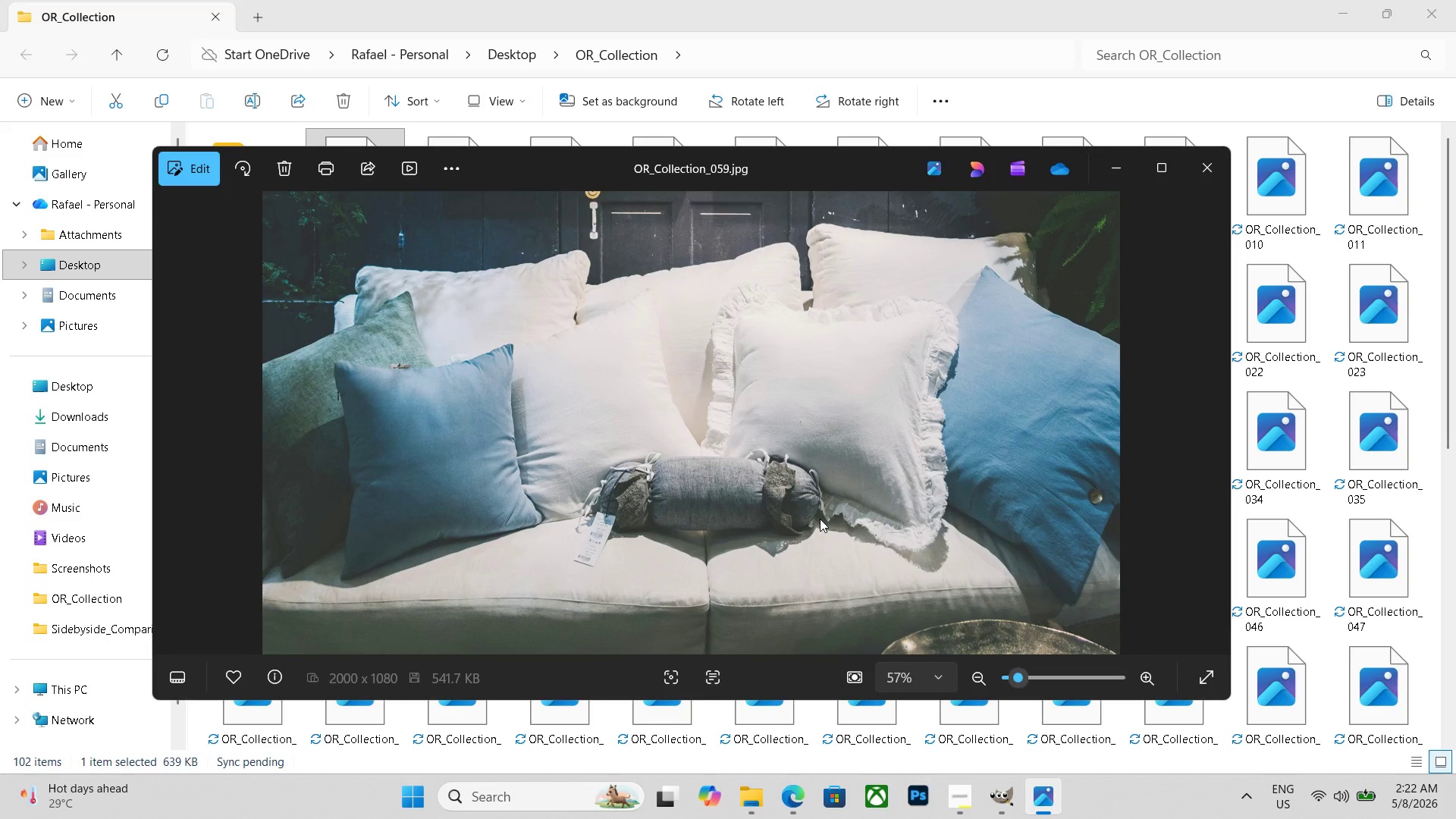 
key(ArrowRight)
 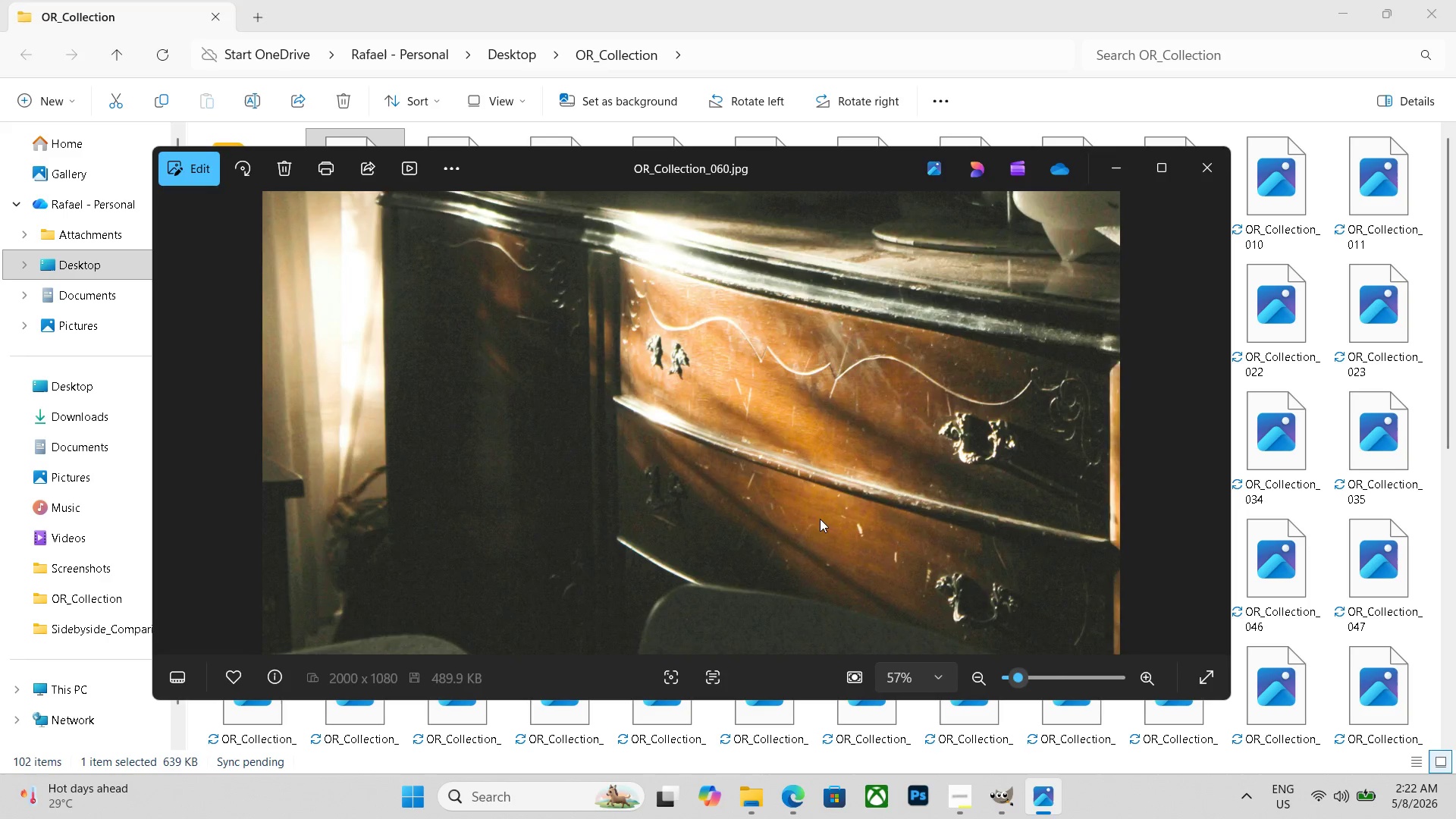 
key(ArrowRight)
 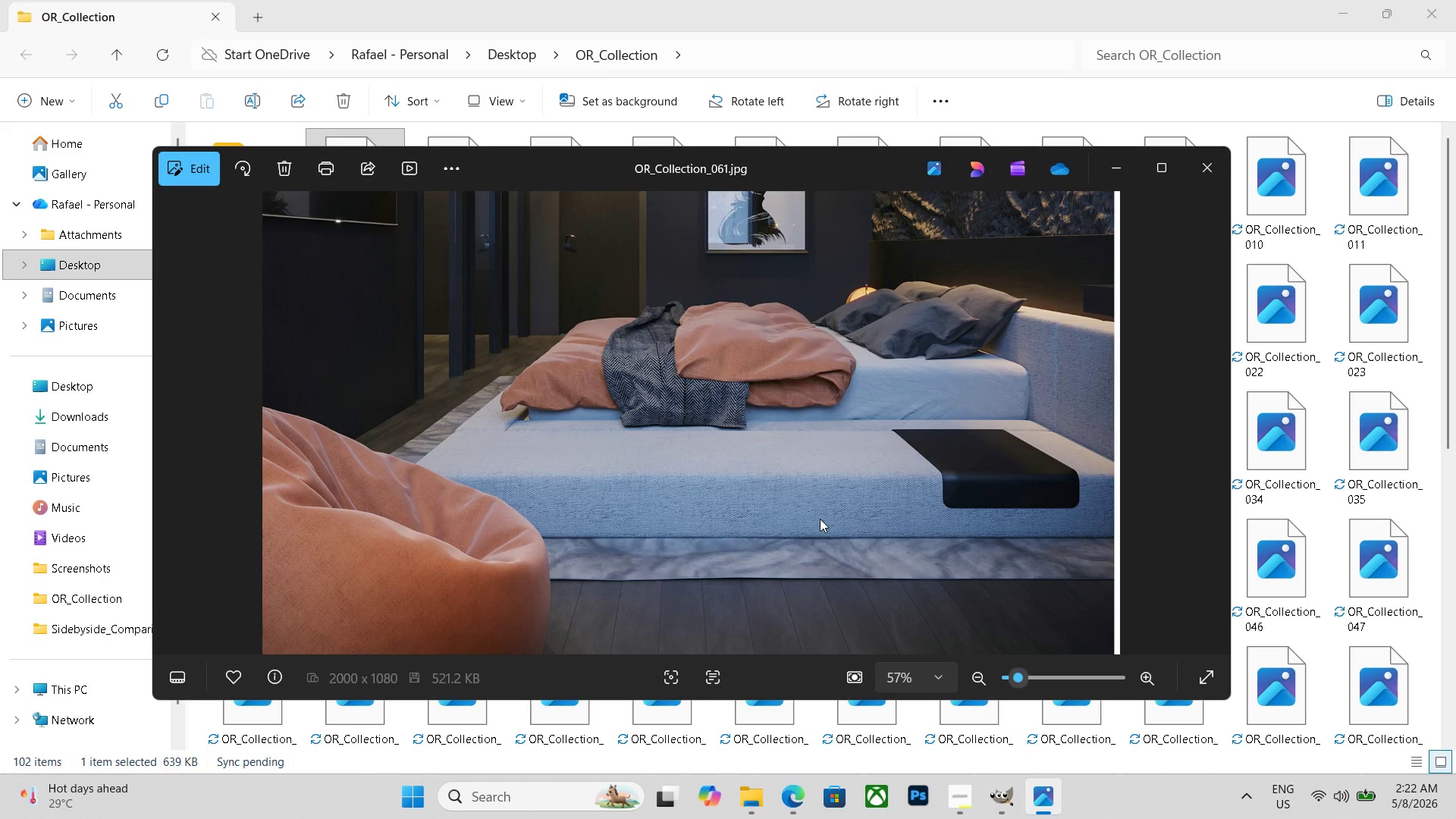 
key(ArrowRight)
 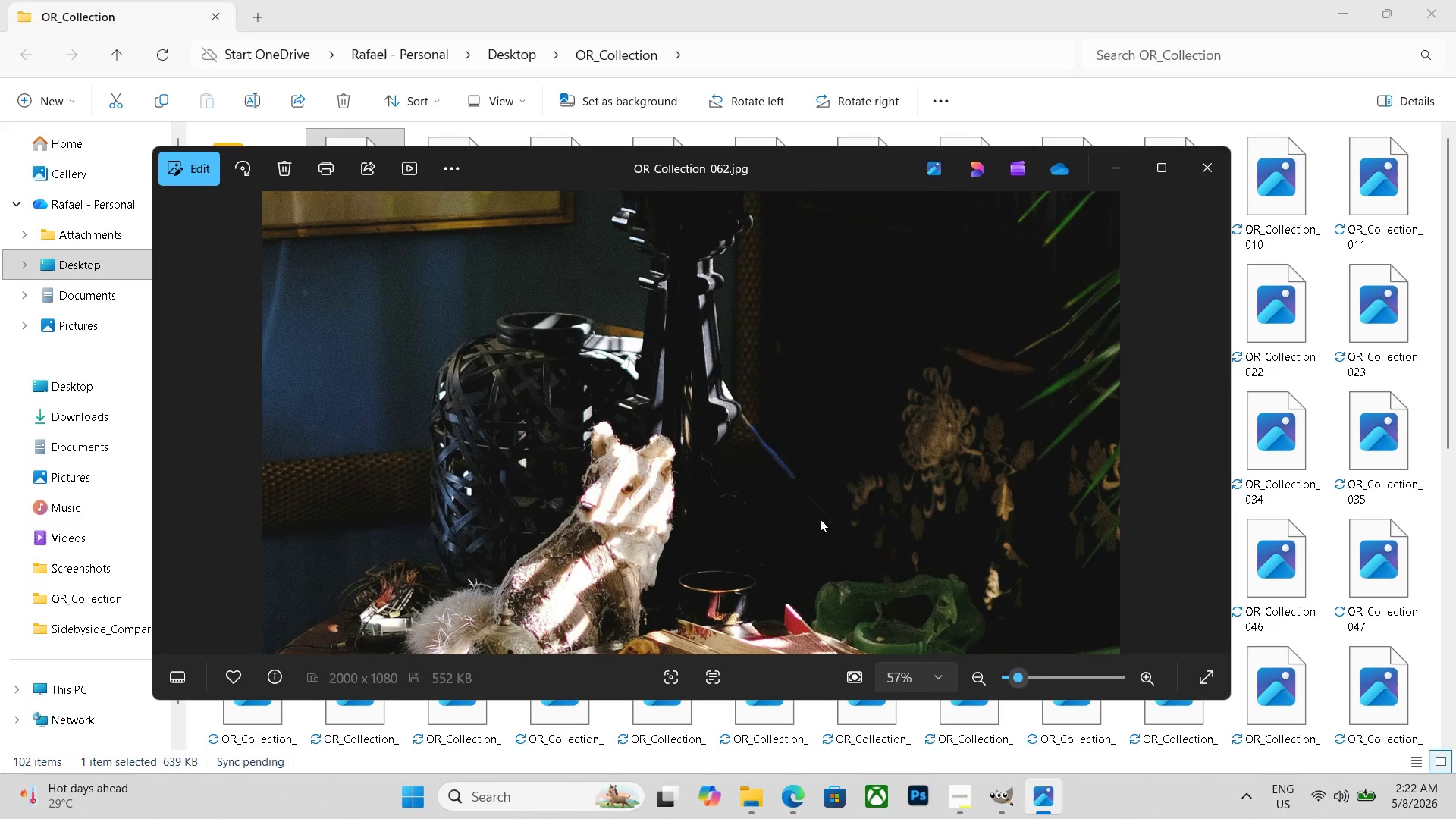 
key(ArrowRight)
 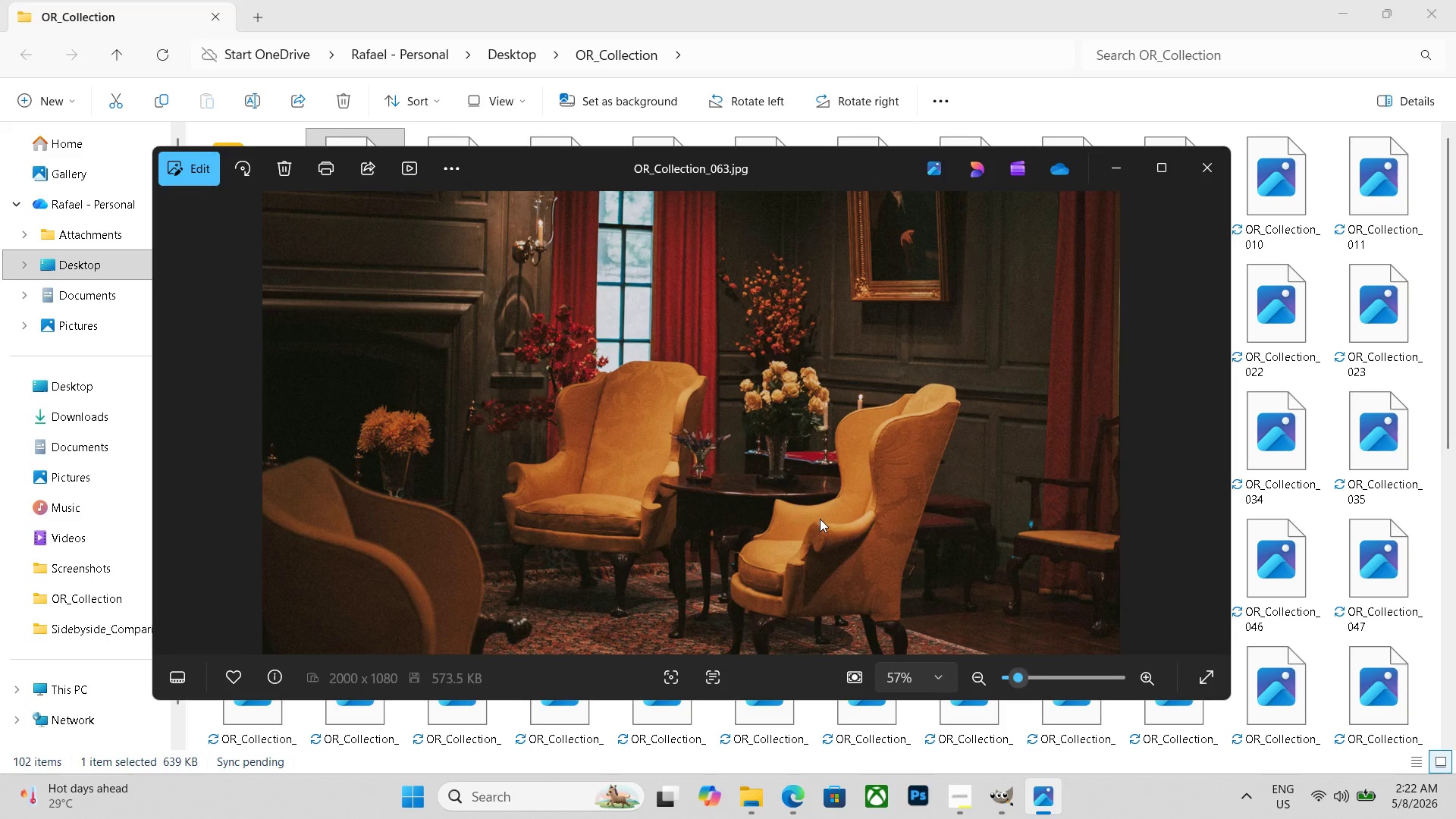 
key(ArrowRight)
 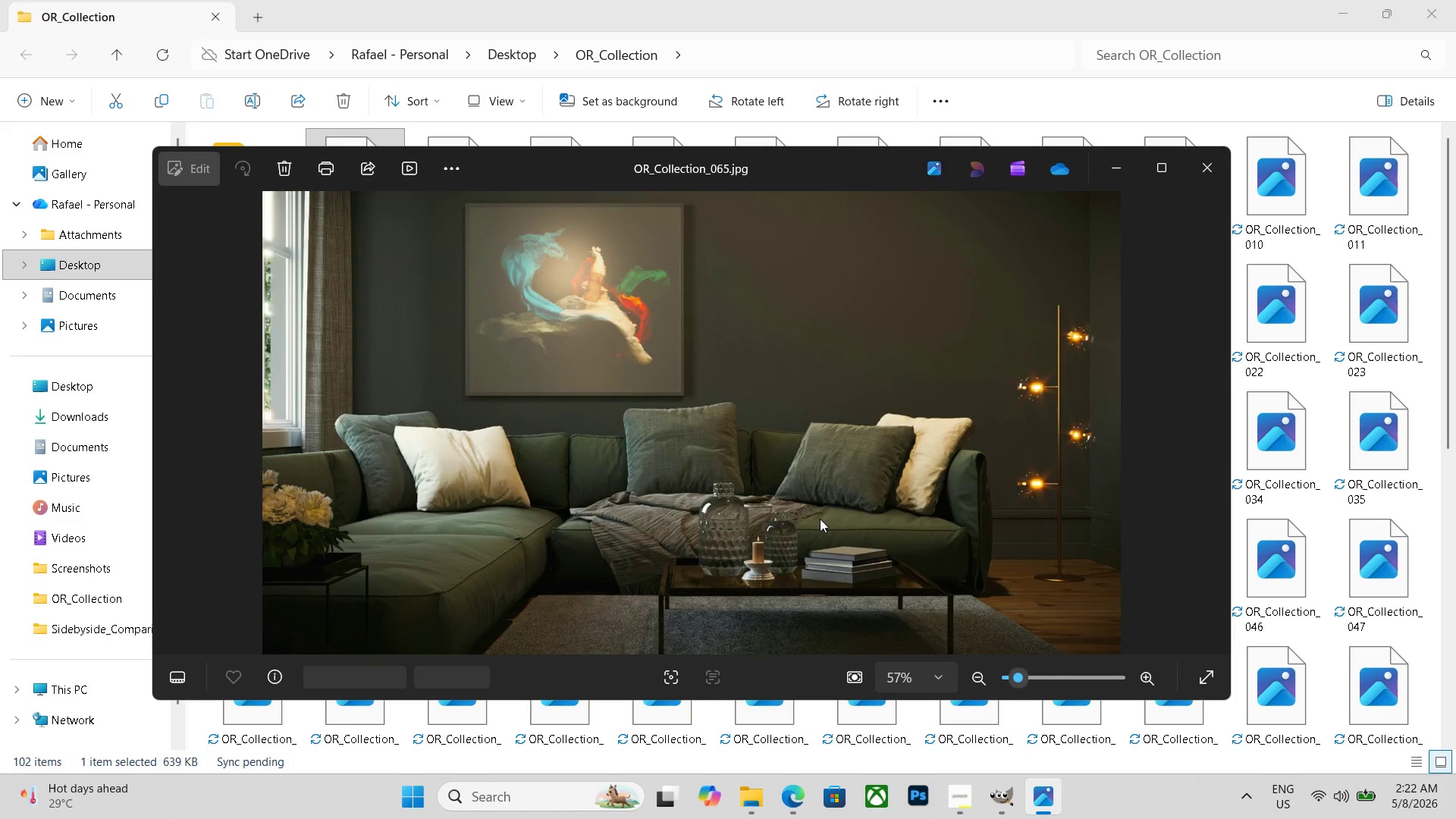 
key(ArrowRight)
 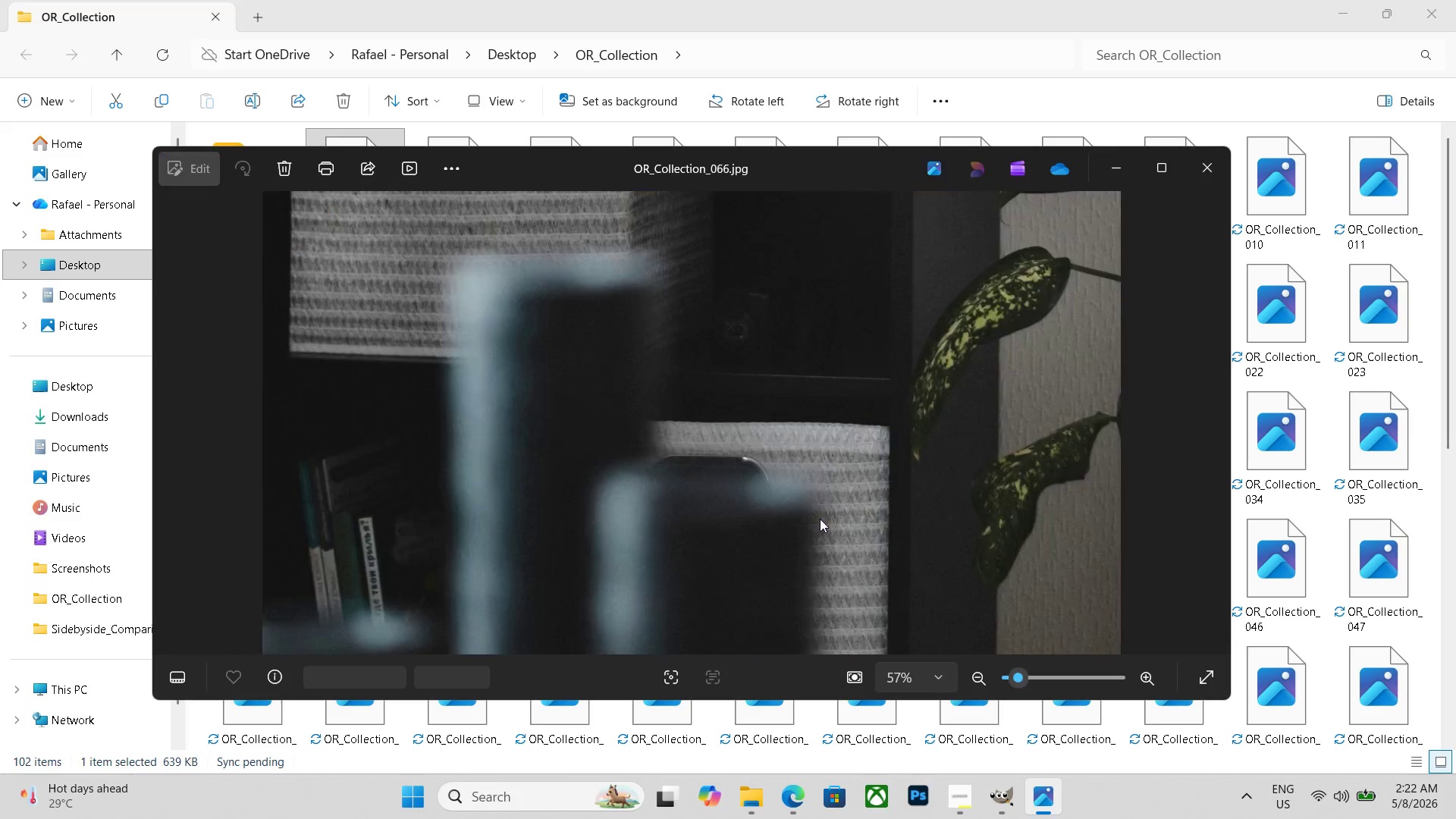 
key(ArrowRight)
 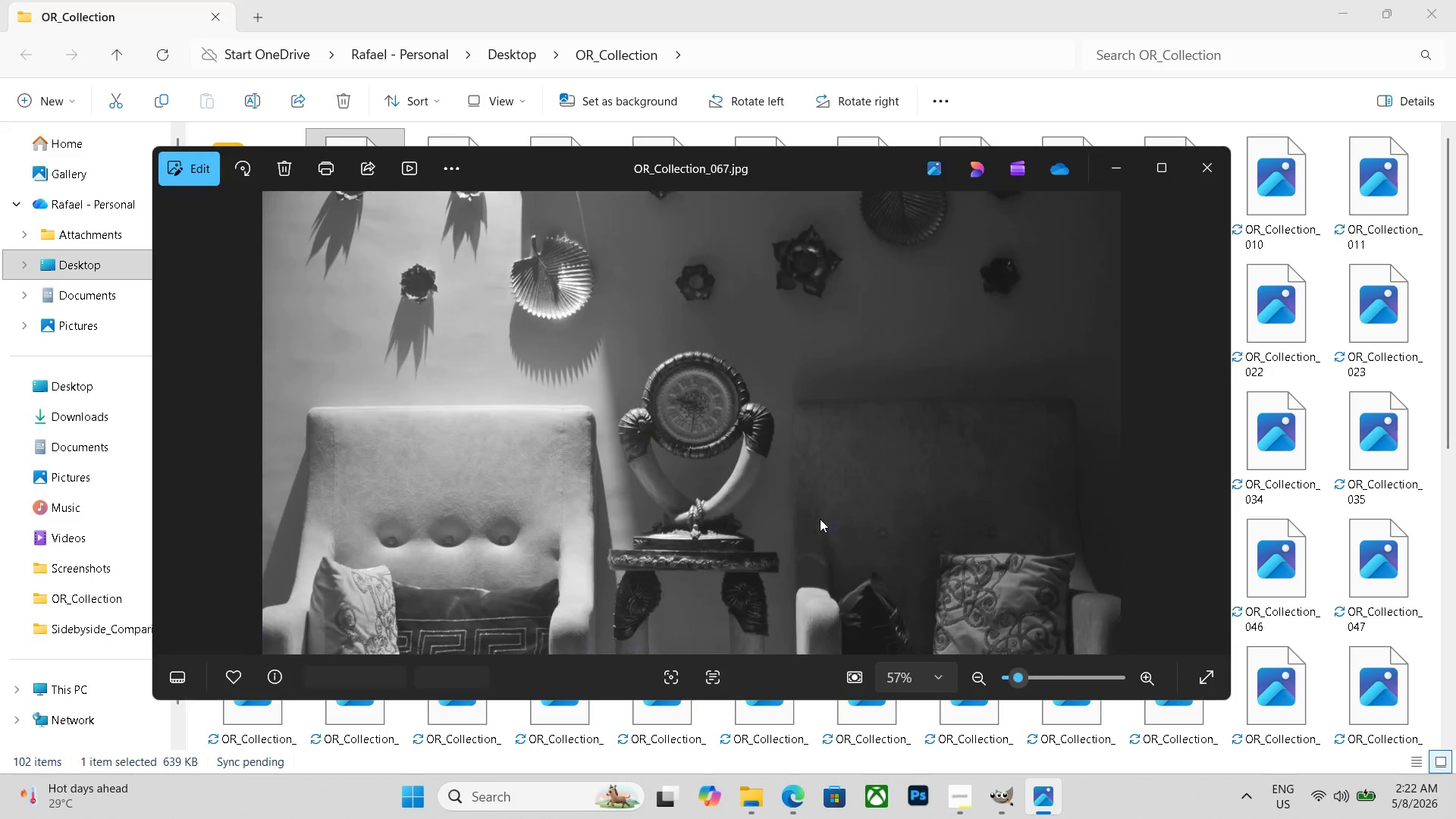 
key(ArrowRight)
 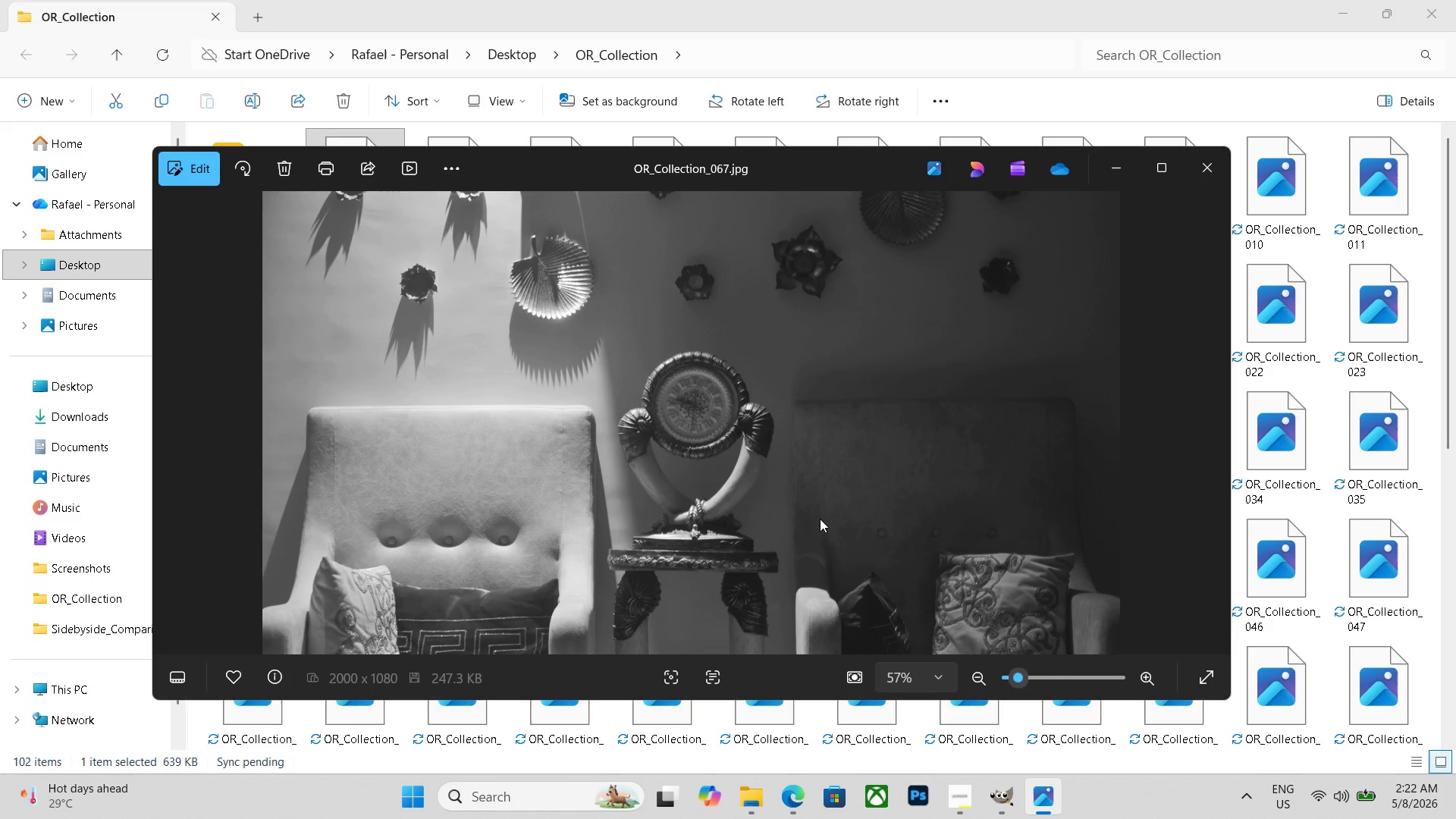 
key(ArrowRight)
 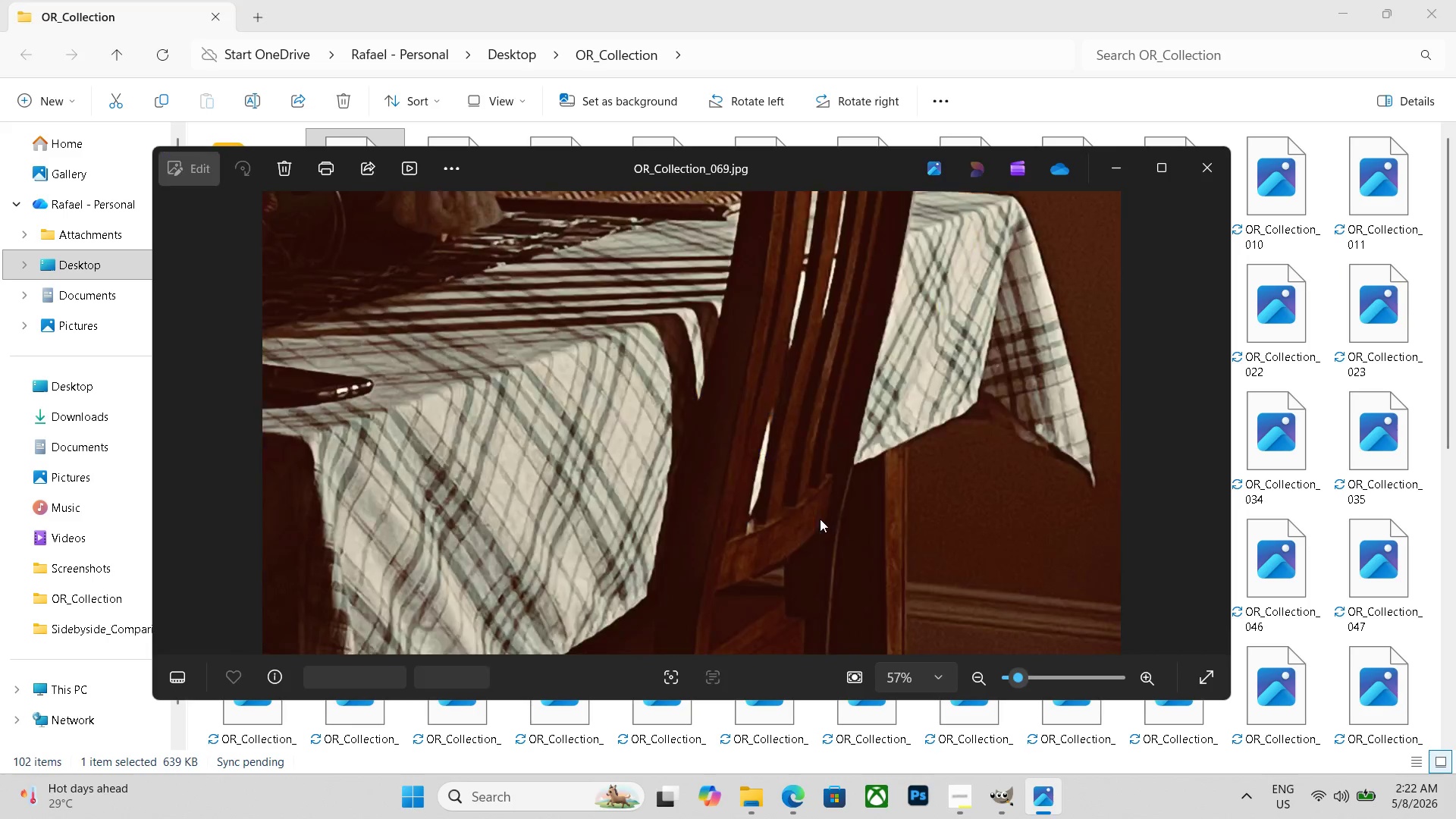 
key(ArrowRight)
 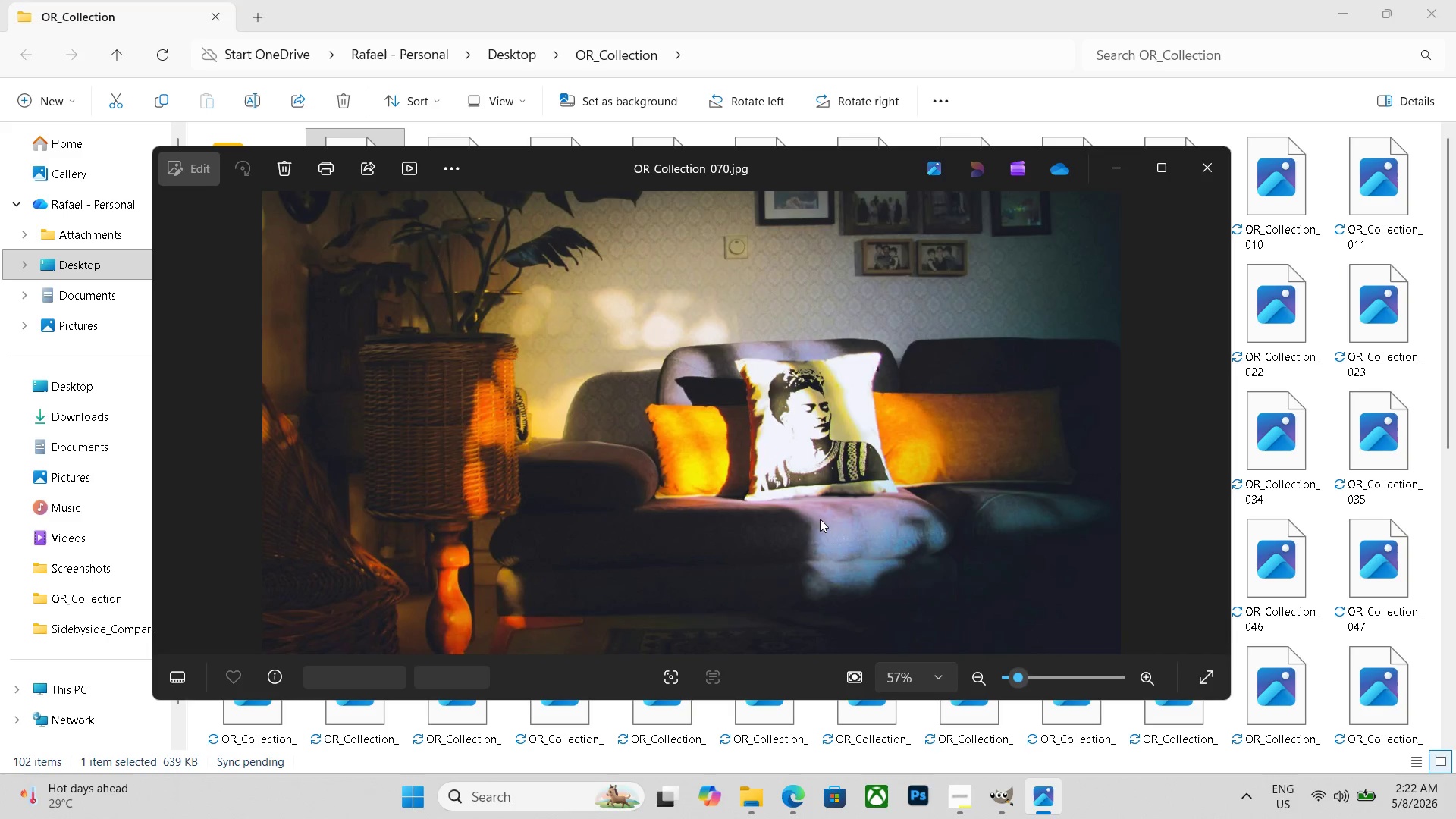 
key(ArrowRight)
 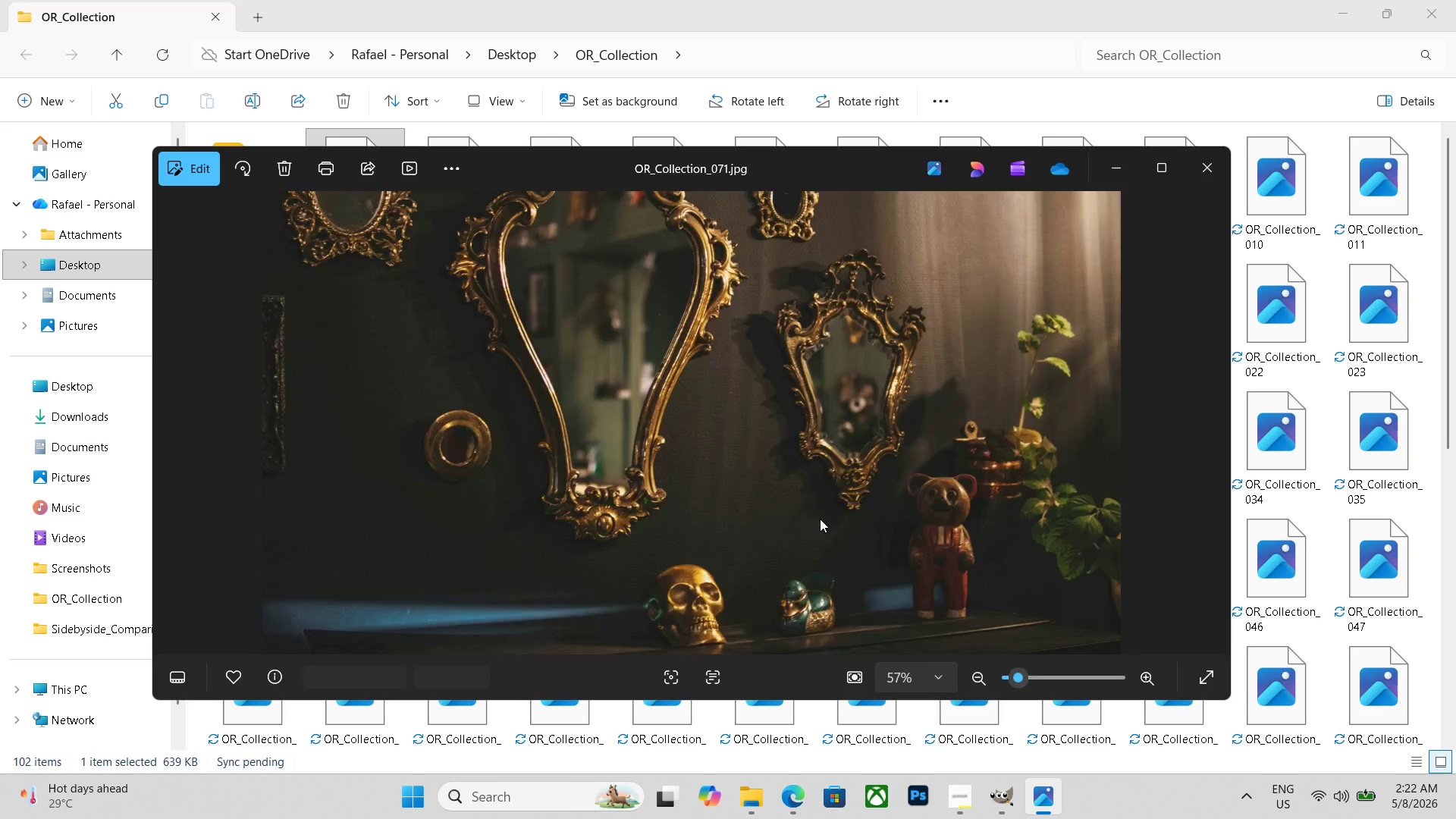 
key(ArrowRight)
 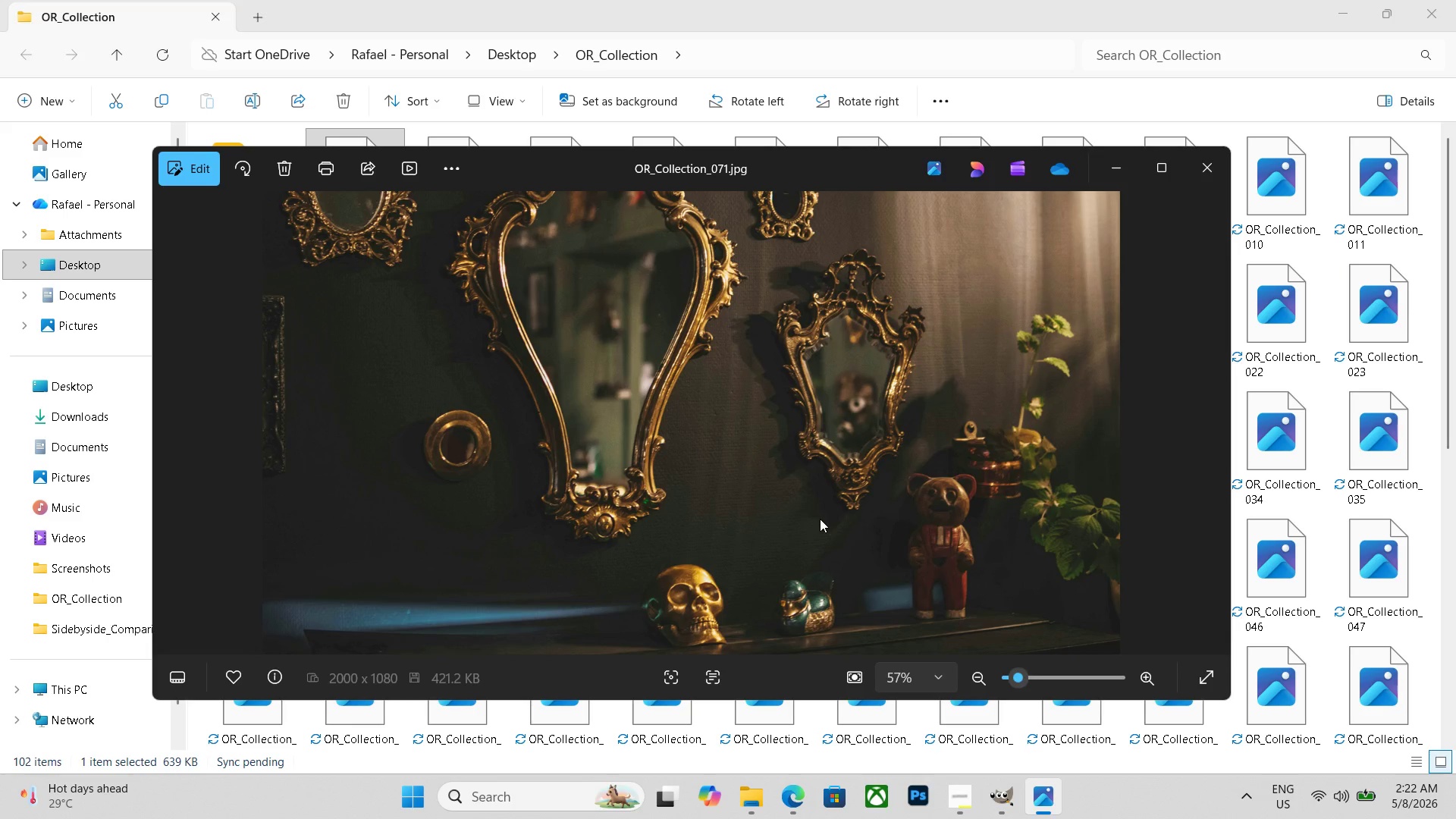 
key(ArrowRight)
 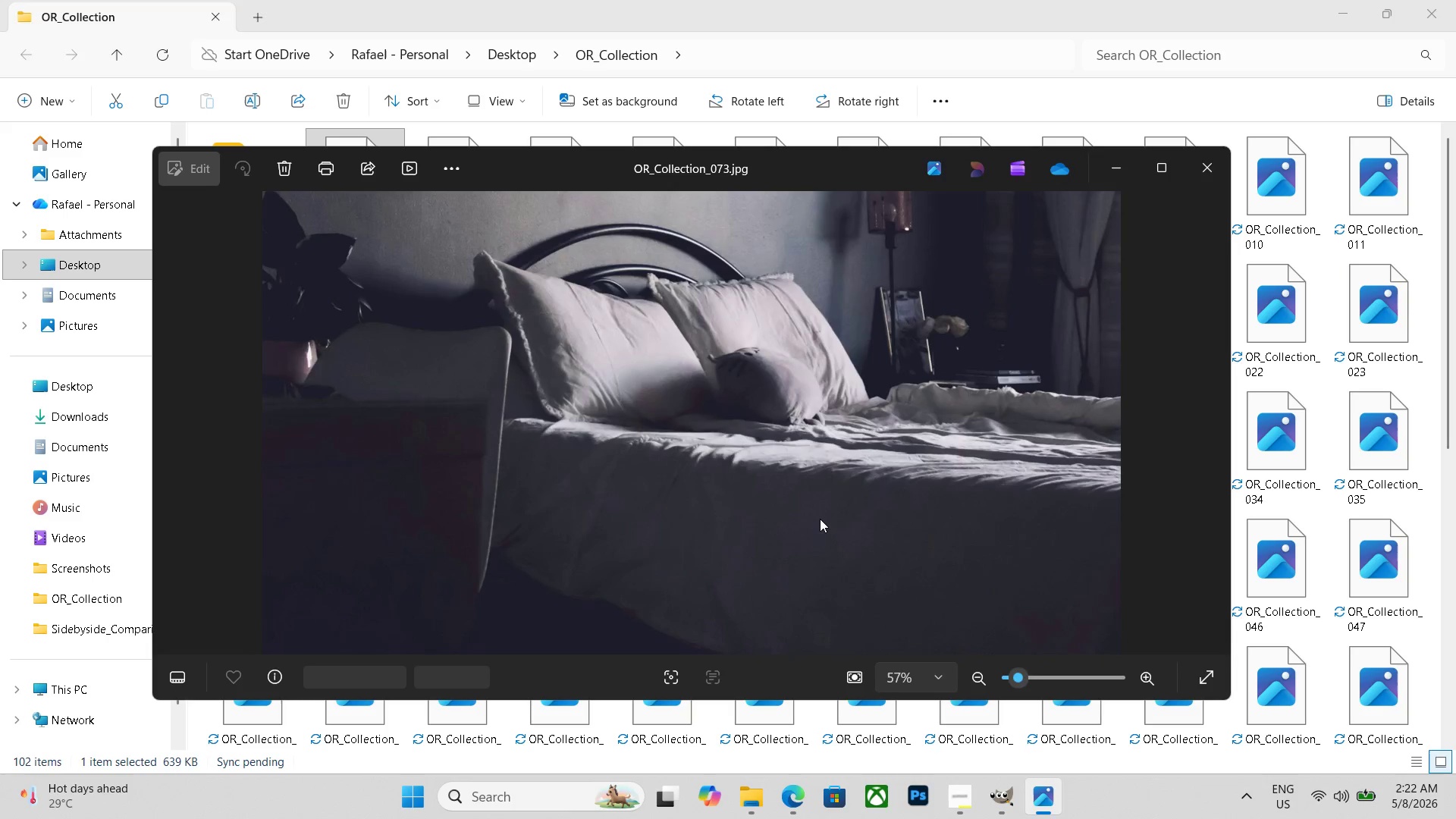 
key(ArrowRight)
 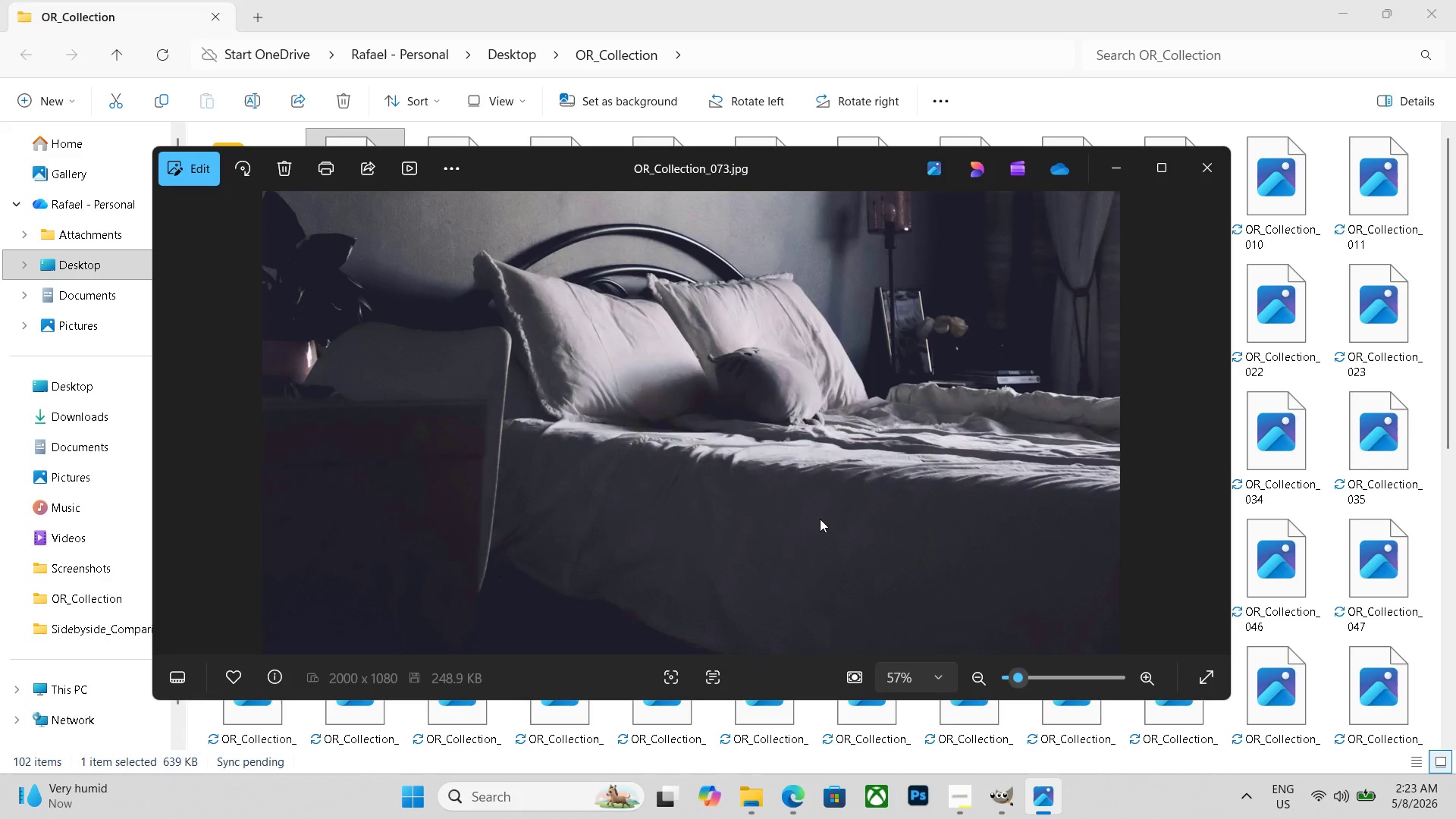 
key(ArrowRight)
 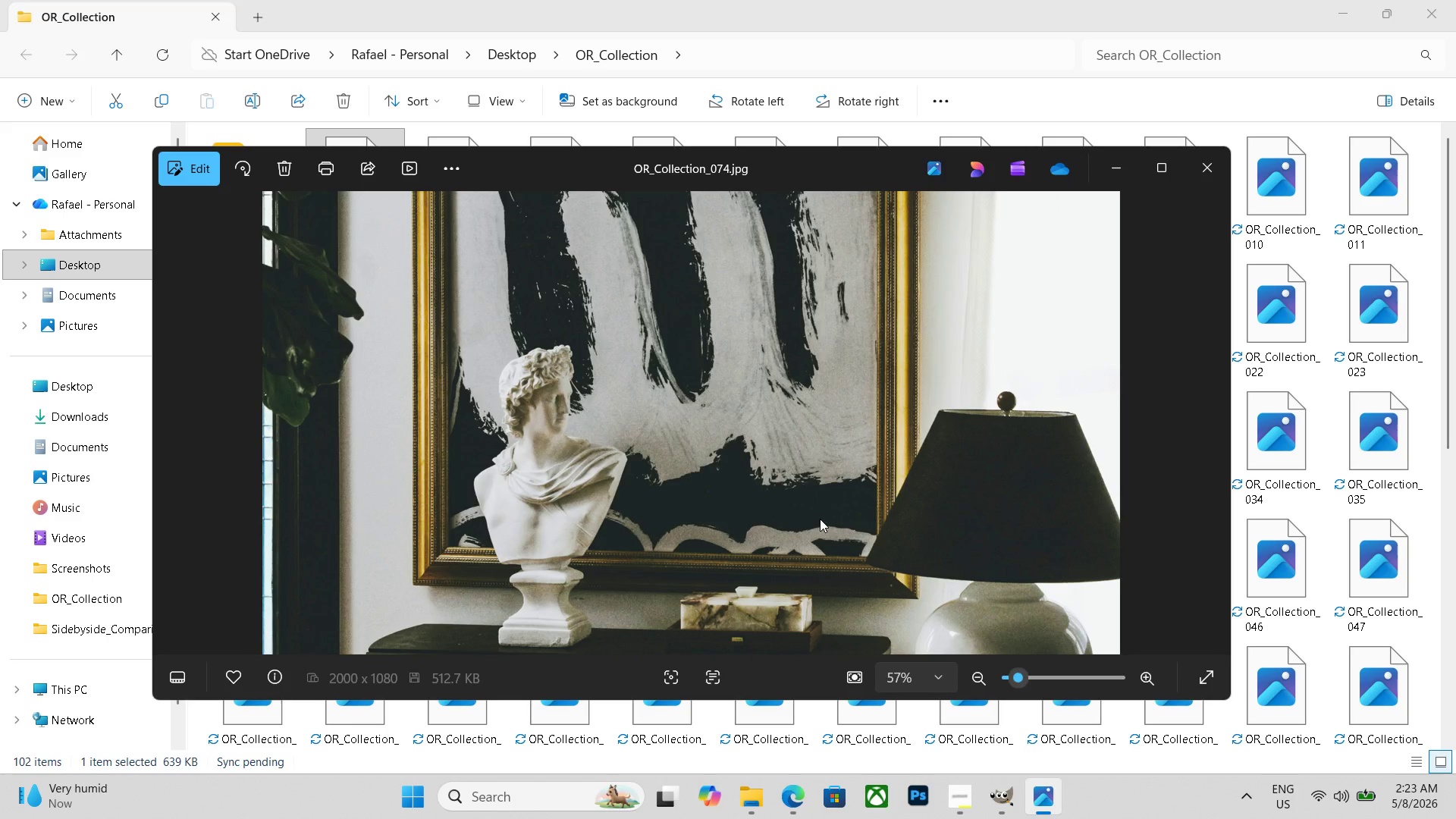 
wait(6.55)
 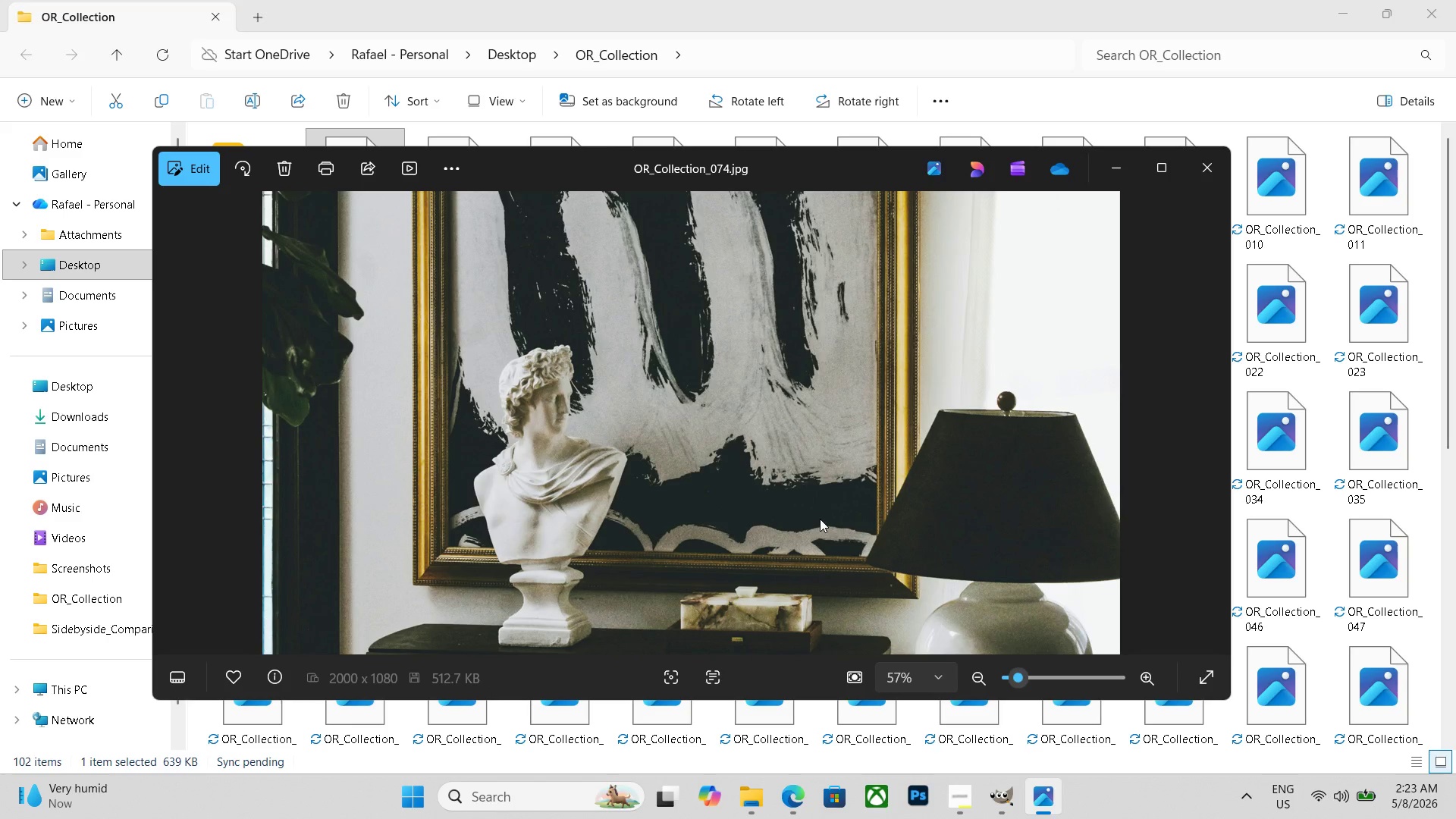 
key(ArrowRight)
 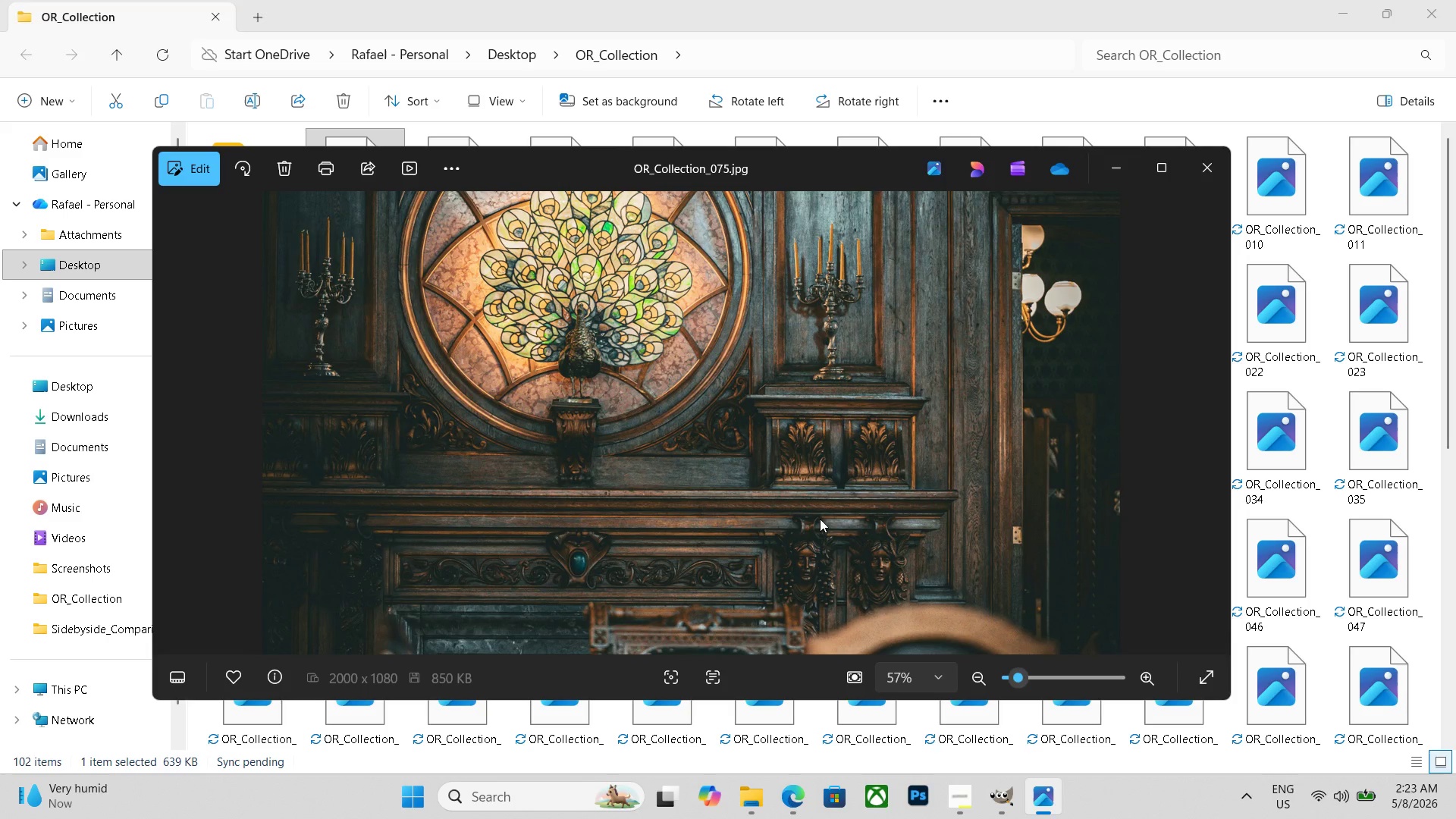 
wait(10.95)
 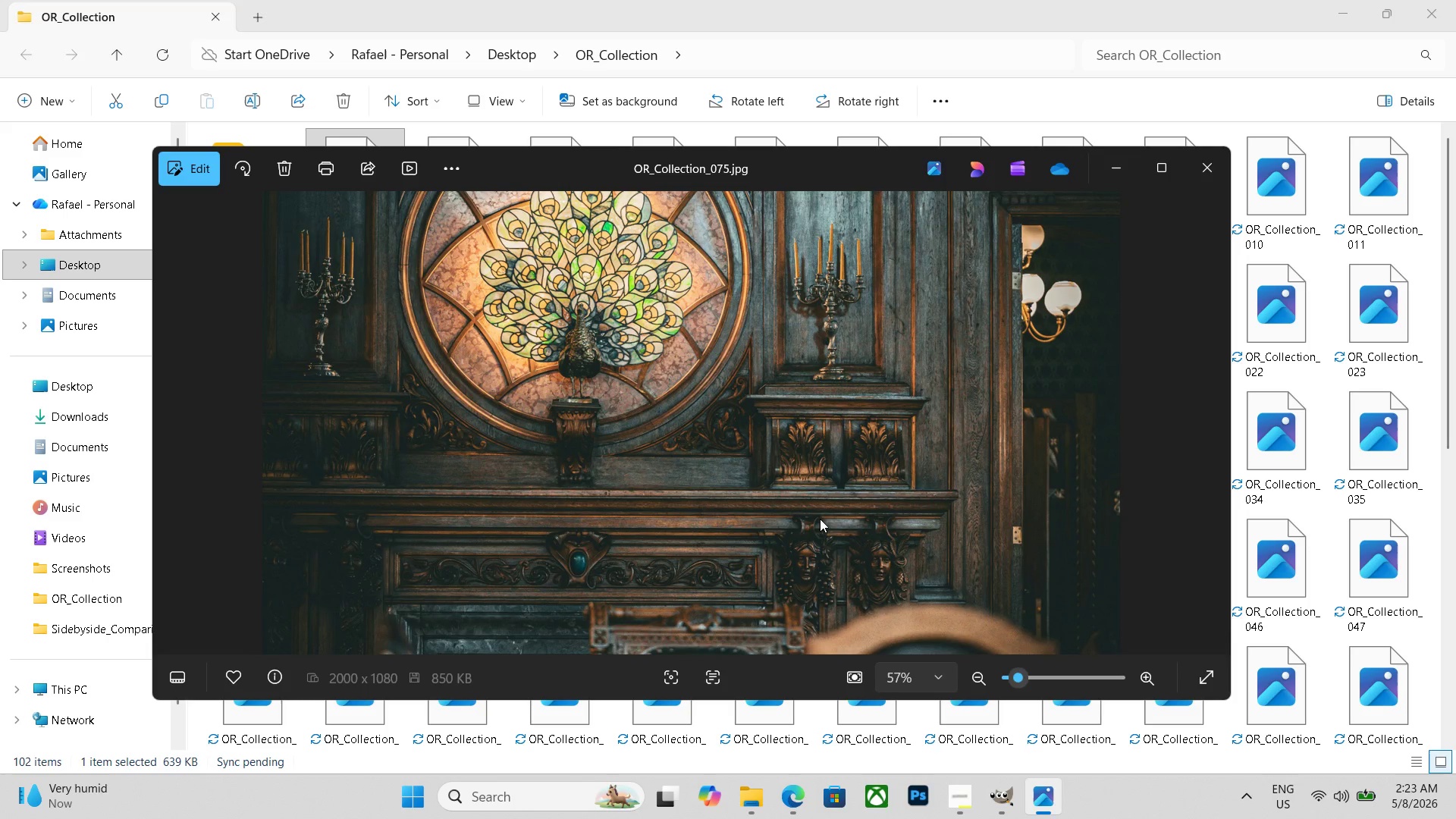 
key(ArrowRight)
 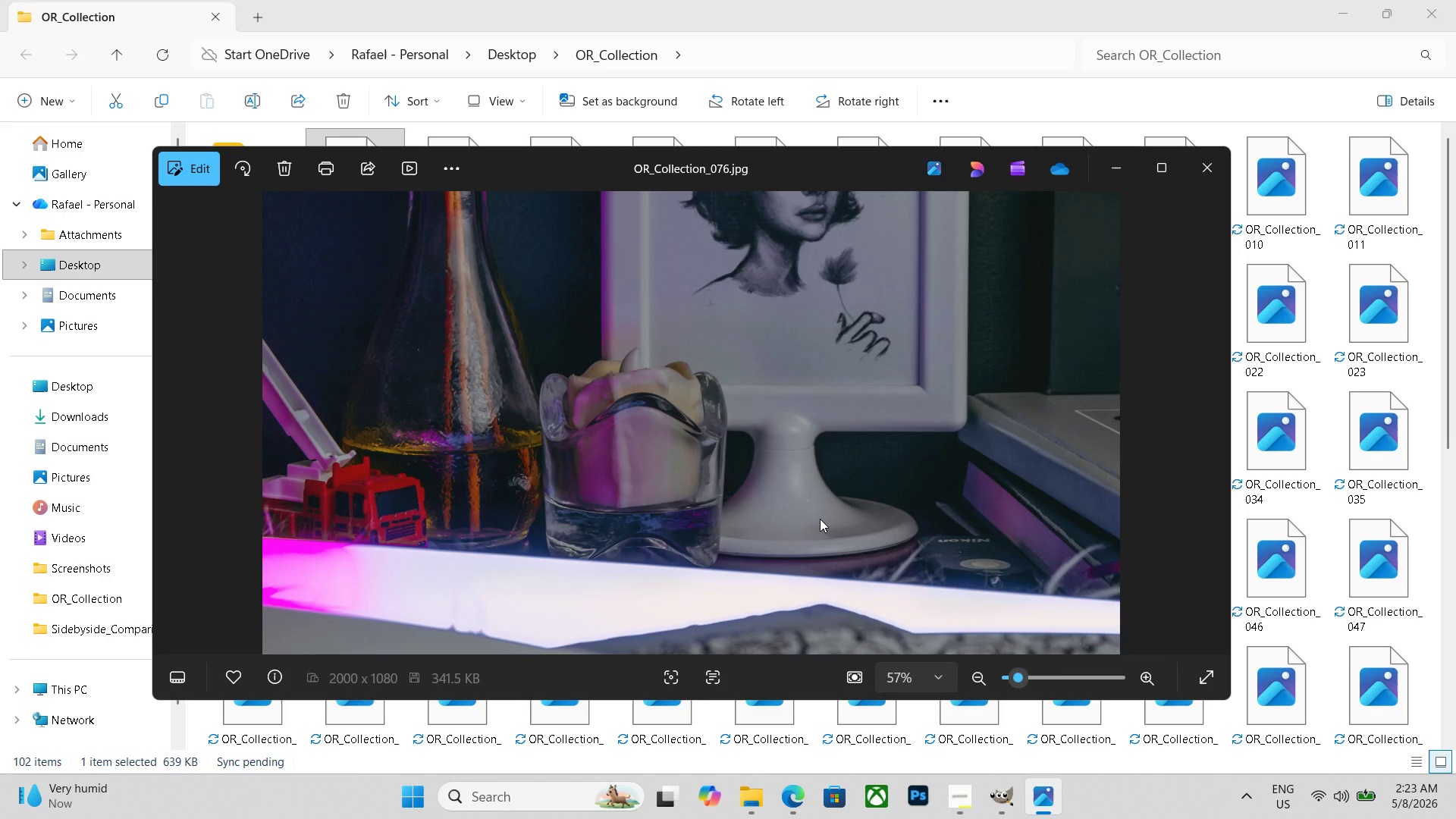 
wait(10.98)
 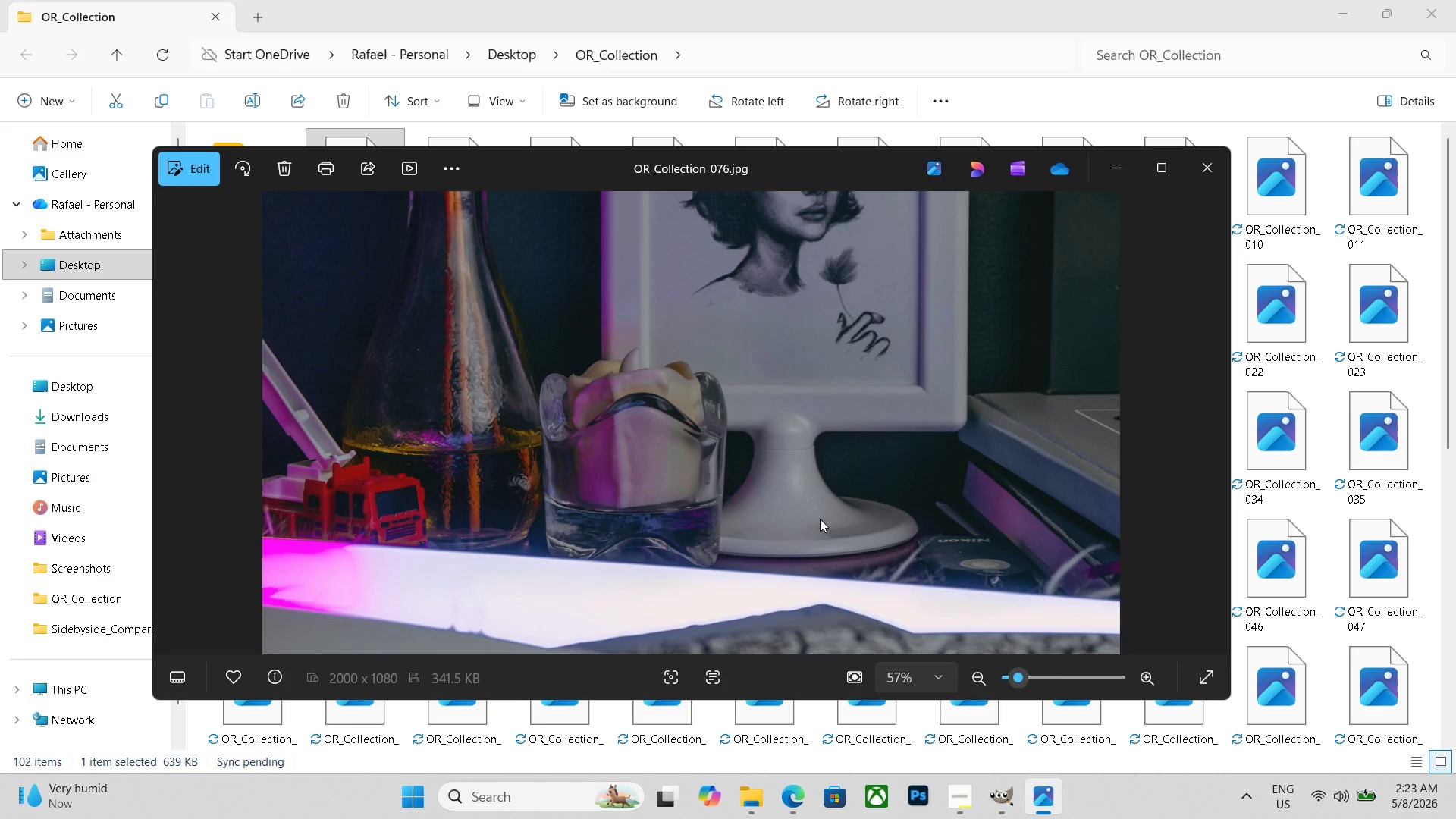 
key(ArrowRight)
 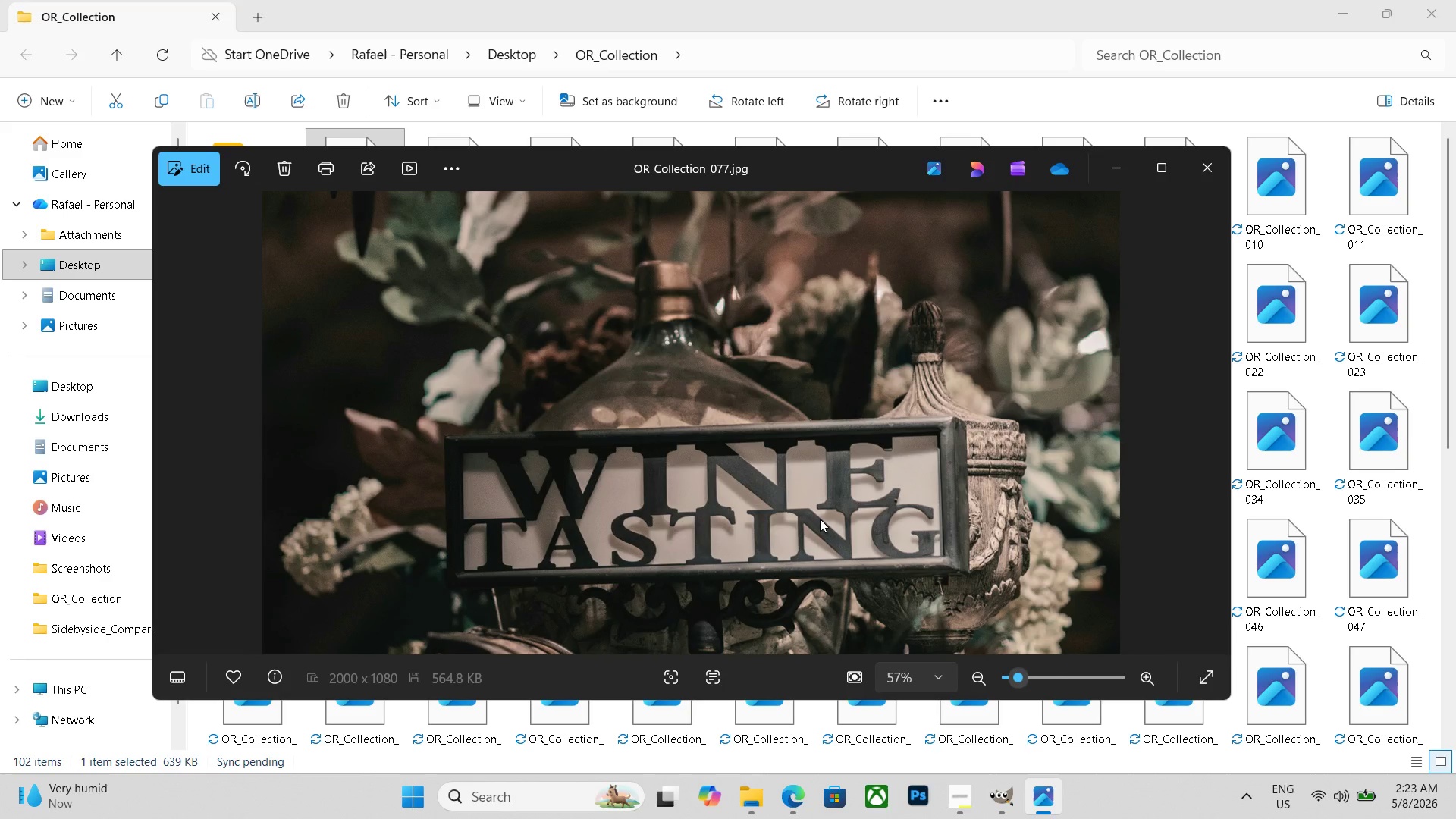 
wait(5.59)
 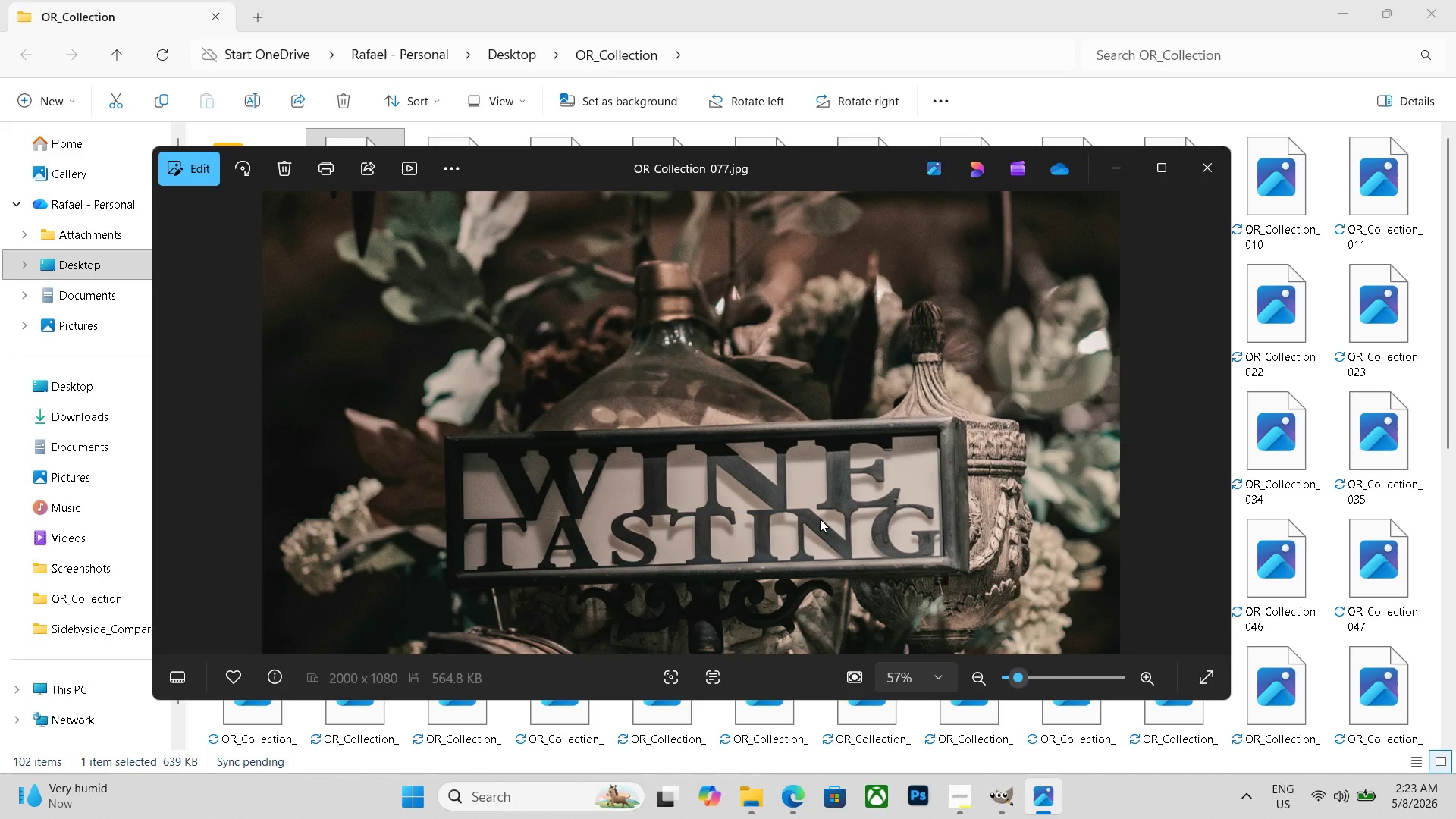 
key(ArrowRight)
 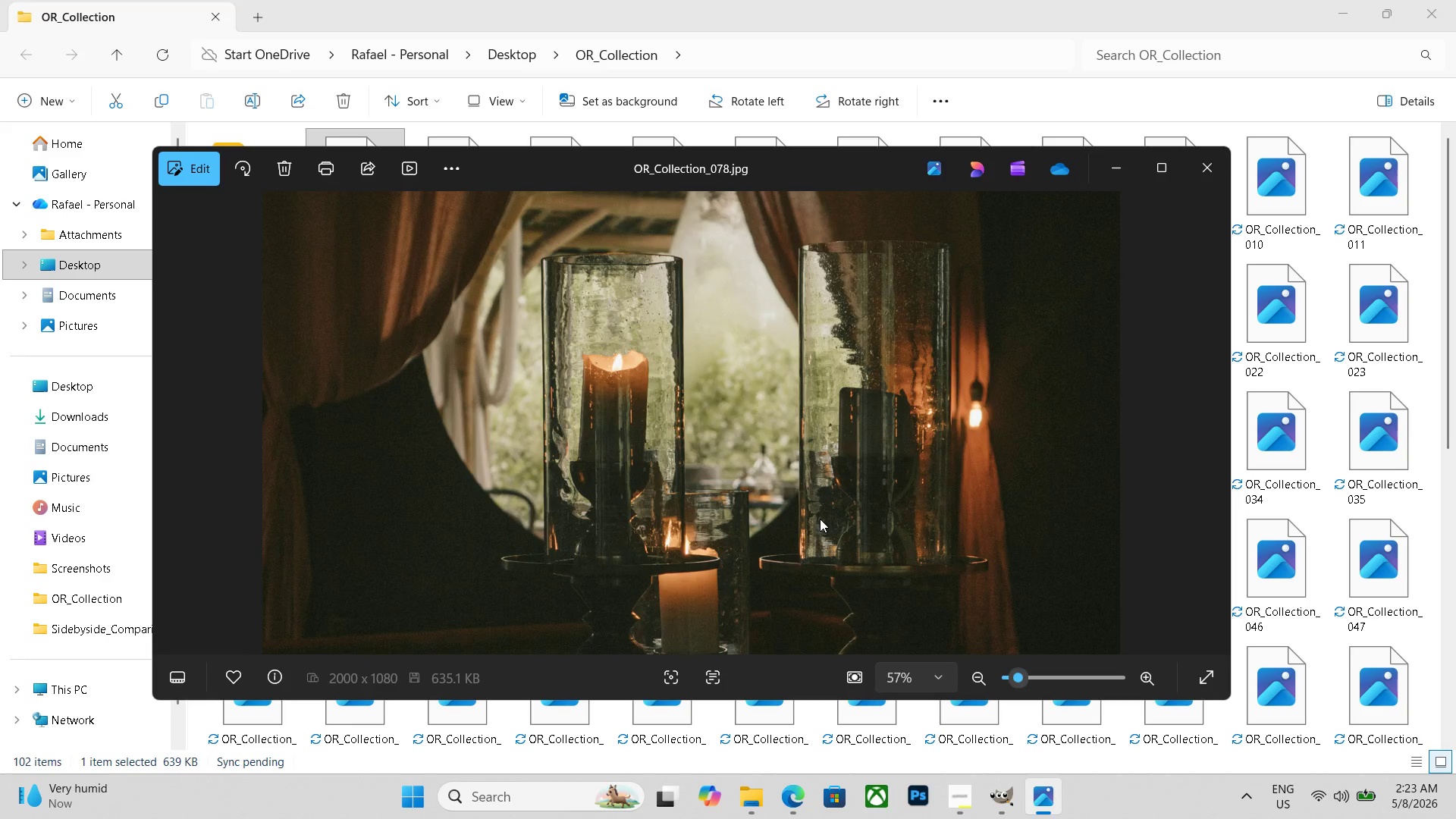 
key(ArrowRight)
 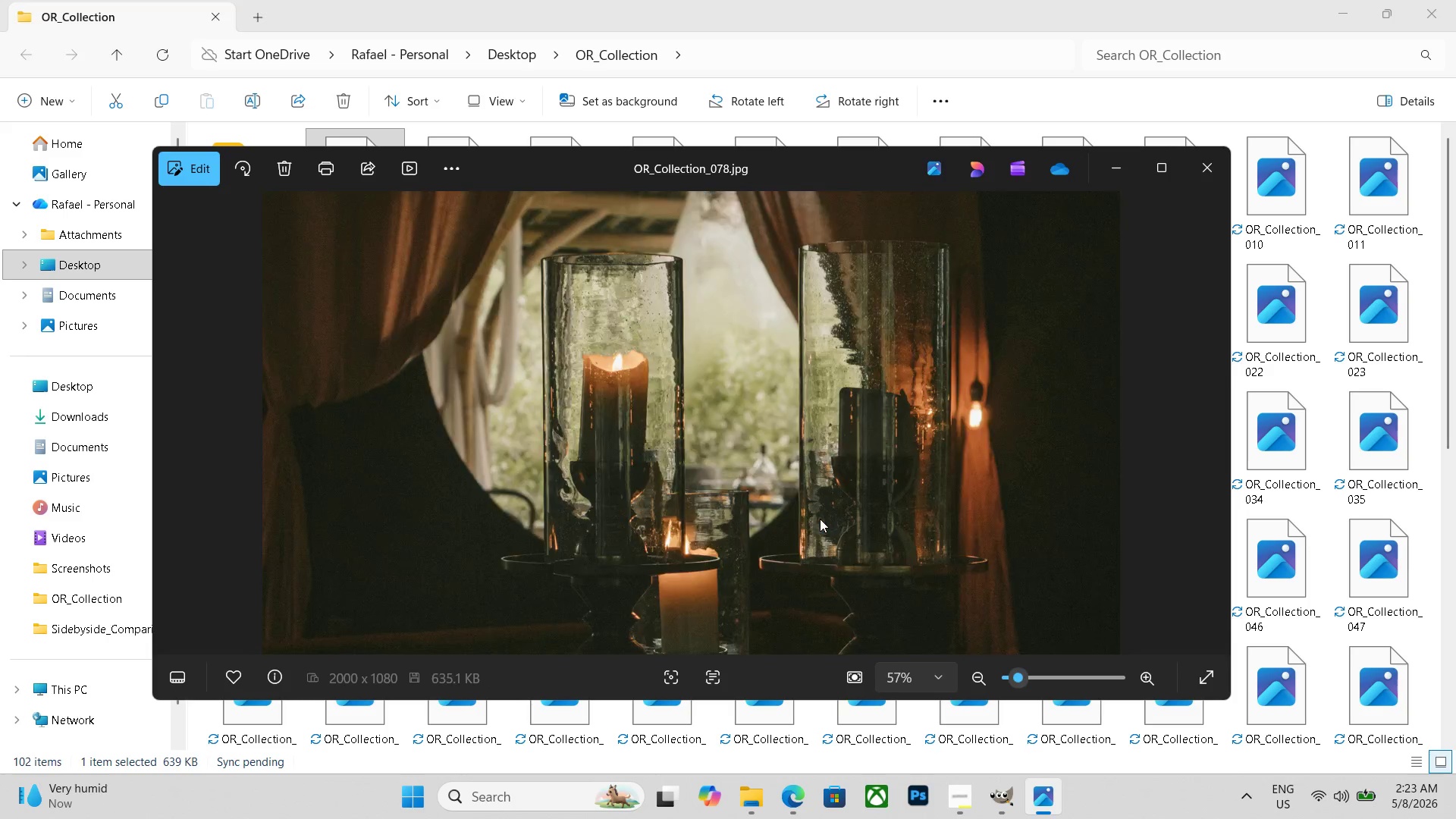 
key(ArrowLeft)
 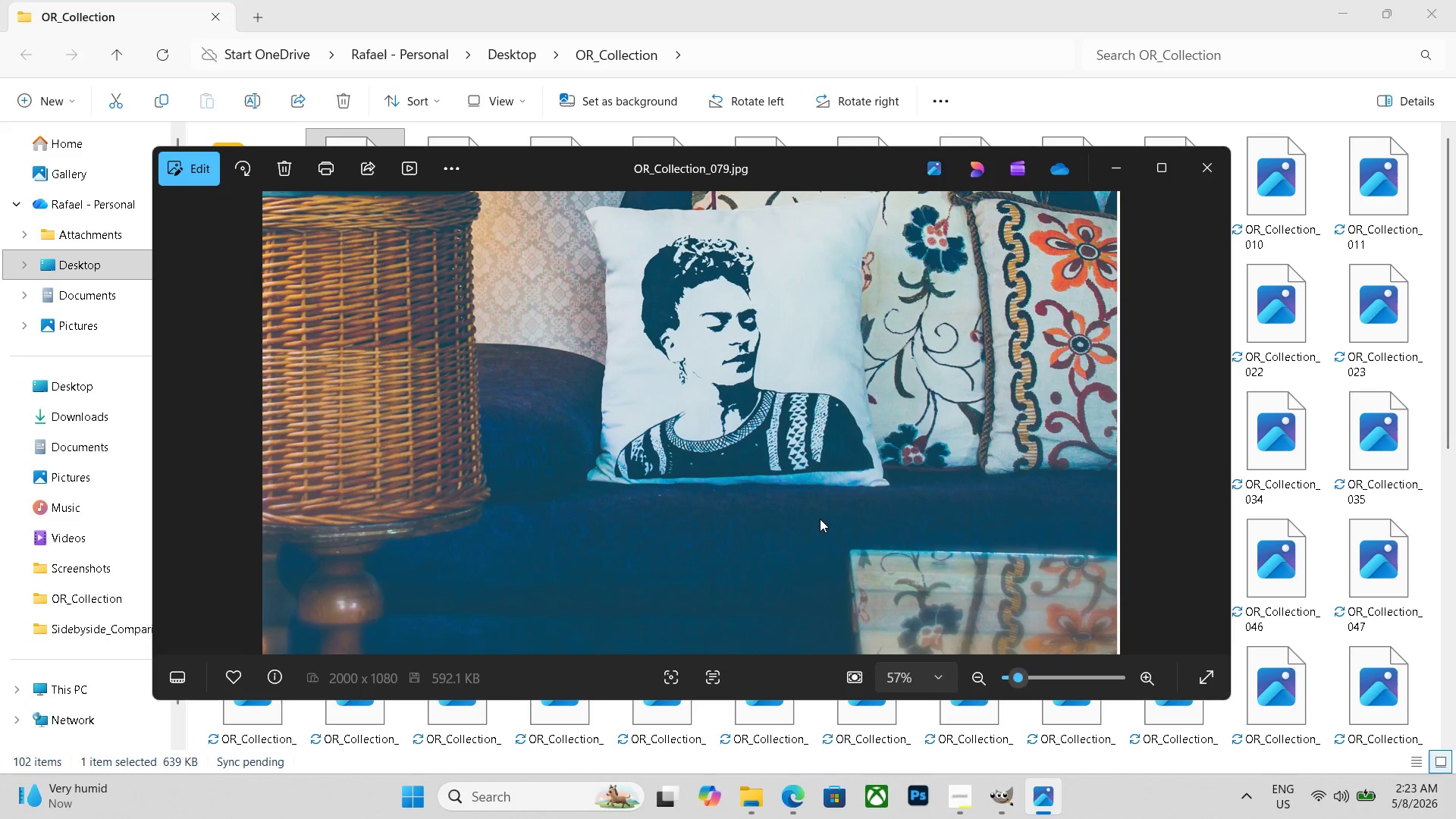 
key(ArrowRight)
 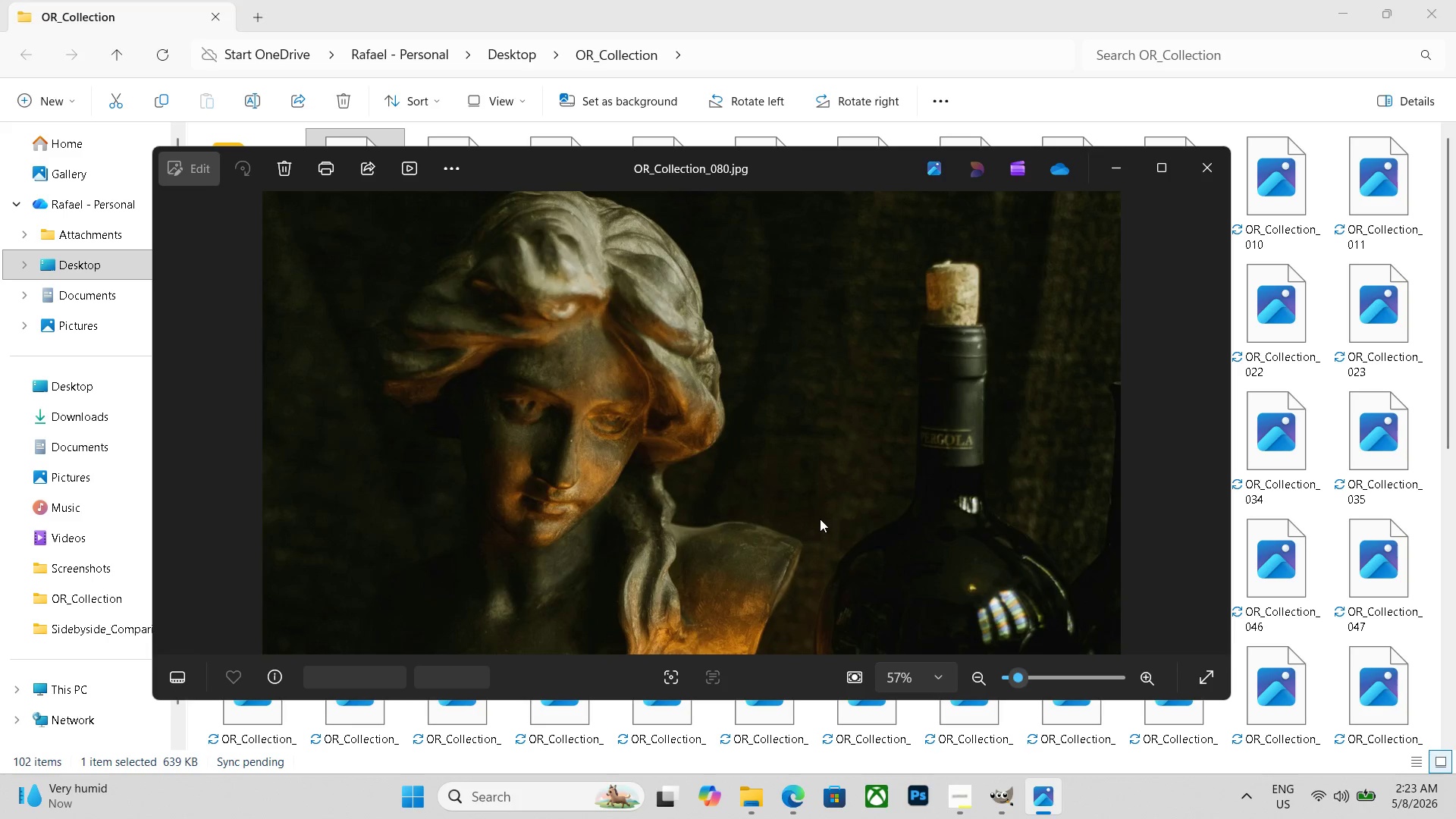 
key(ArrowRight)
 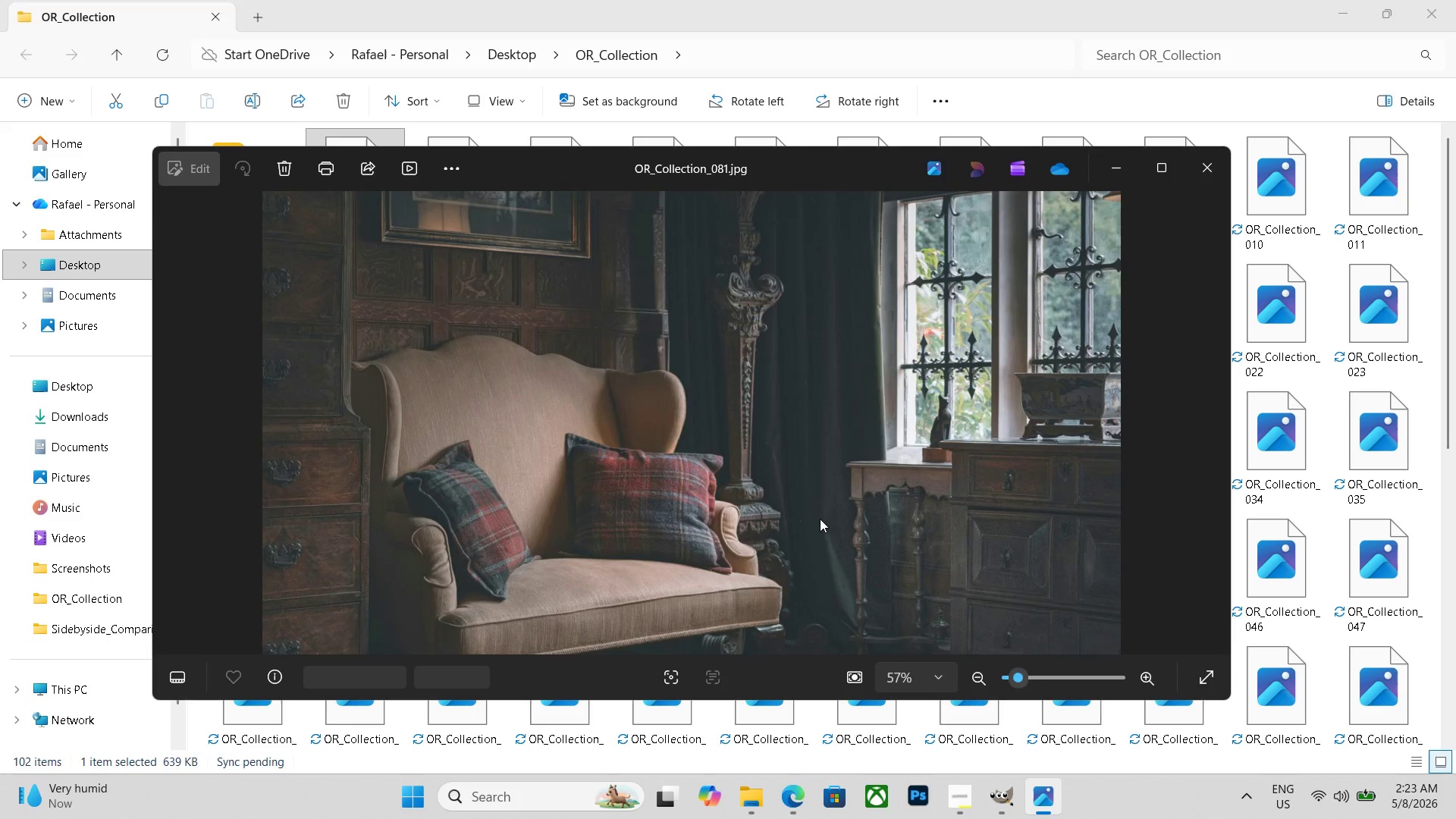 
key(ArrowRight)
 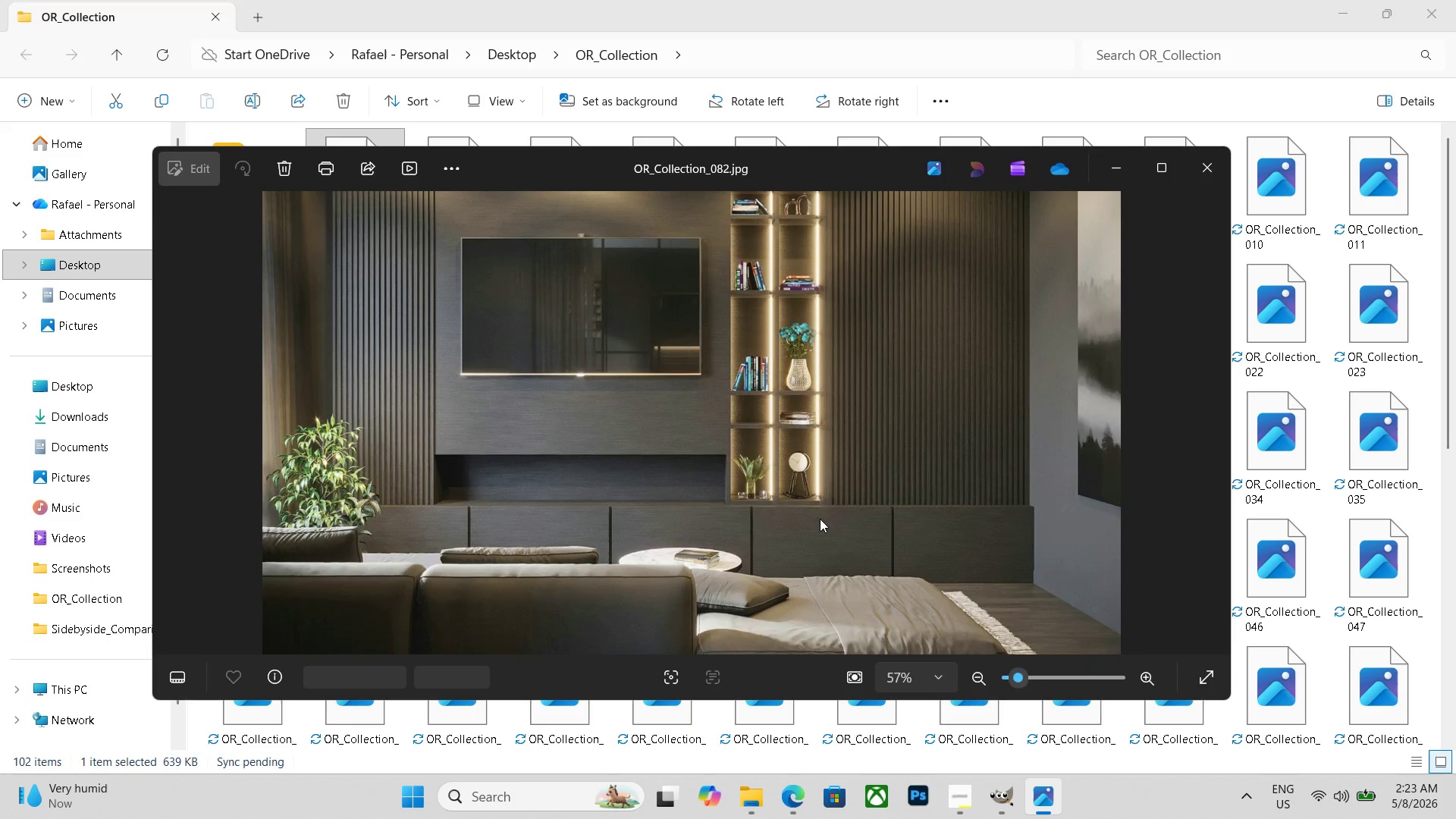 
key(ArrowRight)
 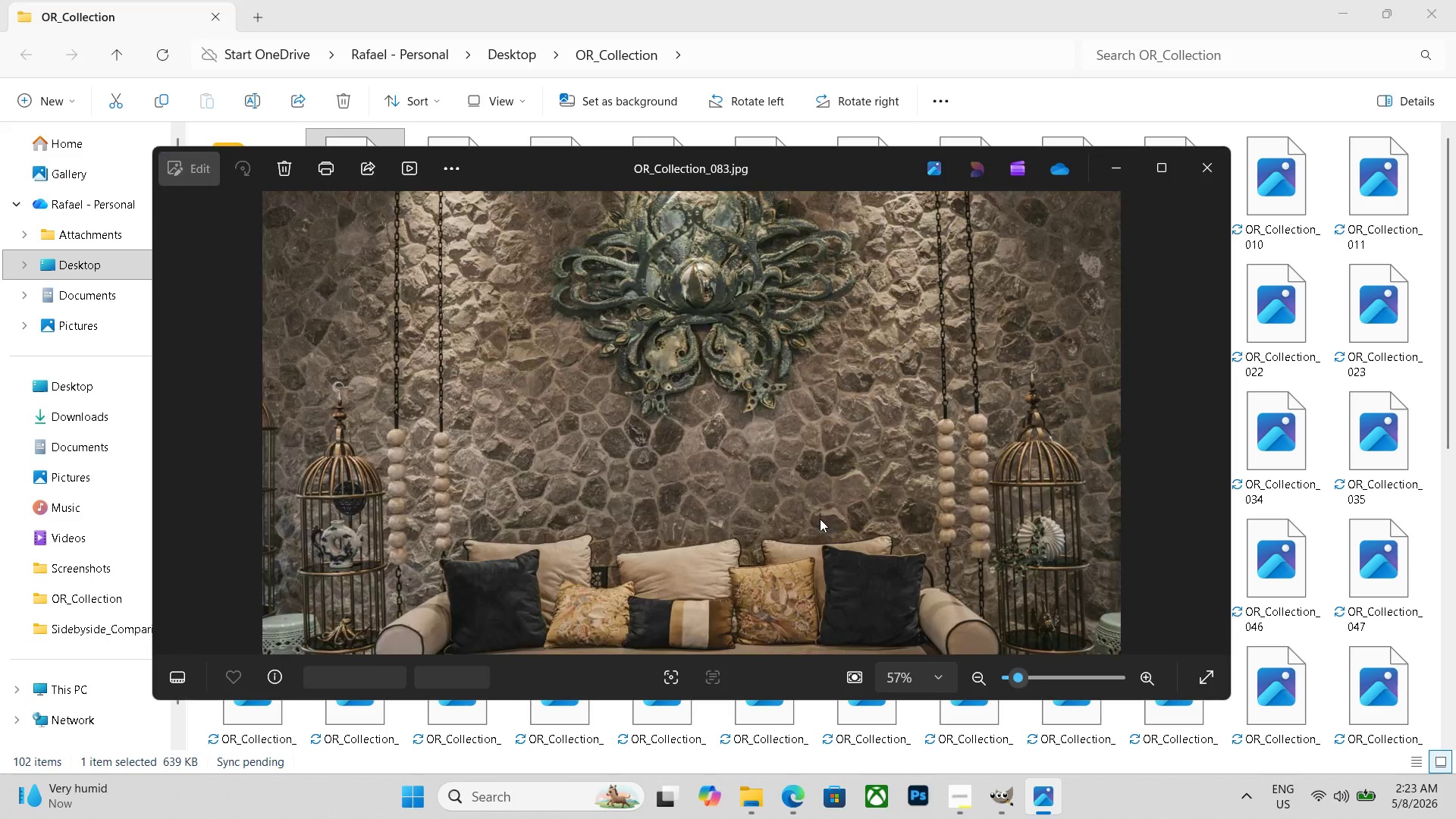 
key(ArrowRight)
 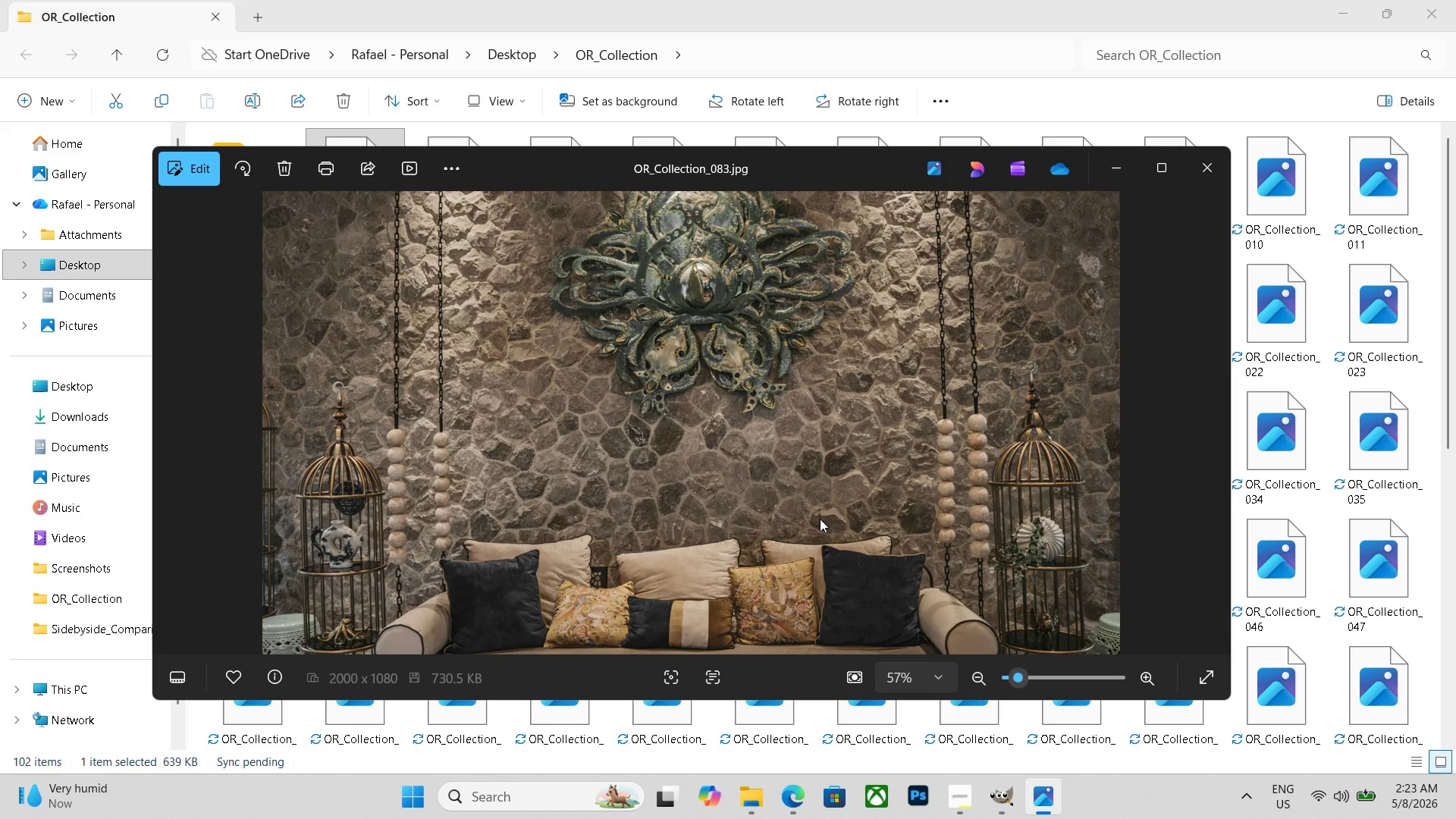 
key(ArrowRight)
 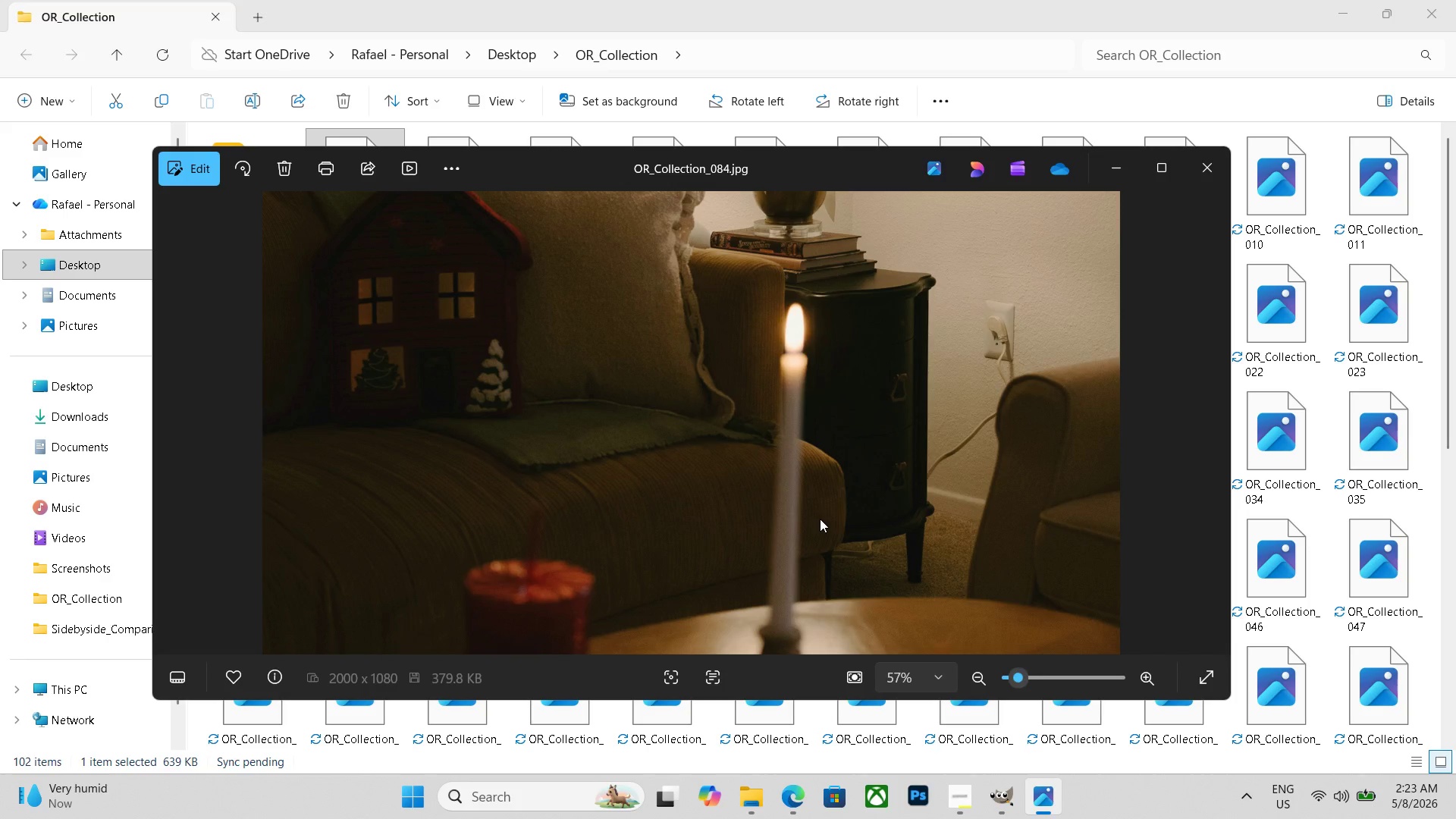 
key(ArrowRight)
 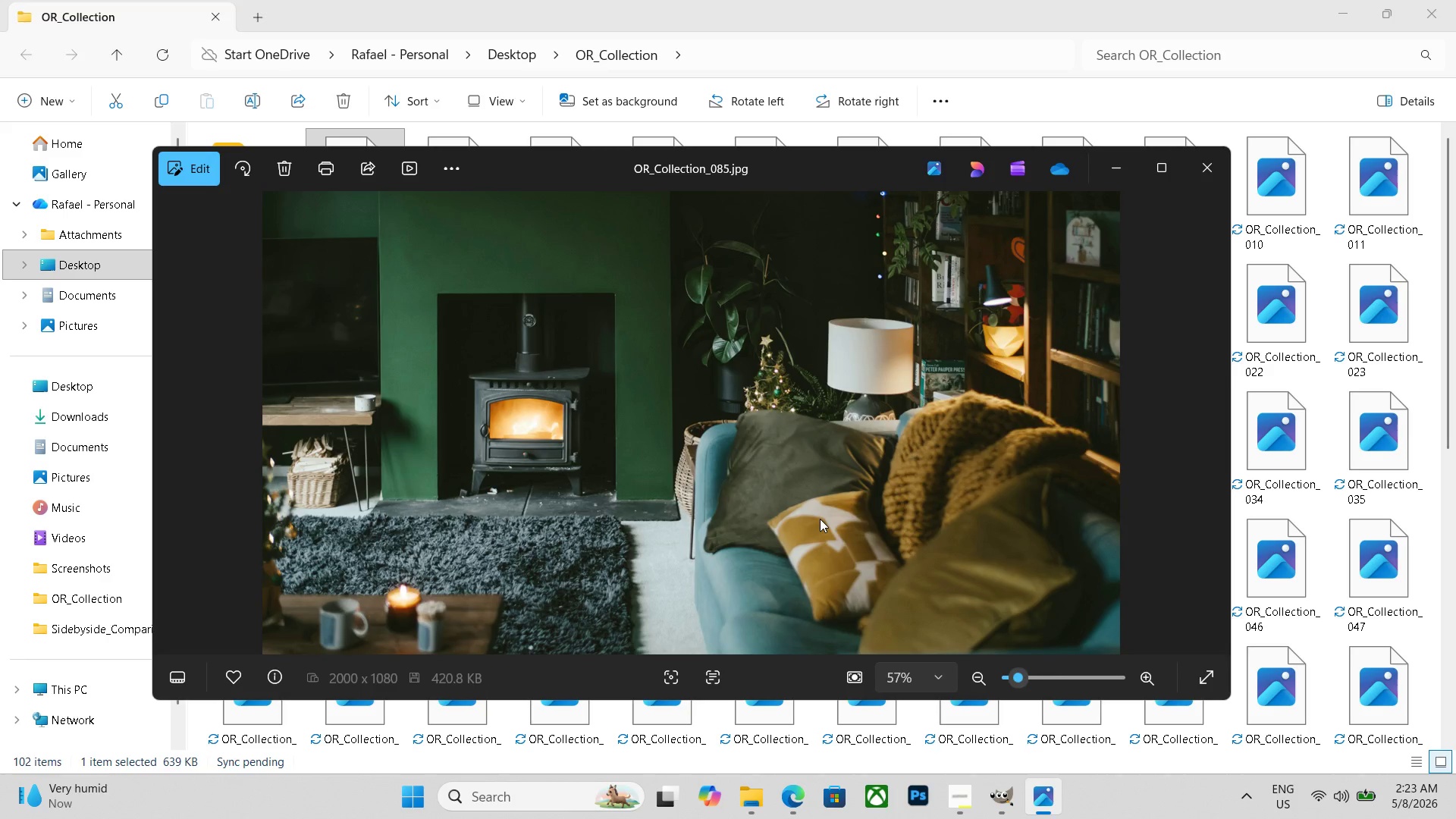 
wait(5.27)
 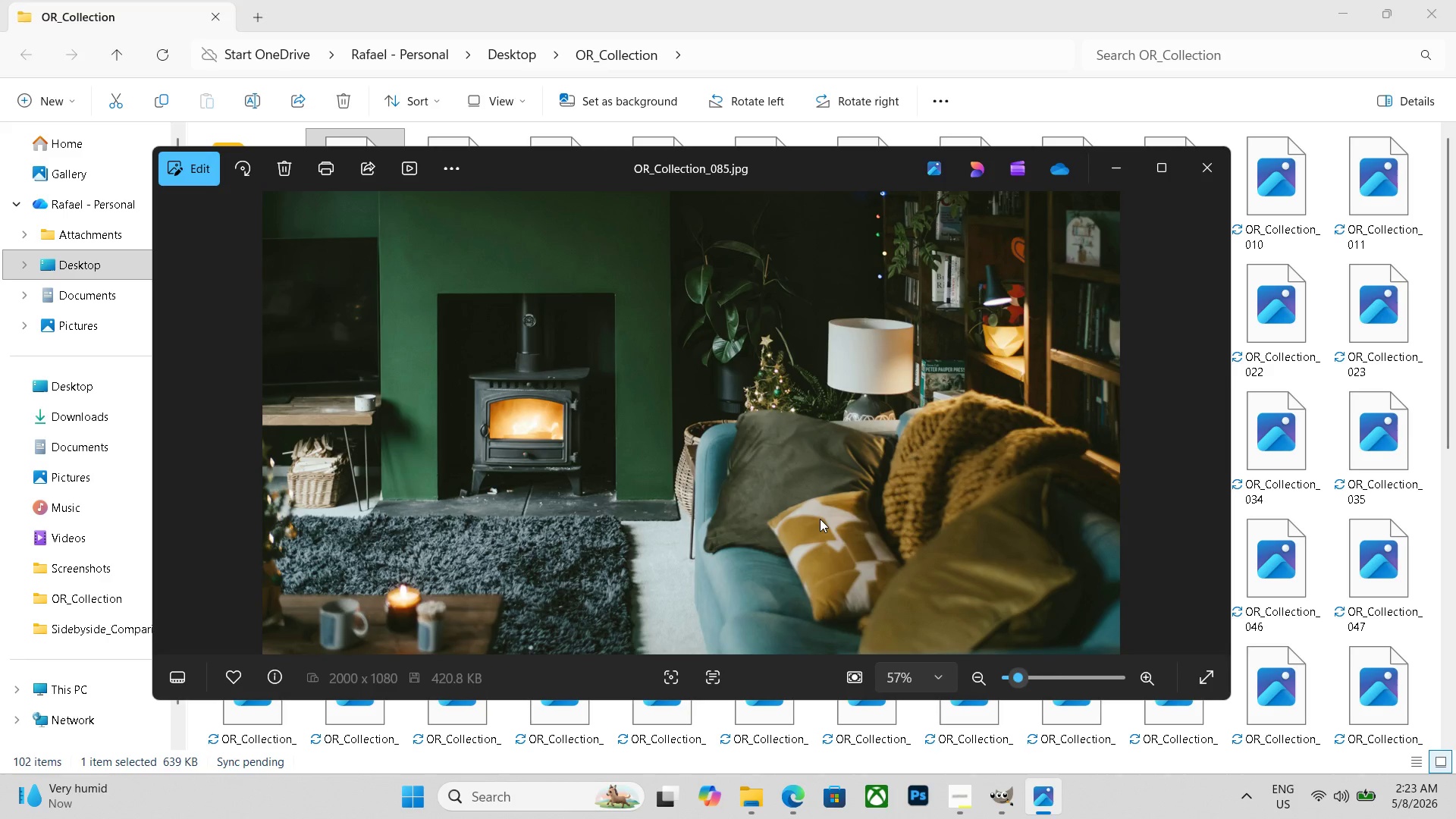 
key(ArrowRight)
 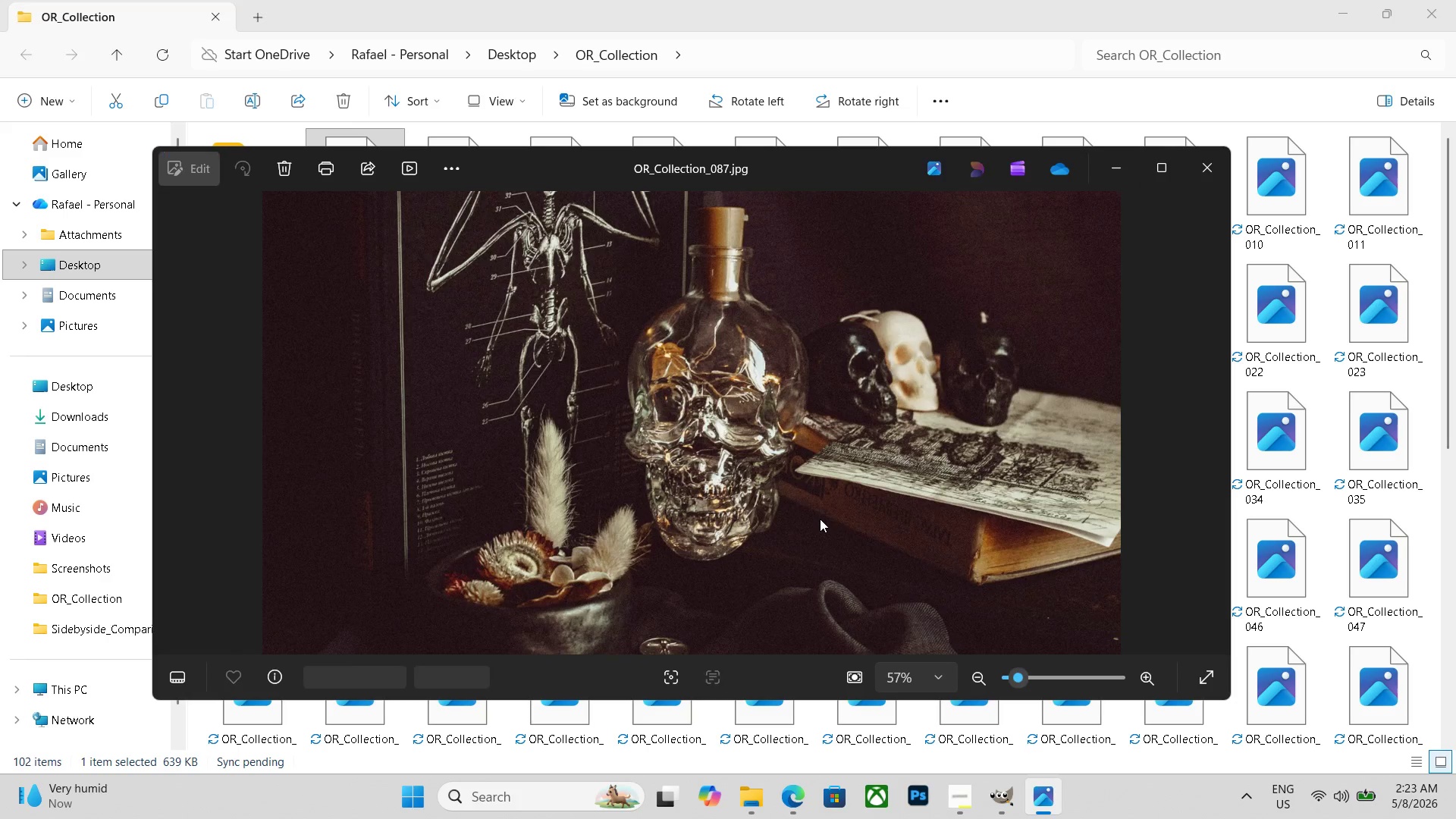 
key(ArrowRight)
 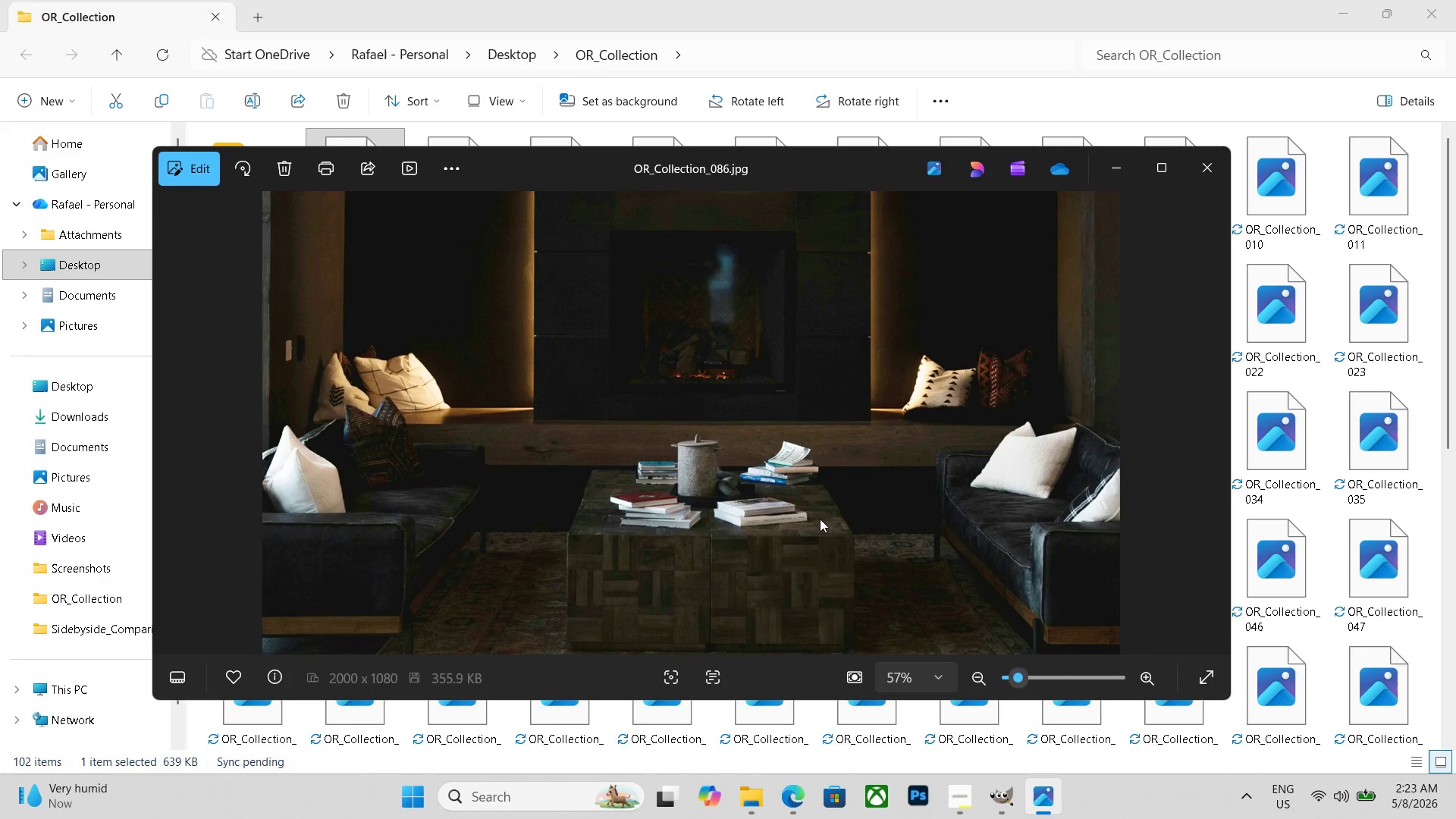 
key(ArrowLeft)
 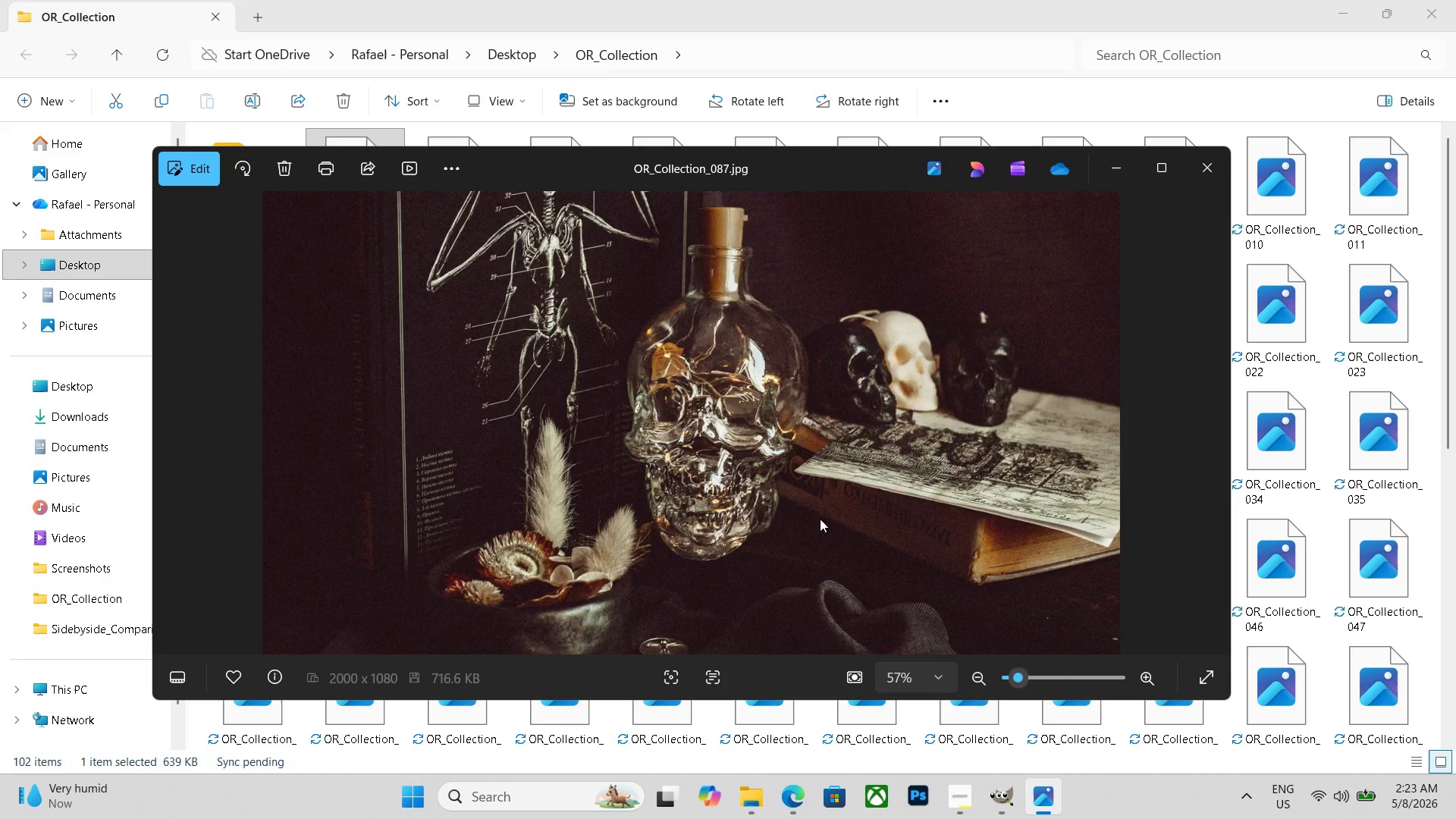 
key(ArrowRight)
 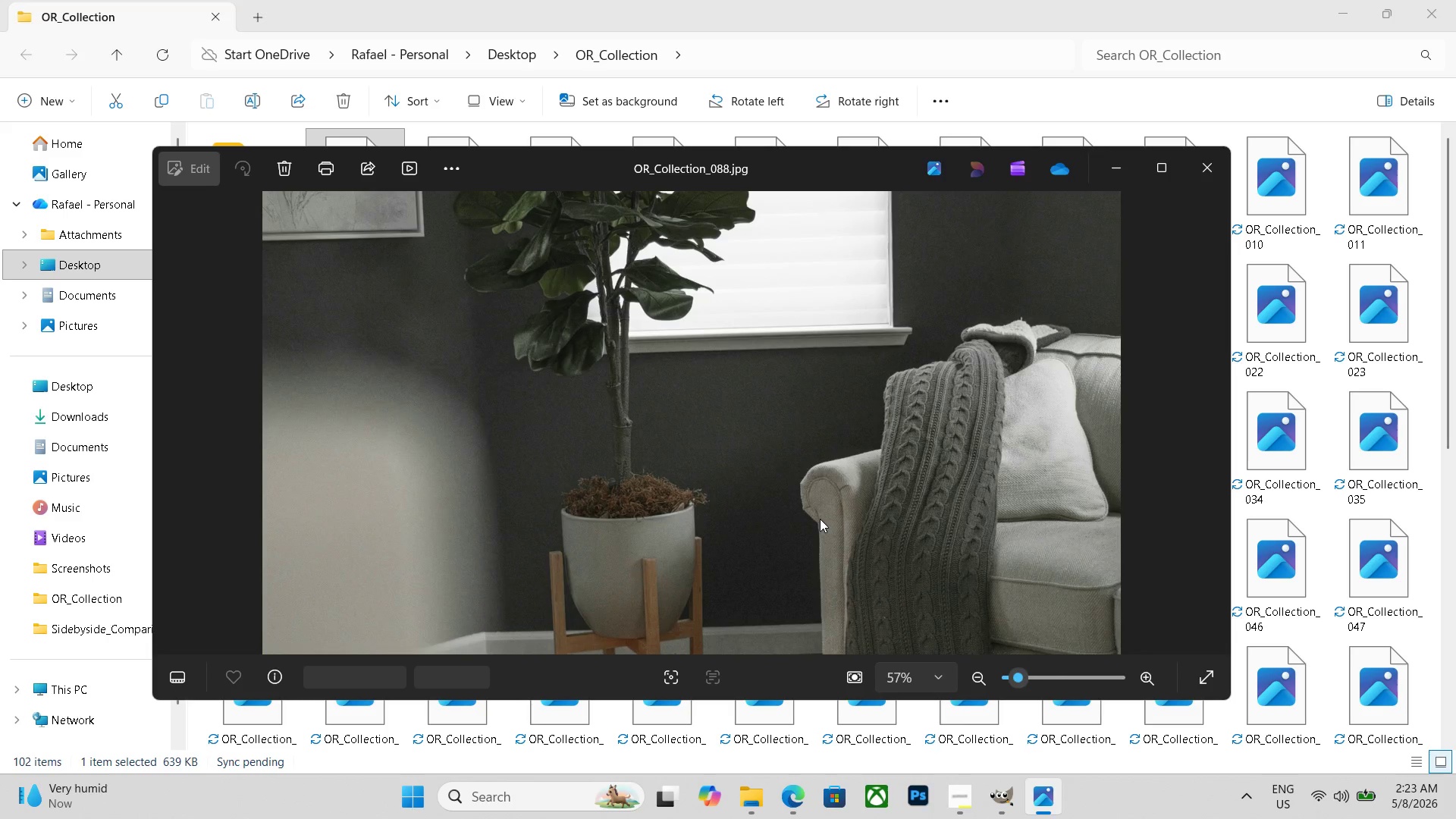 
key(ArrowRight)
 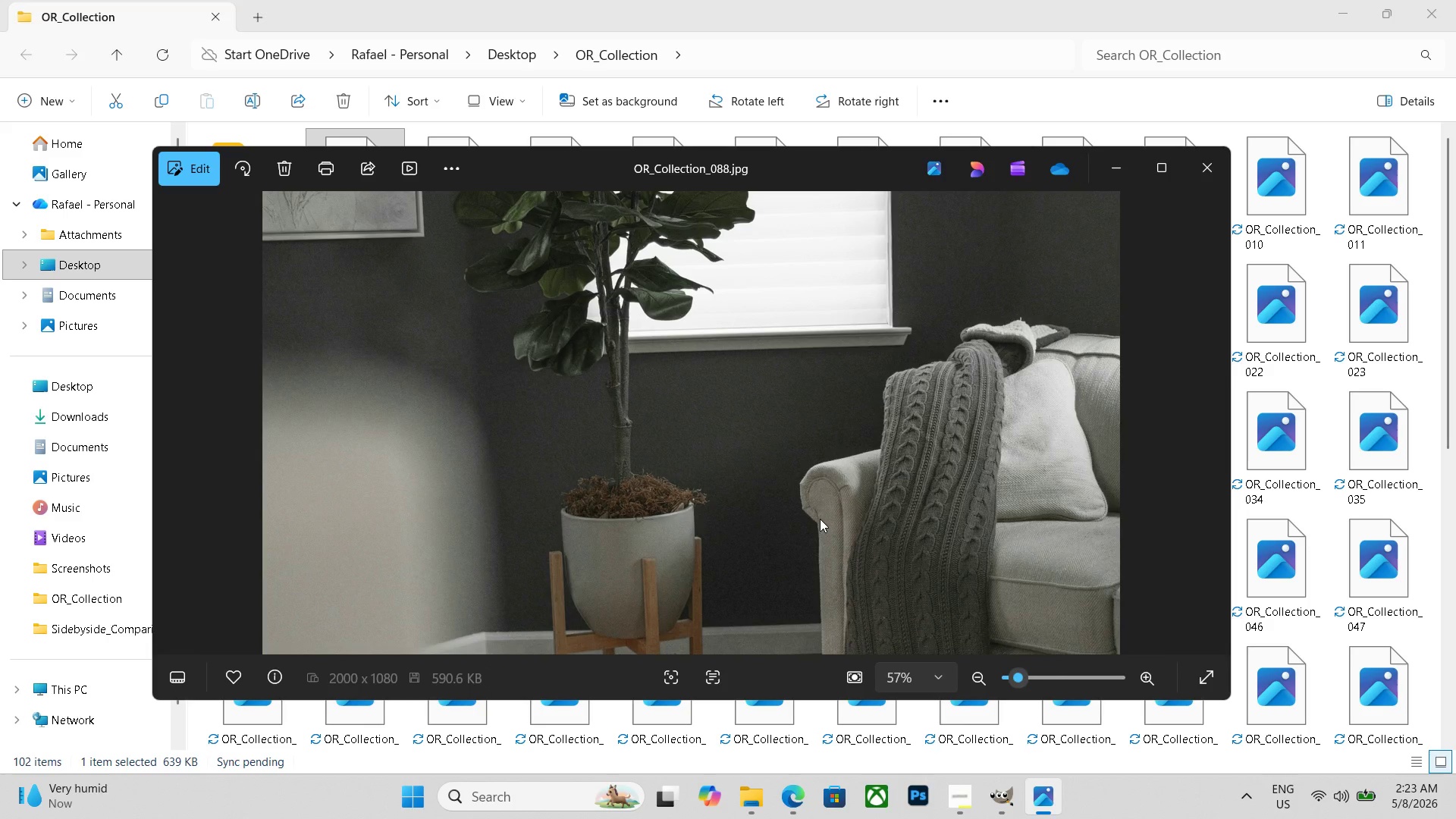 
key(ArrowRight)
 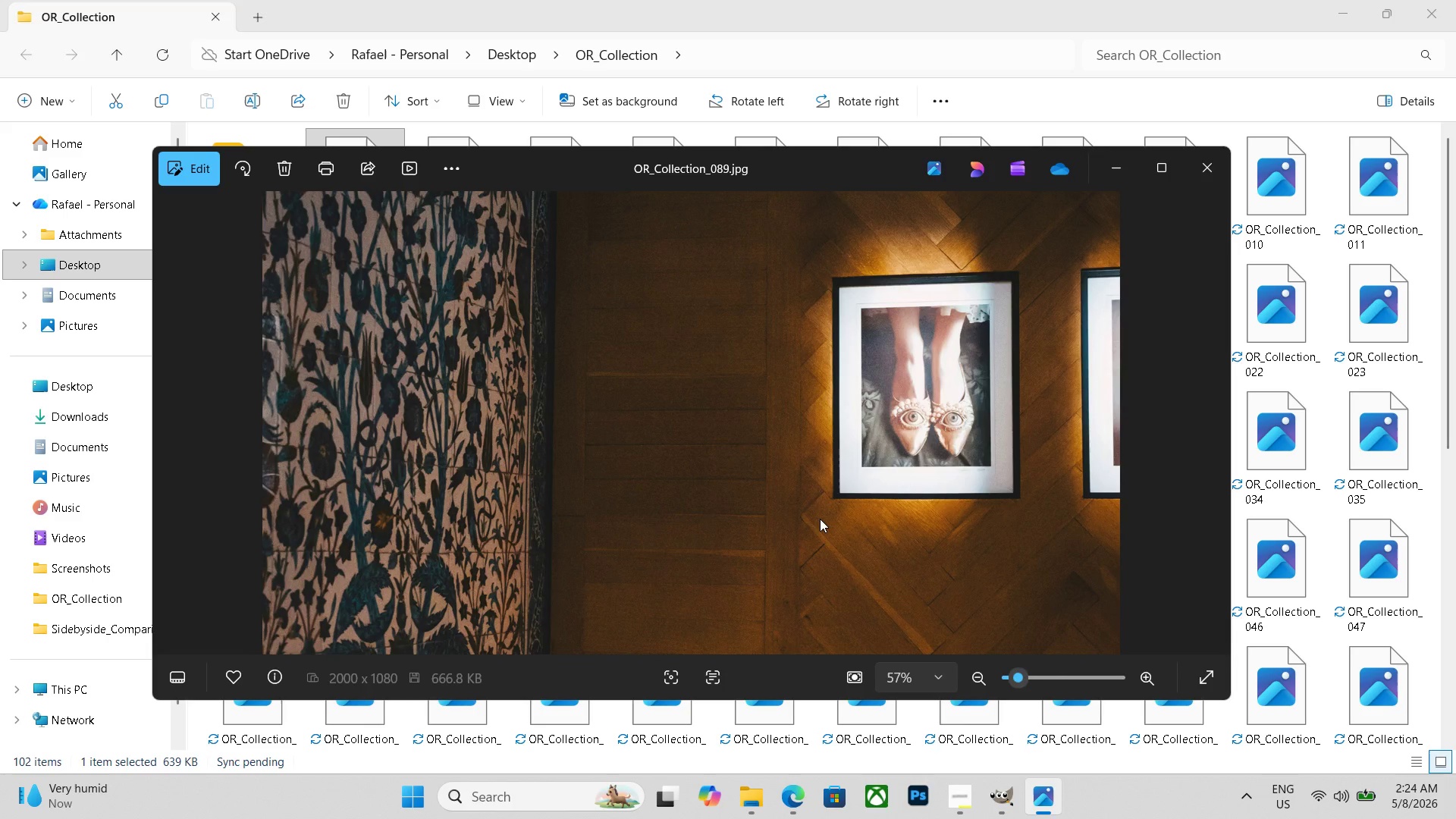 
wait(14.08)
 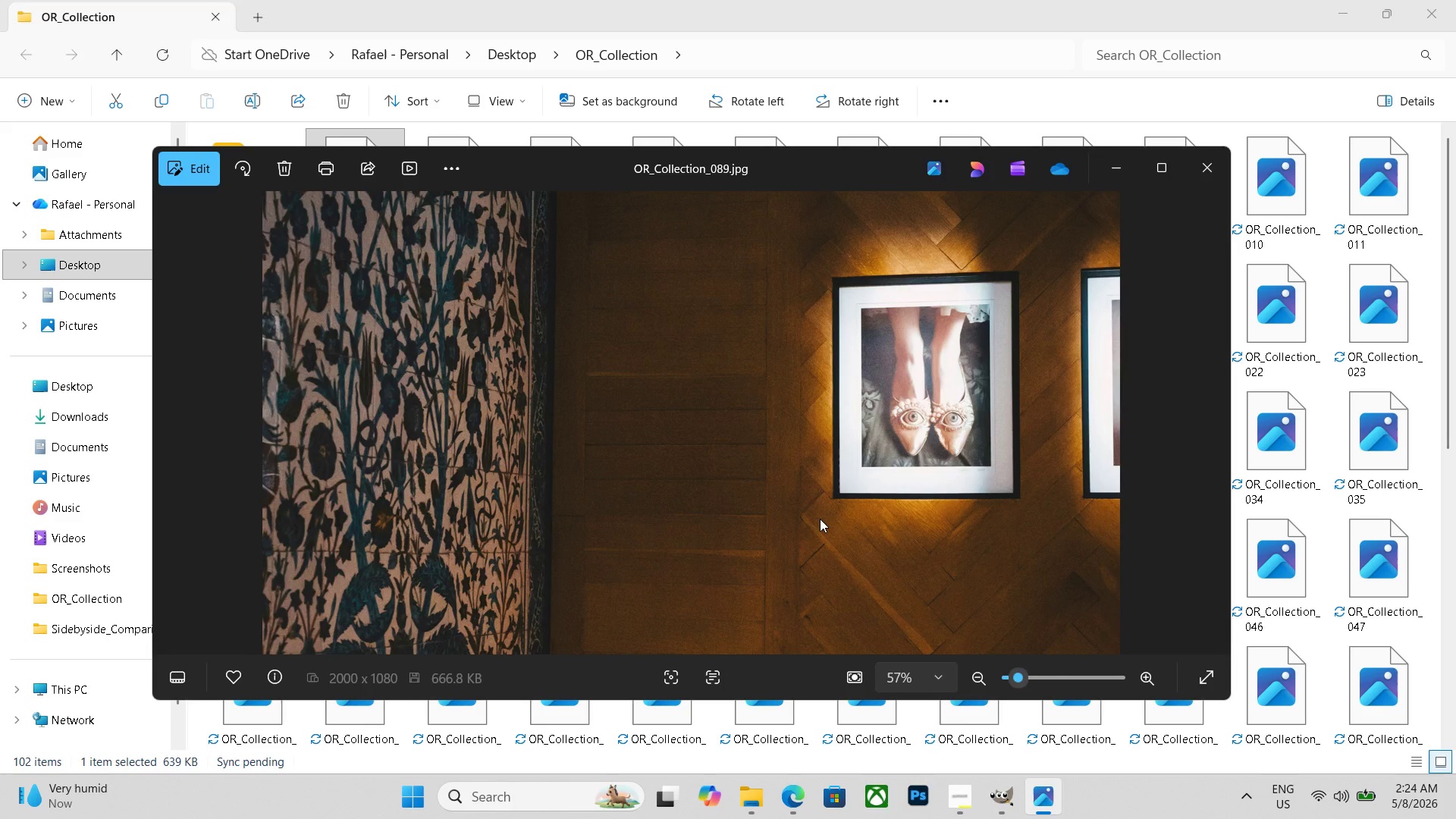 
key(ArrowRight)
 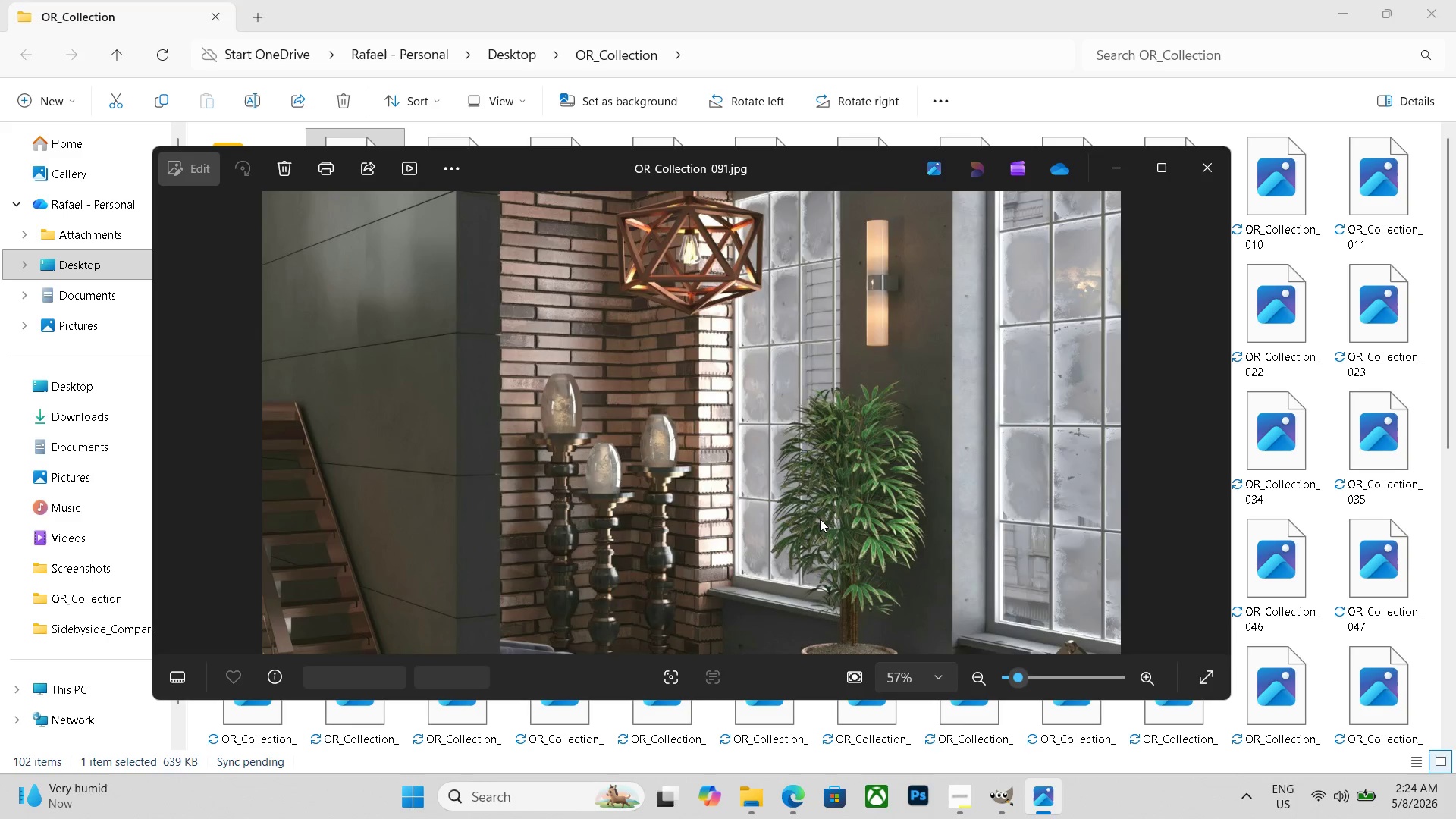 
key(ArrowRight)
 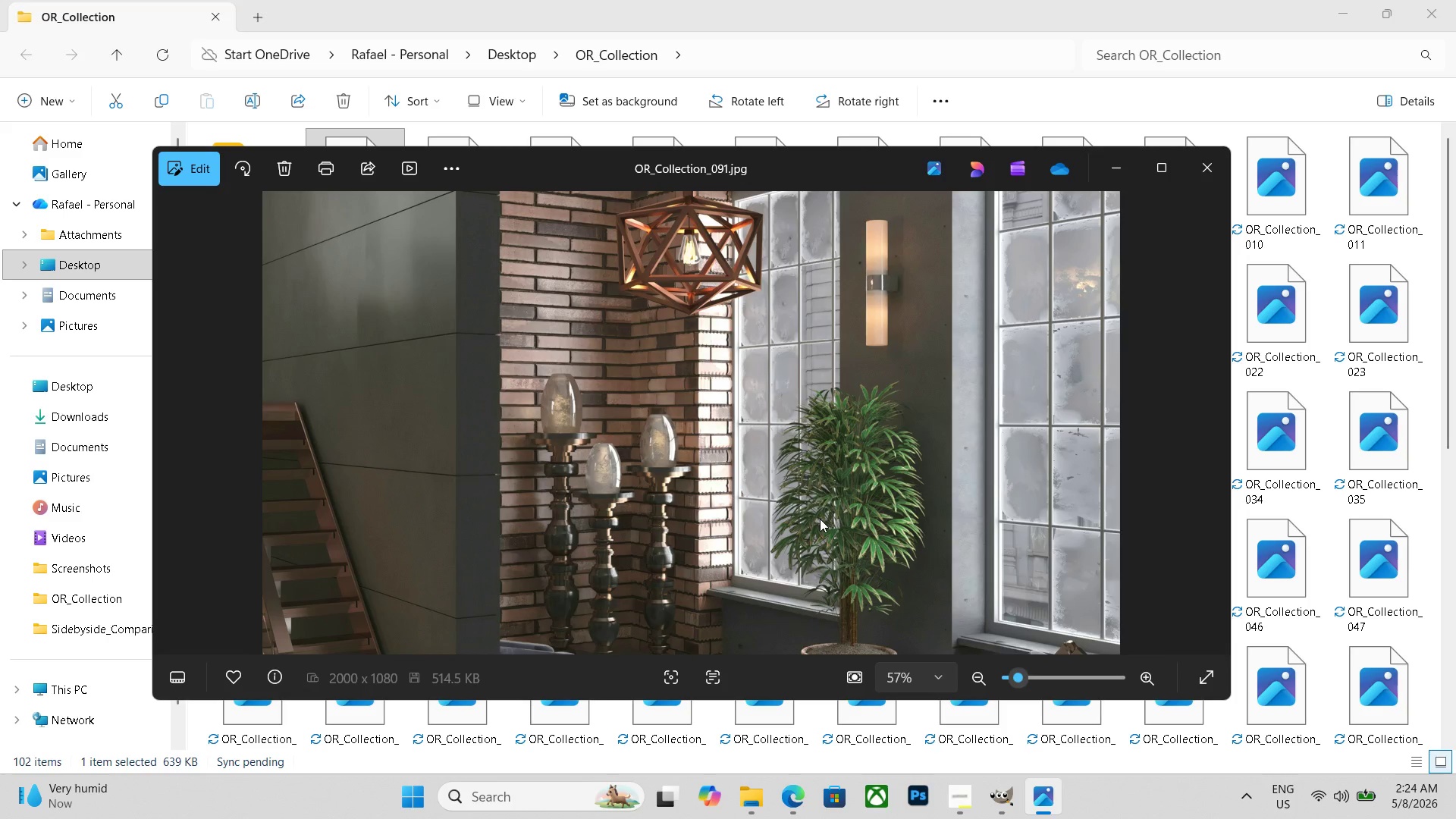 
wait(9.83)
 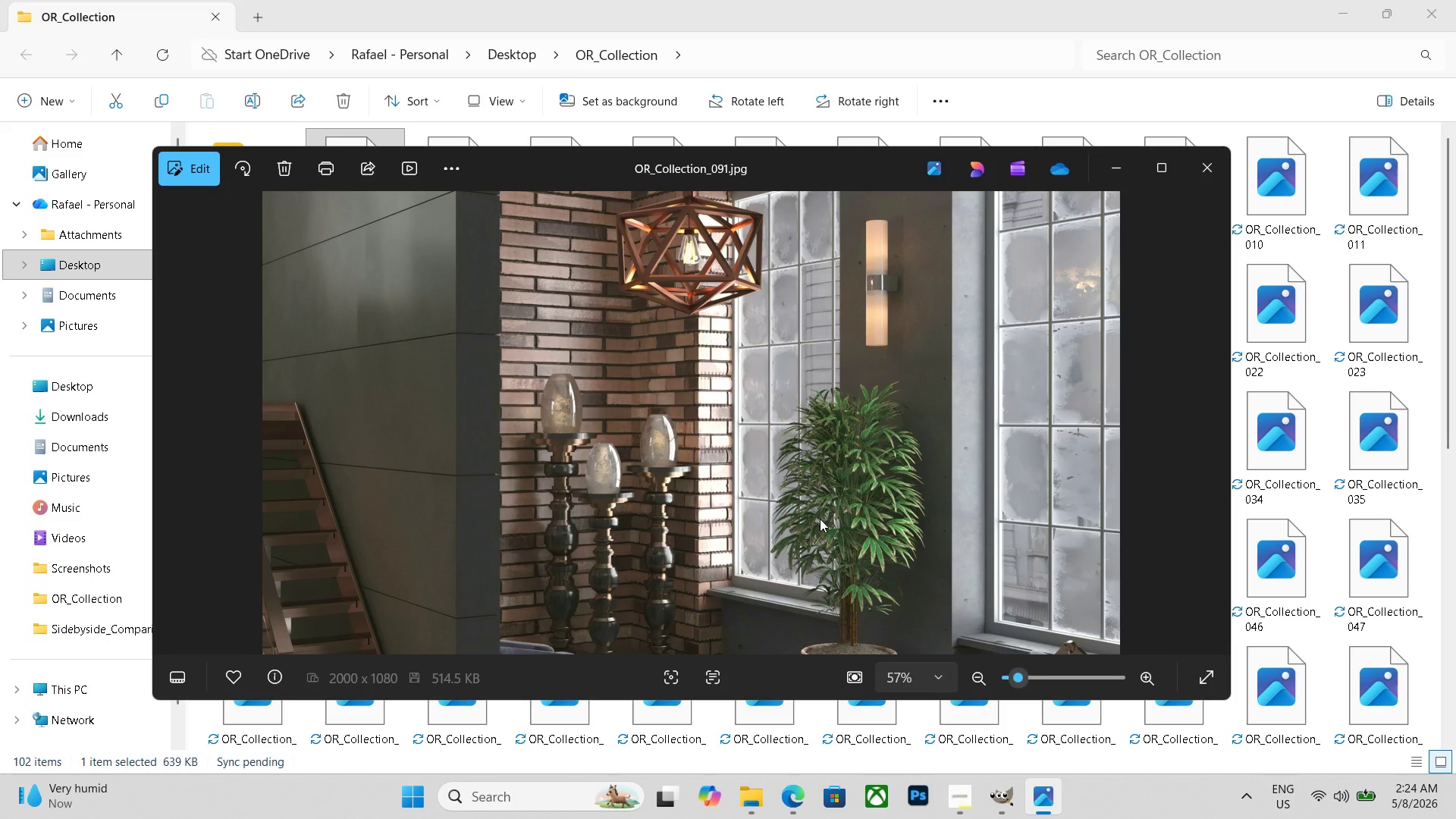 
key(ArrowRight)
 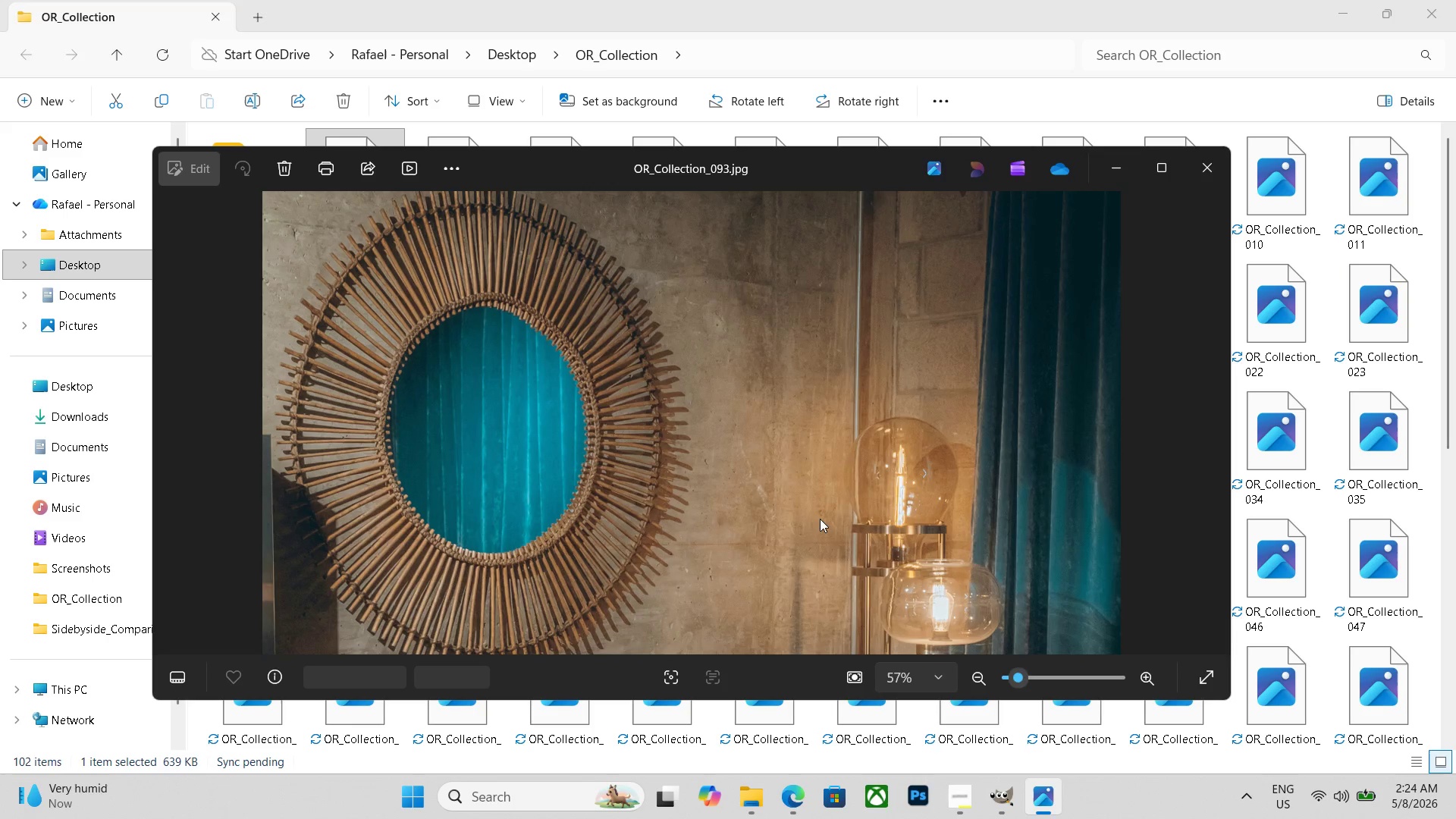 
key(ArrowRight)
 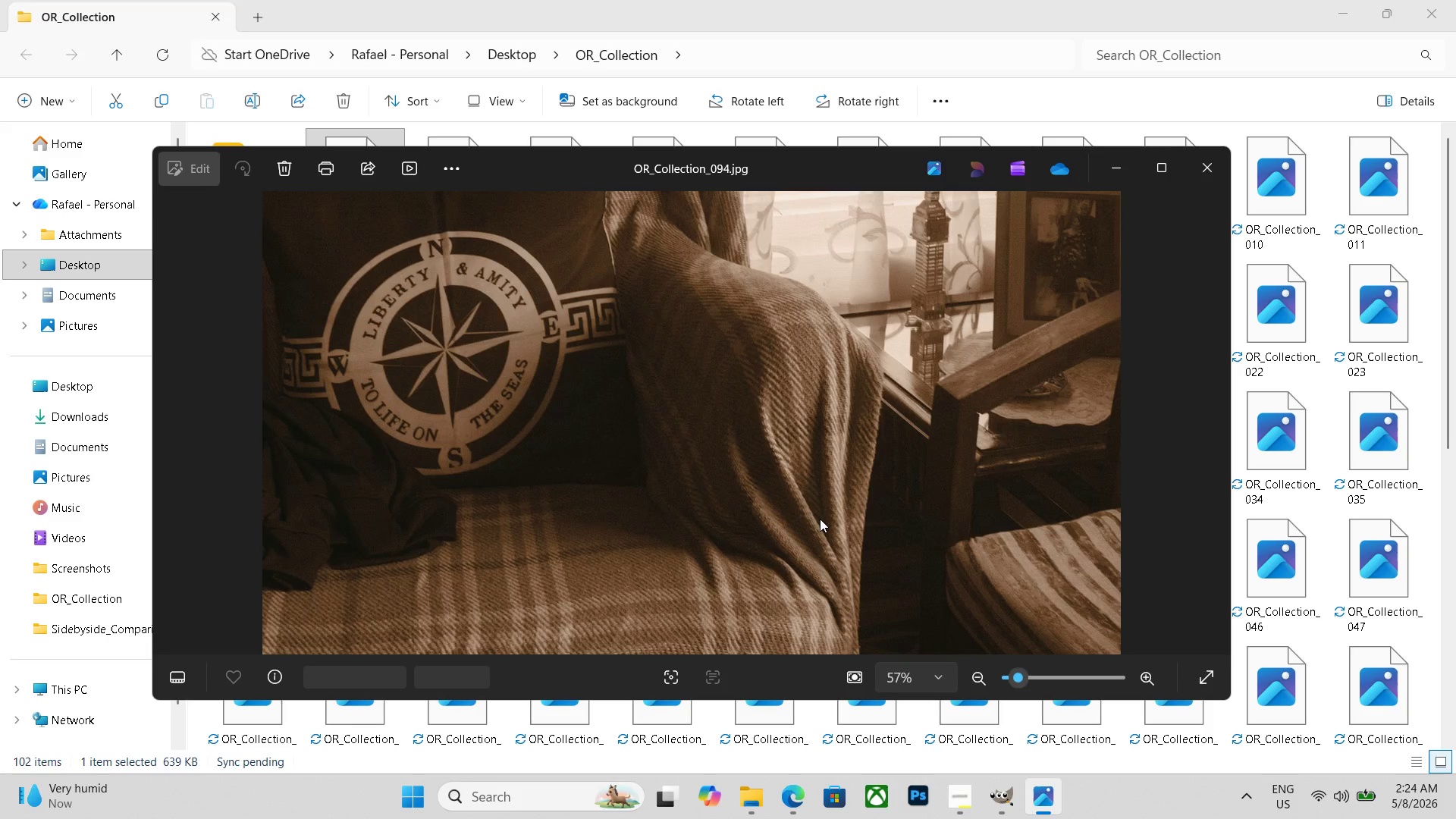 
key(ArrowRight)
 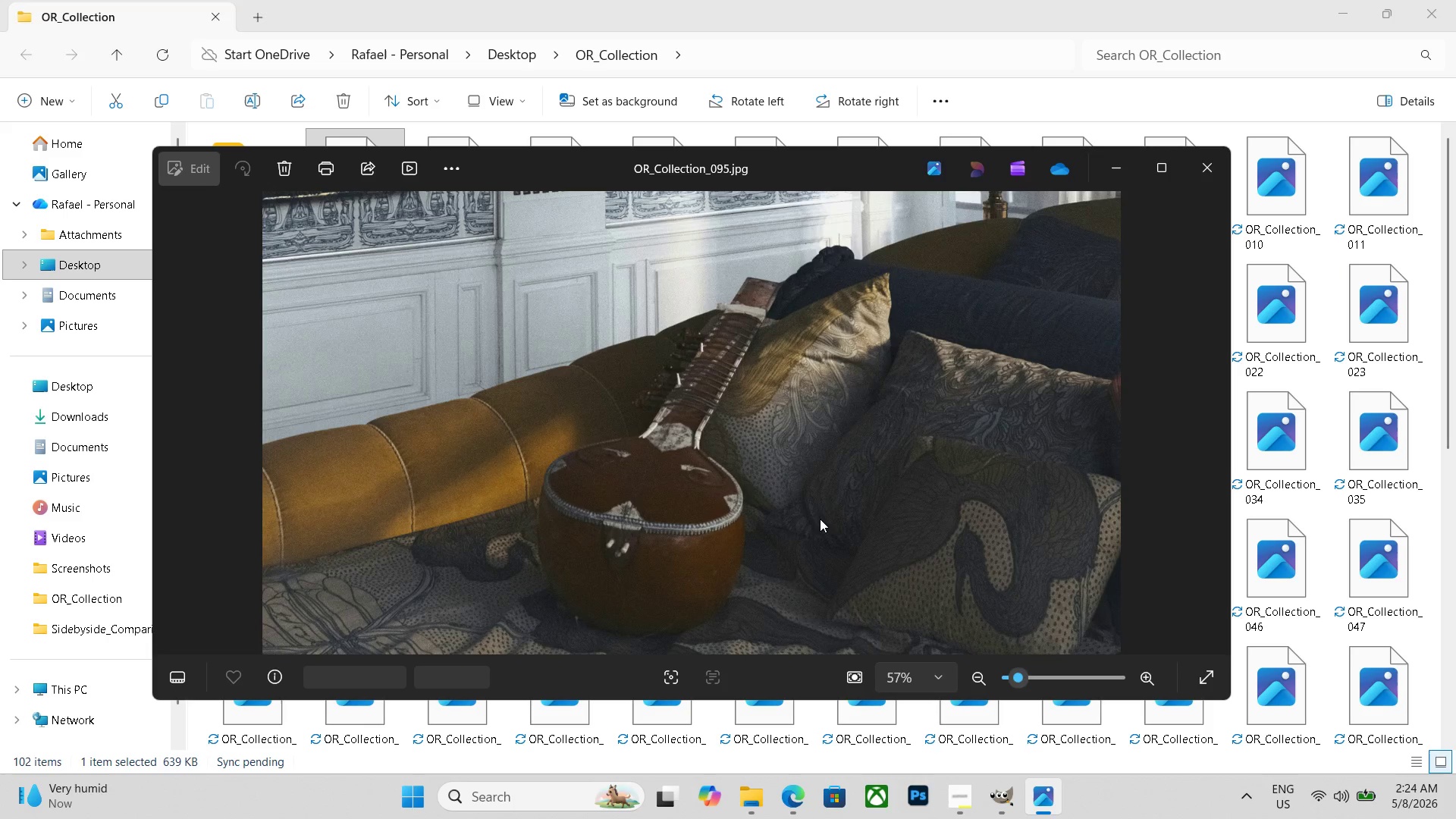 
key(ArrowRight)
 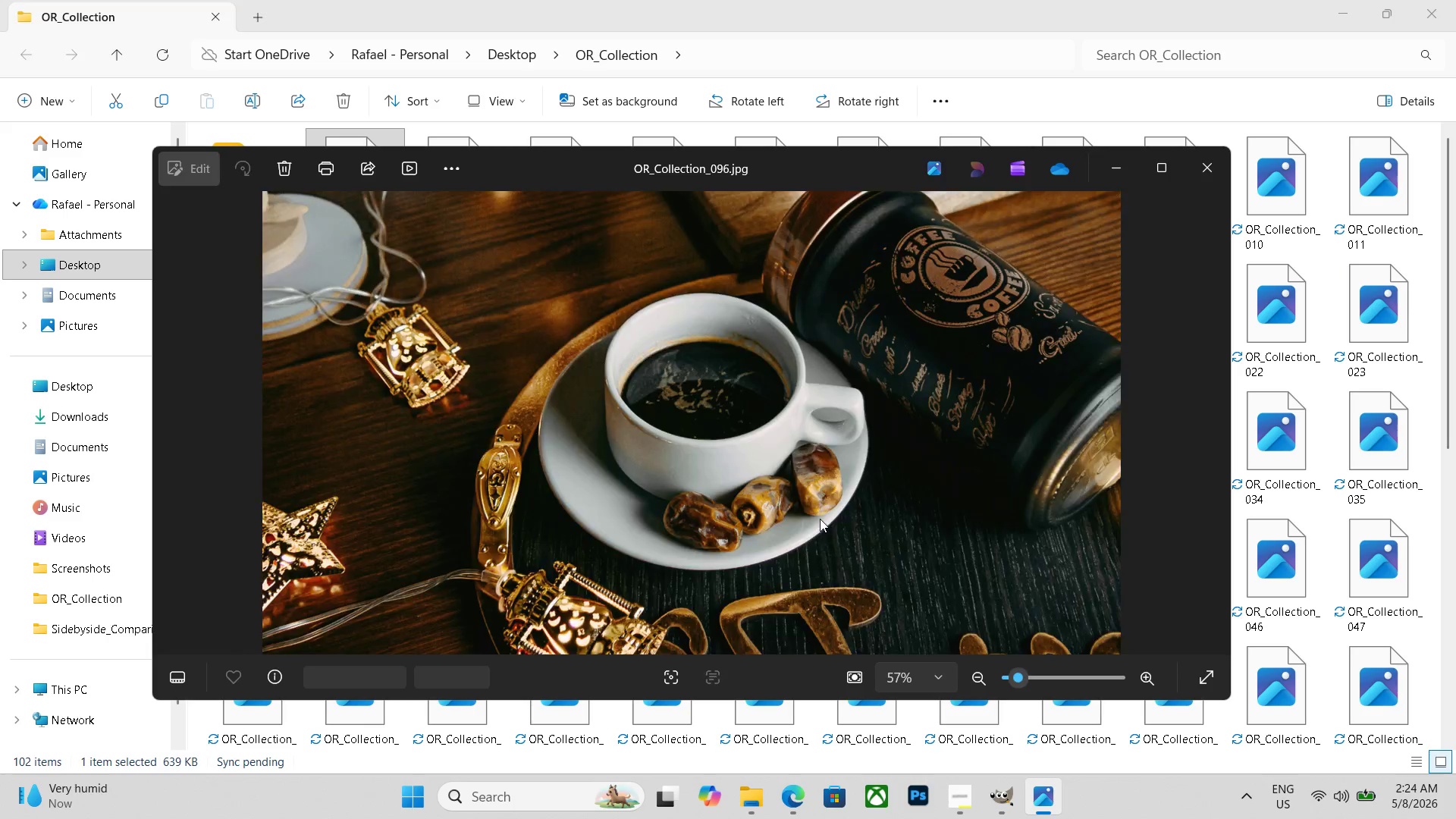 
key(ArrowRight)
 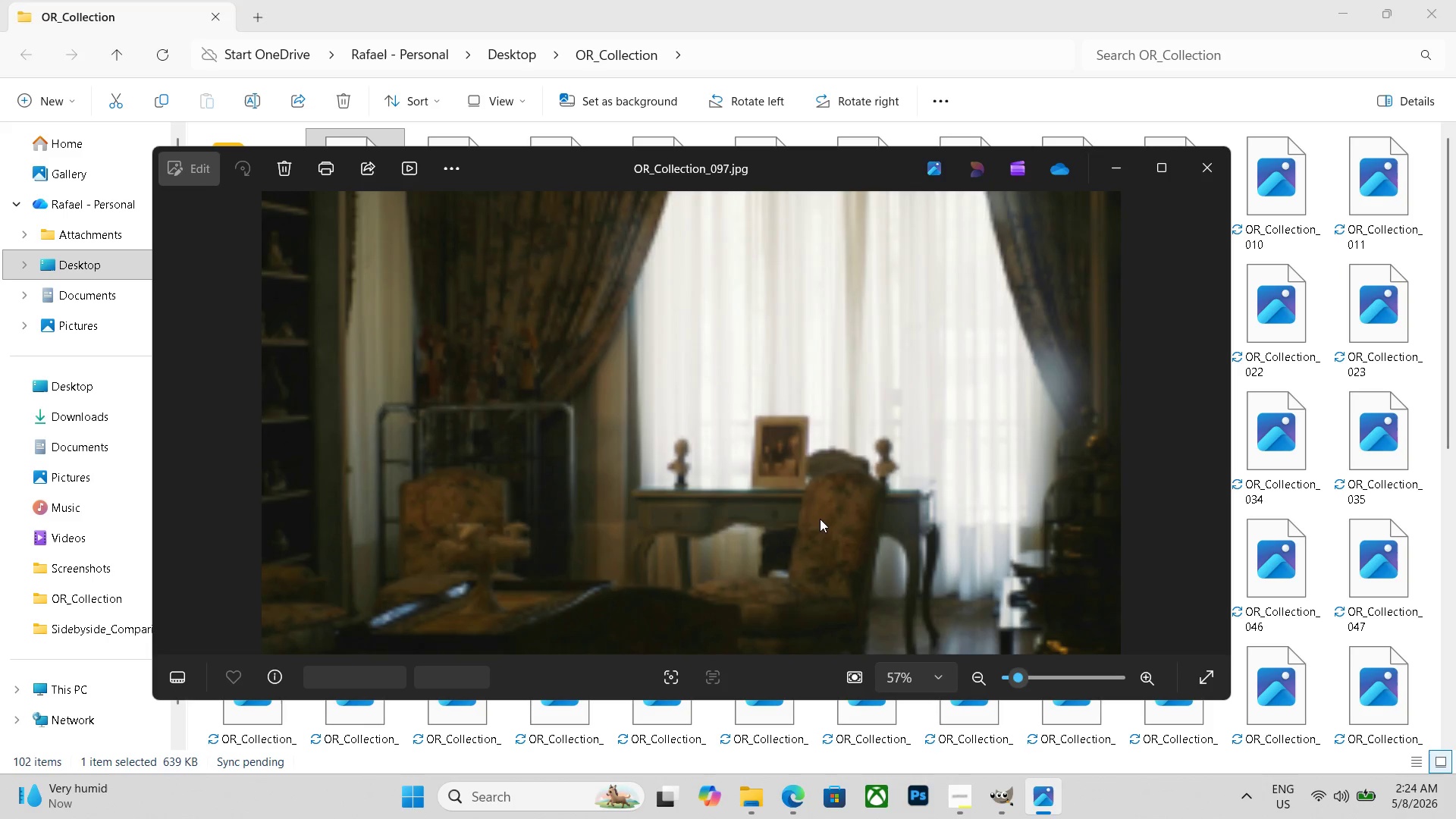 
key(ArrowRight)
 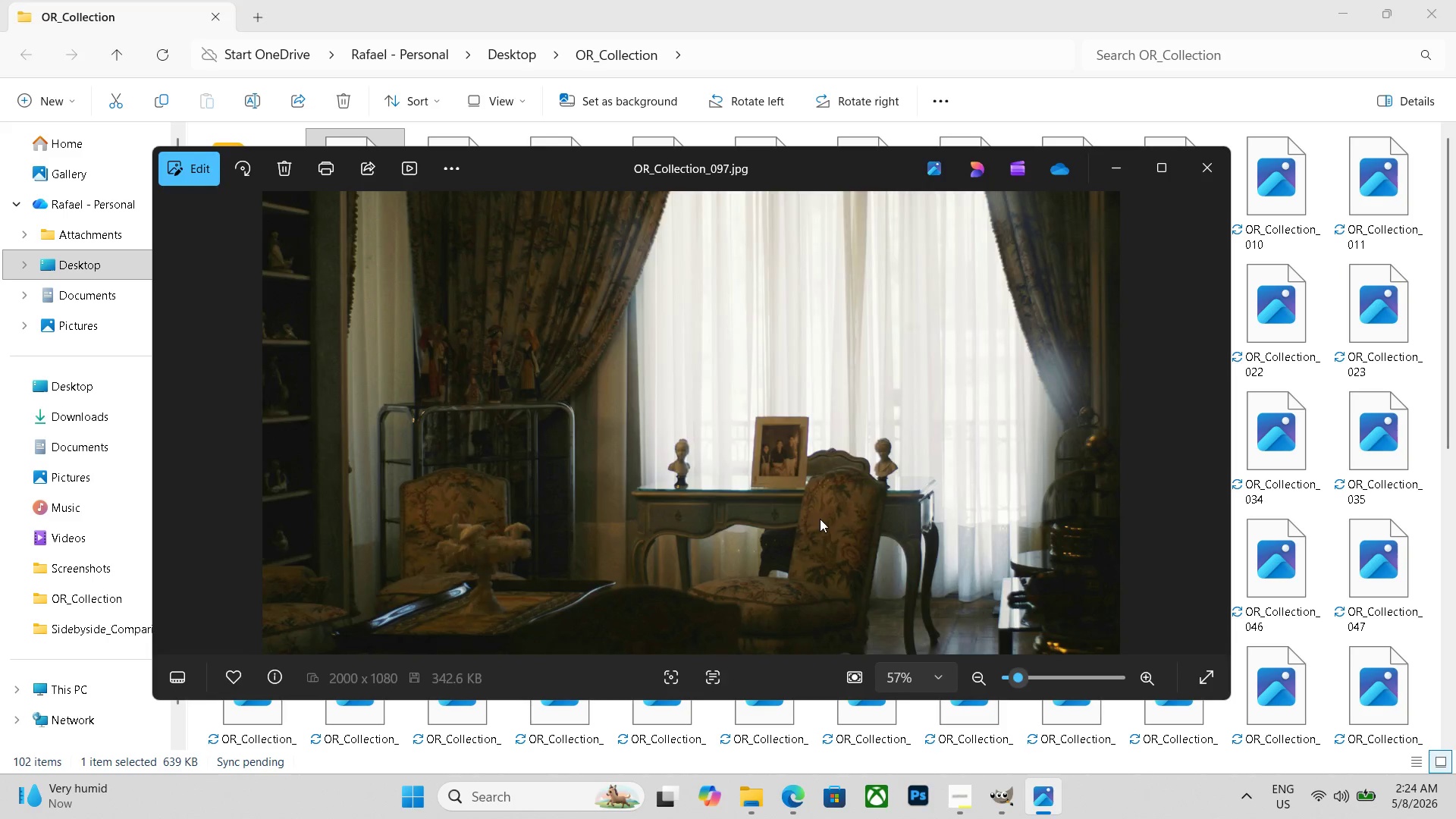 
key(ArrowRight)
 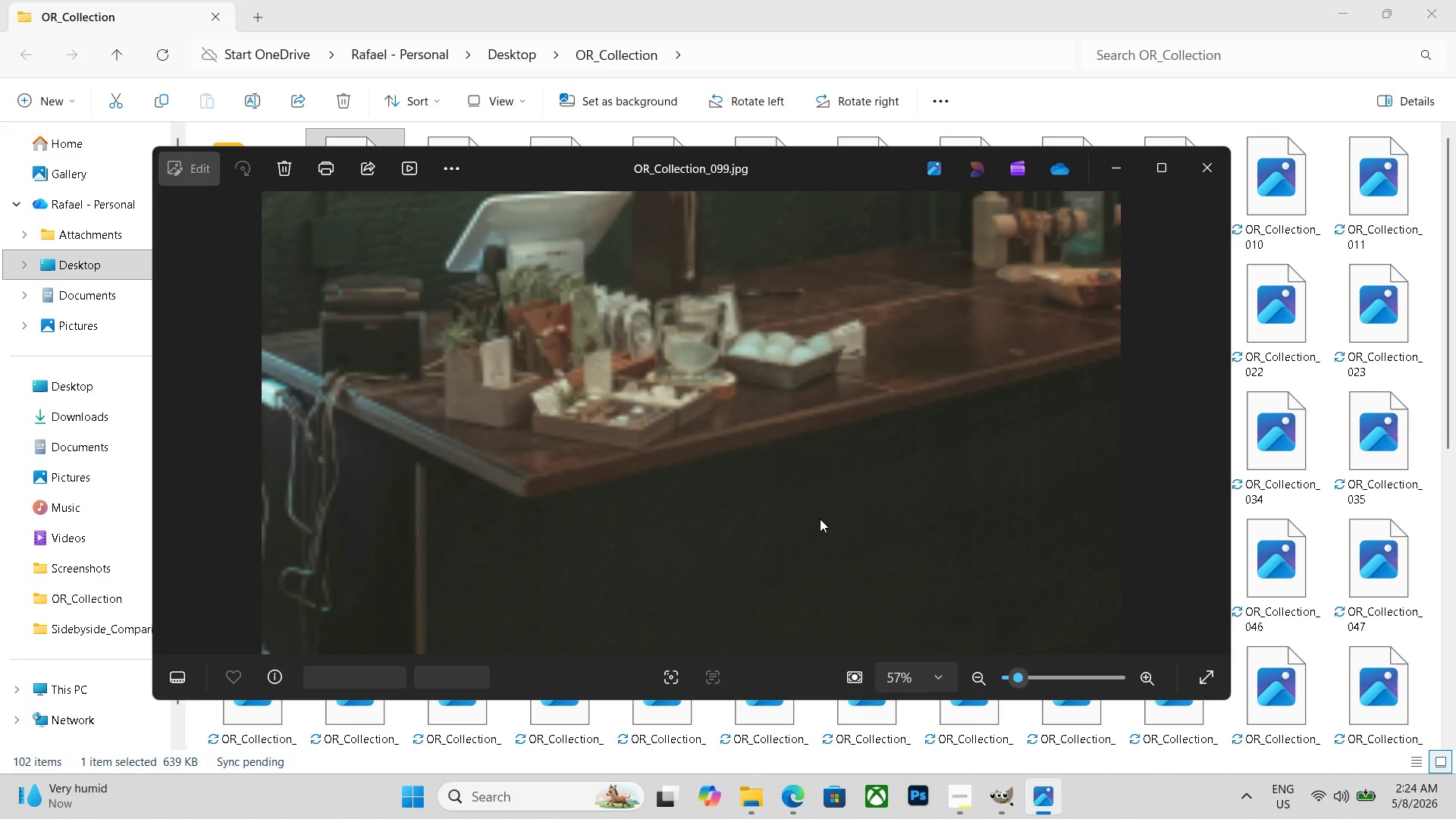 
key(ArrowRight)
 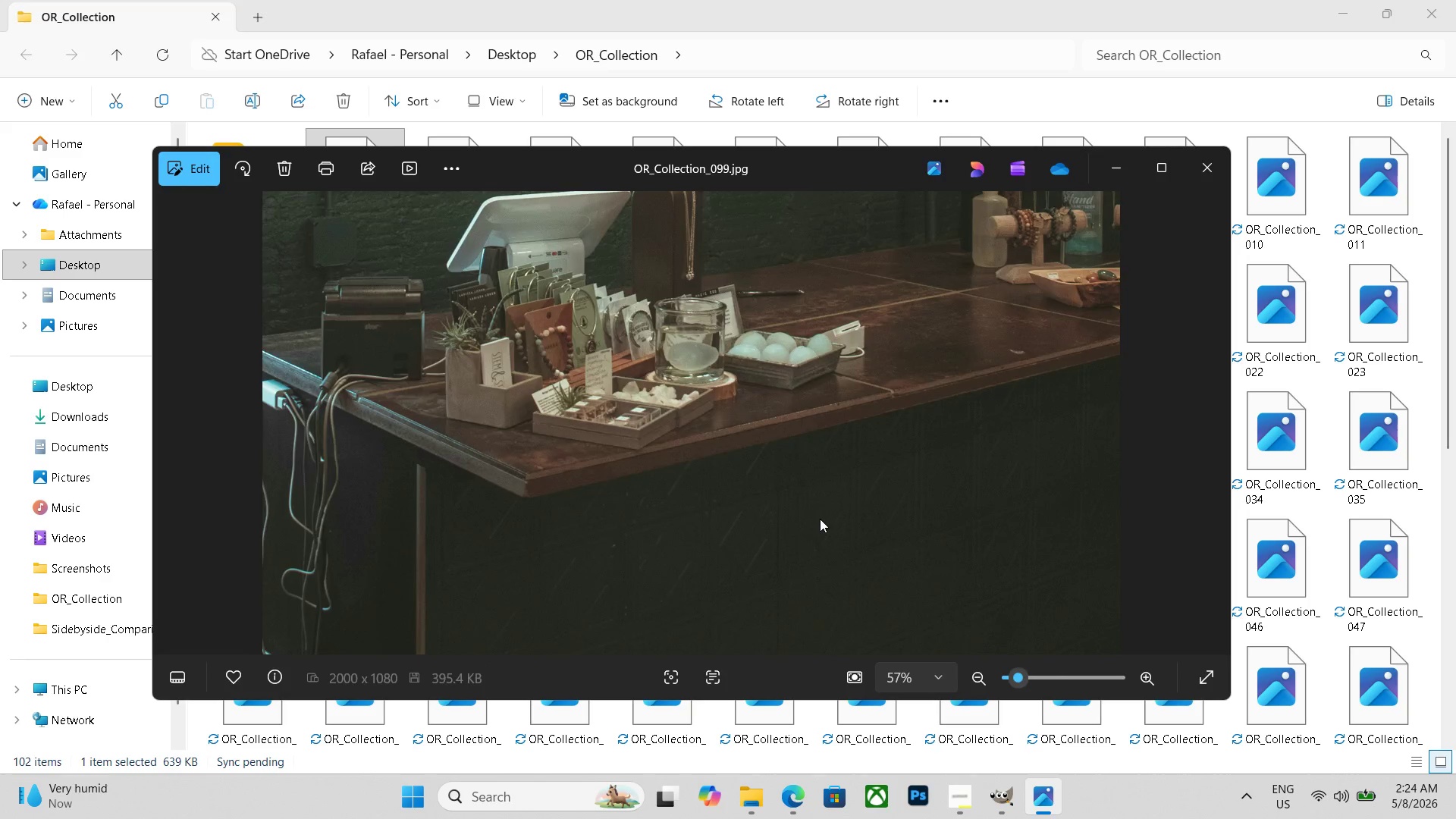 
key(ArrowRight)
 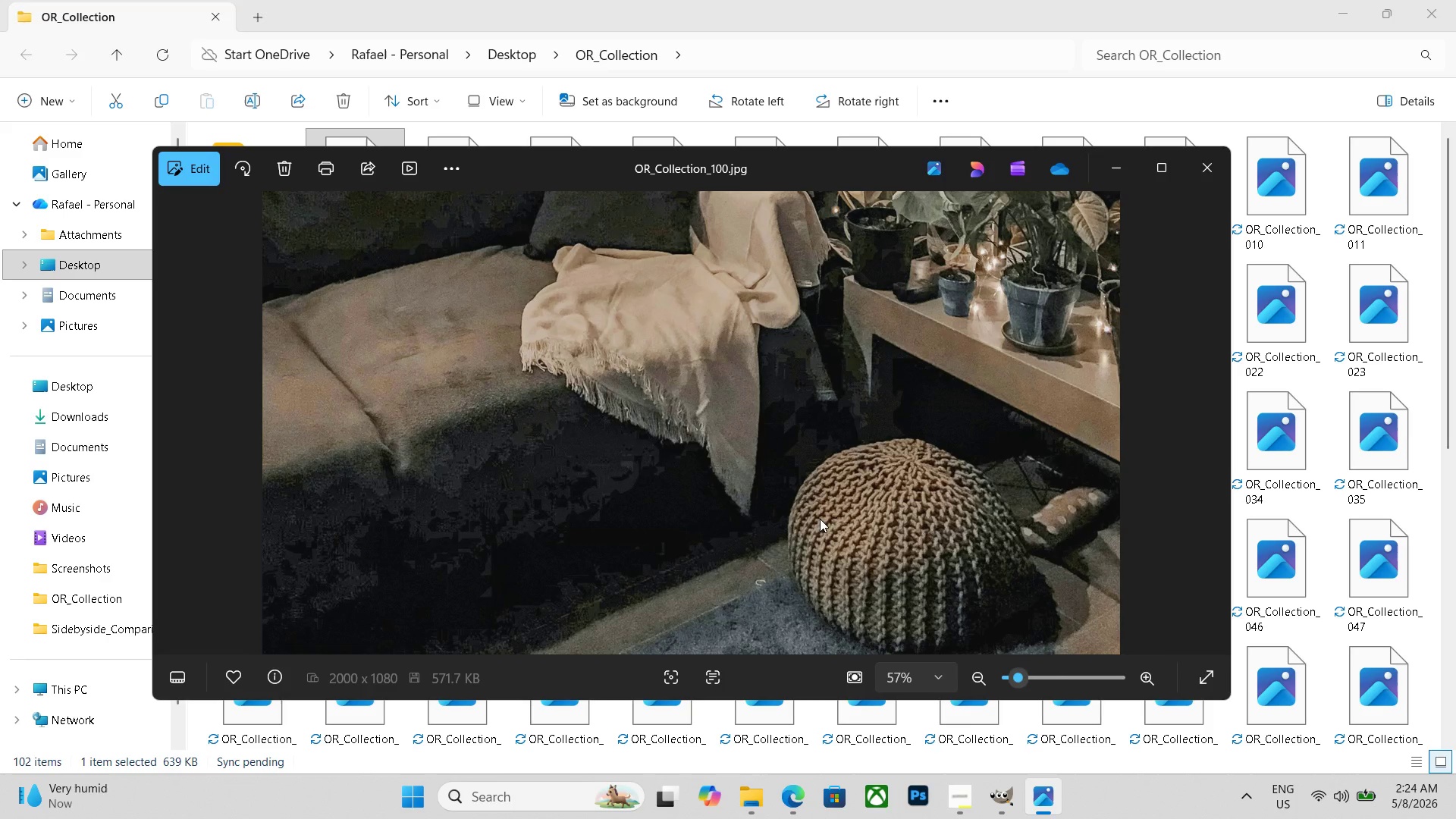 
wait(13.03)
 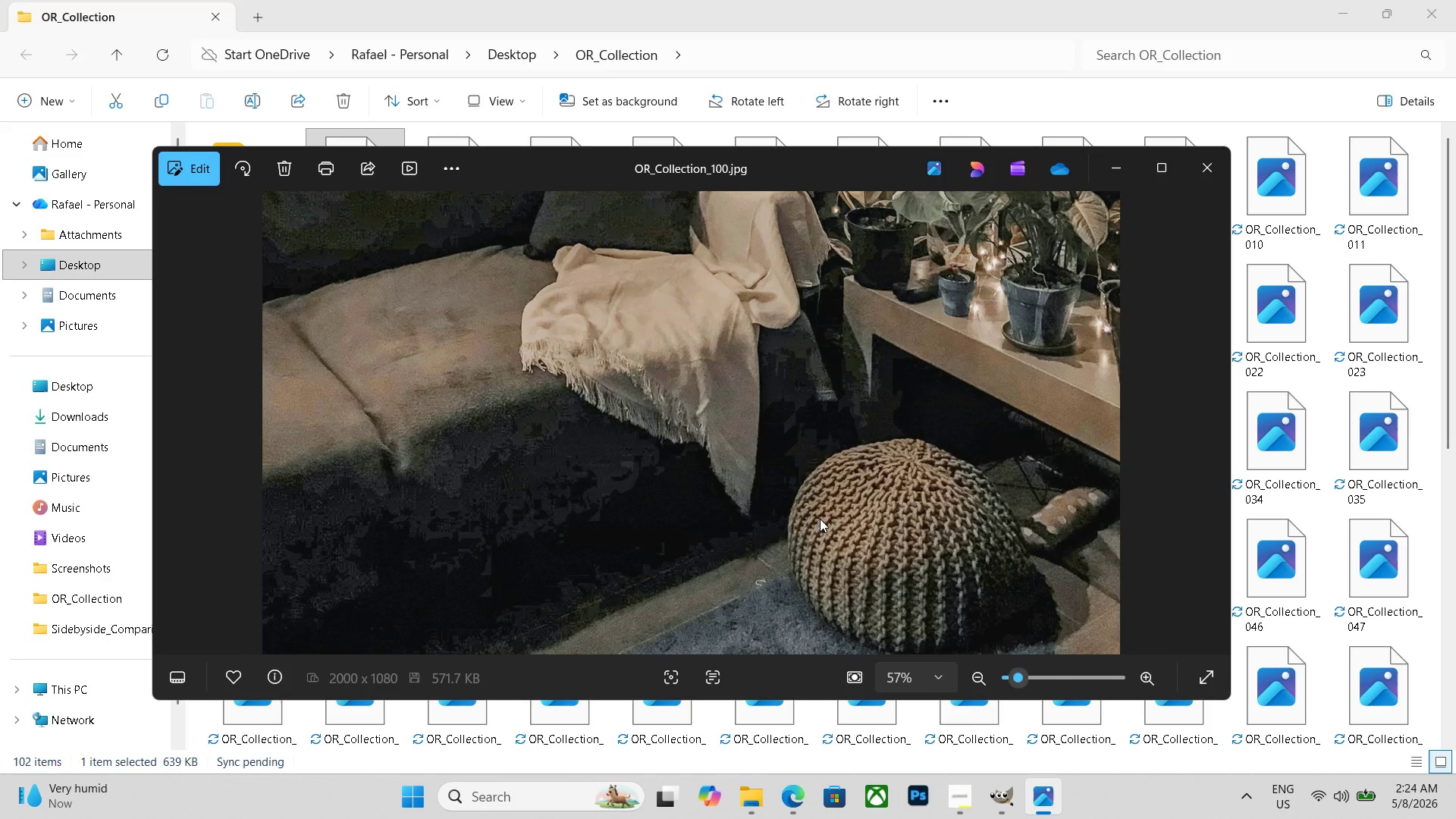 
key(ArrowRight)
 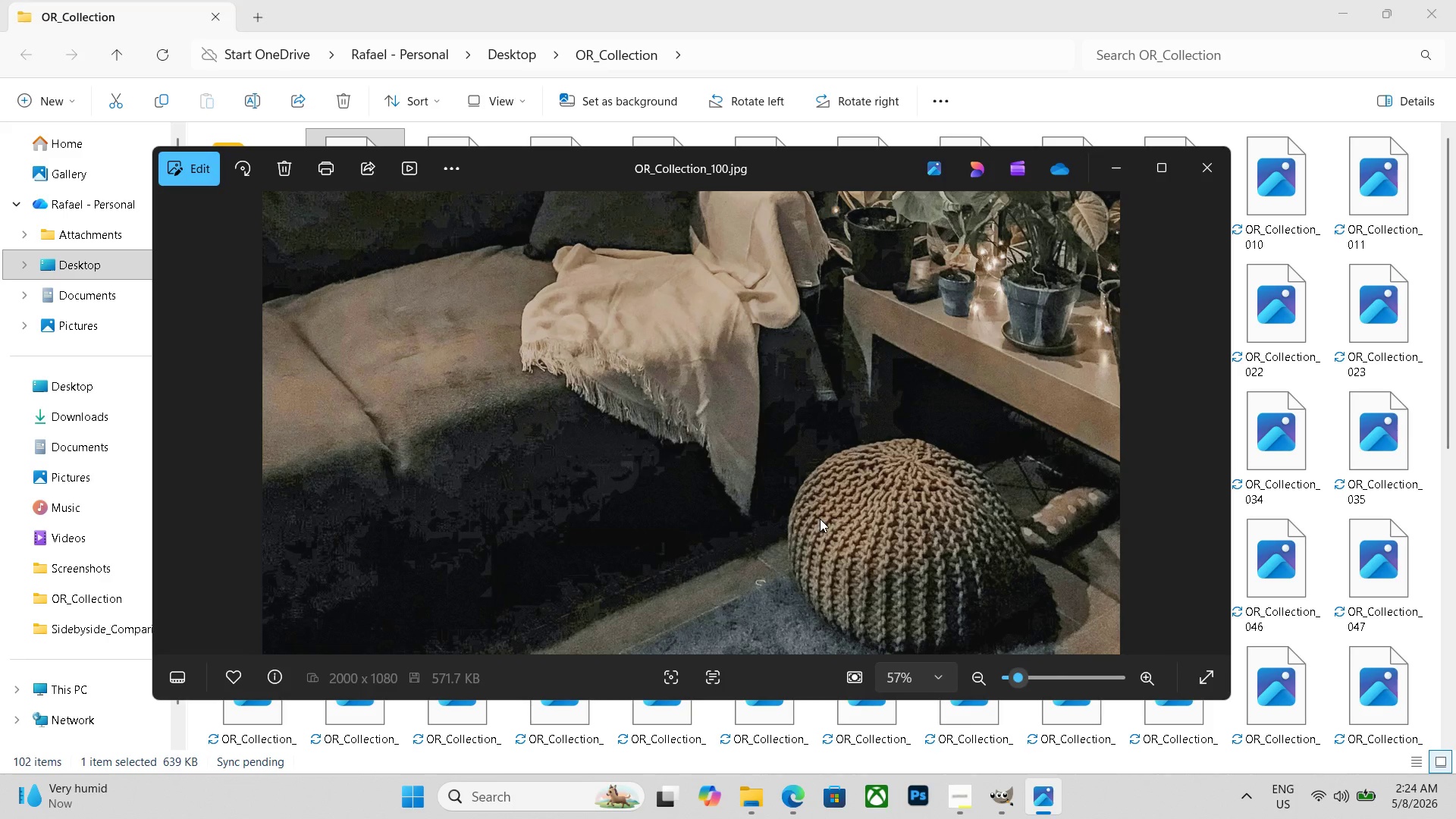 
key(ArrowRight)
 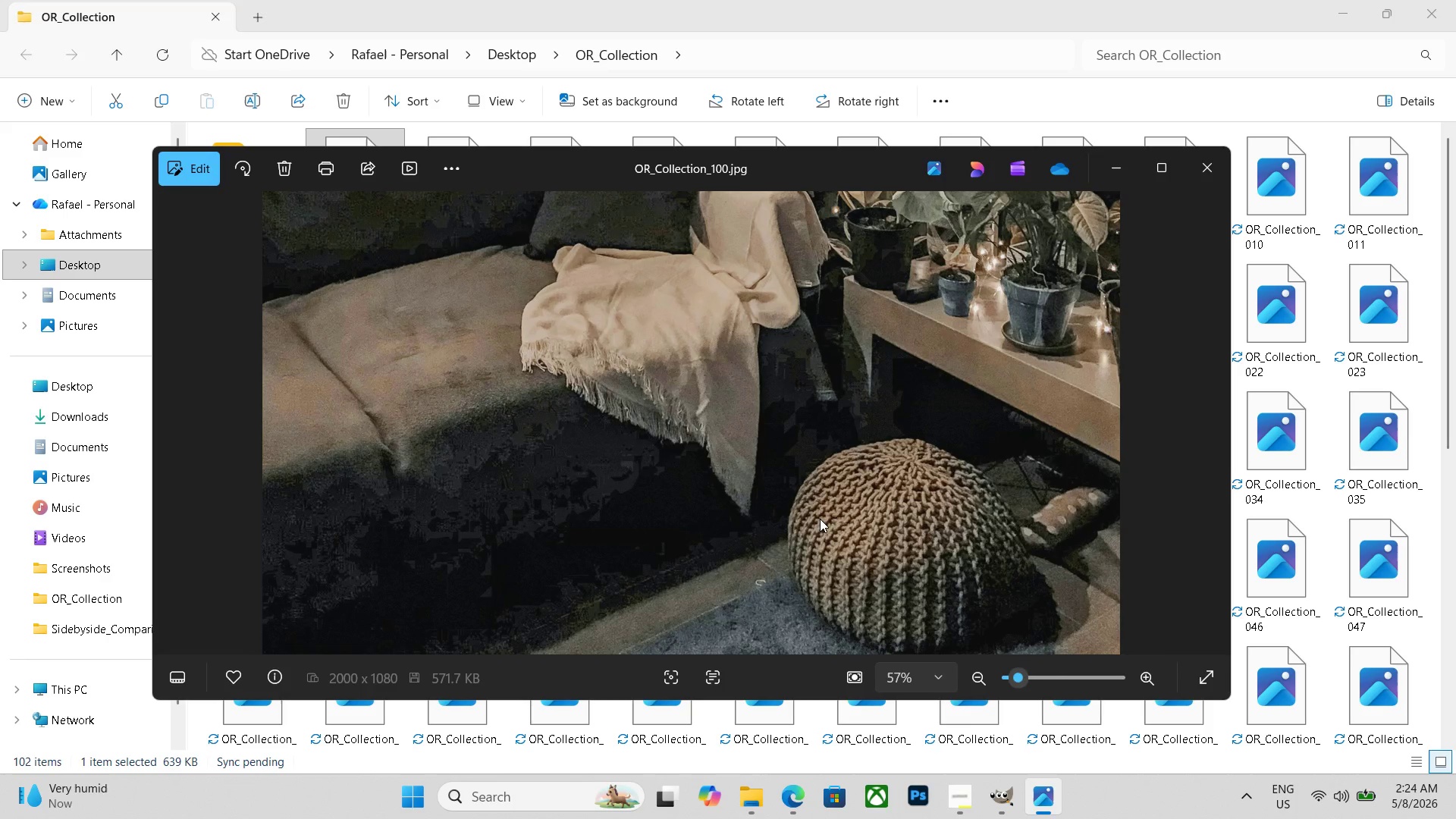 
key(ArrowRight)
 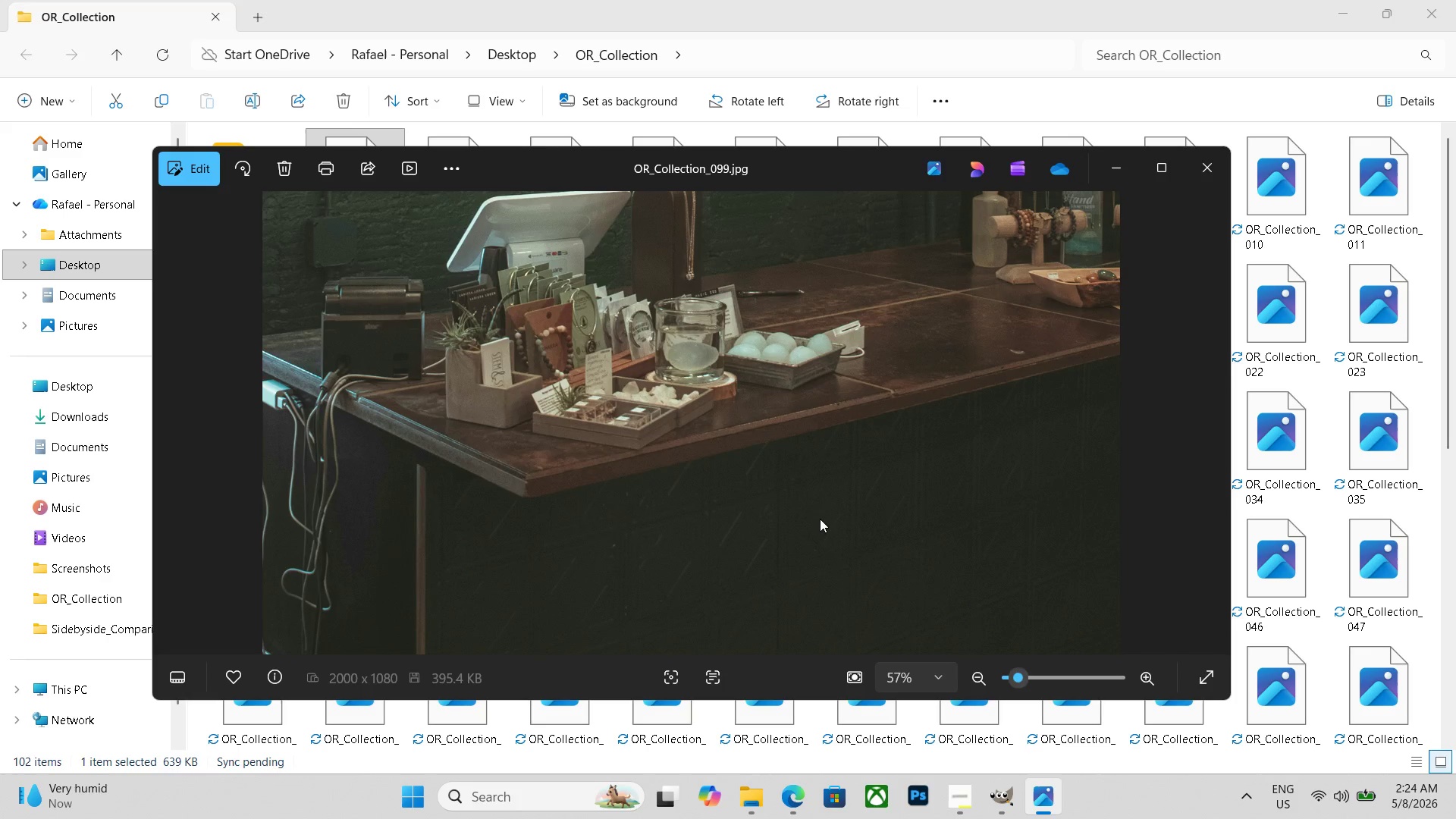 
key(ArrowLeft)
 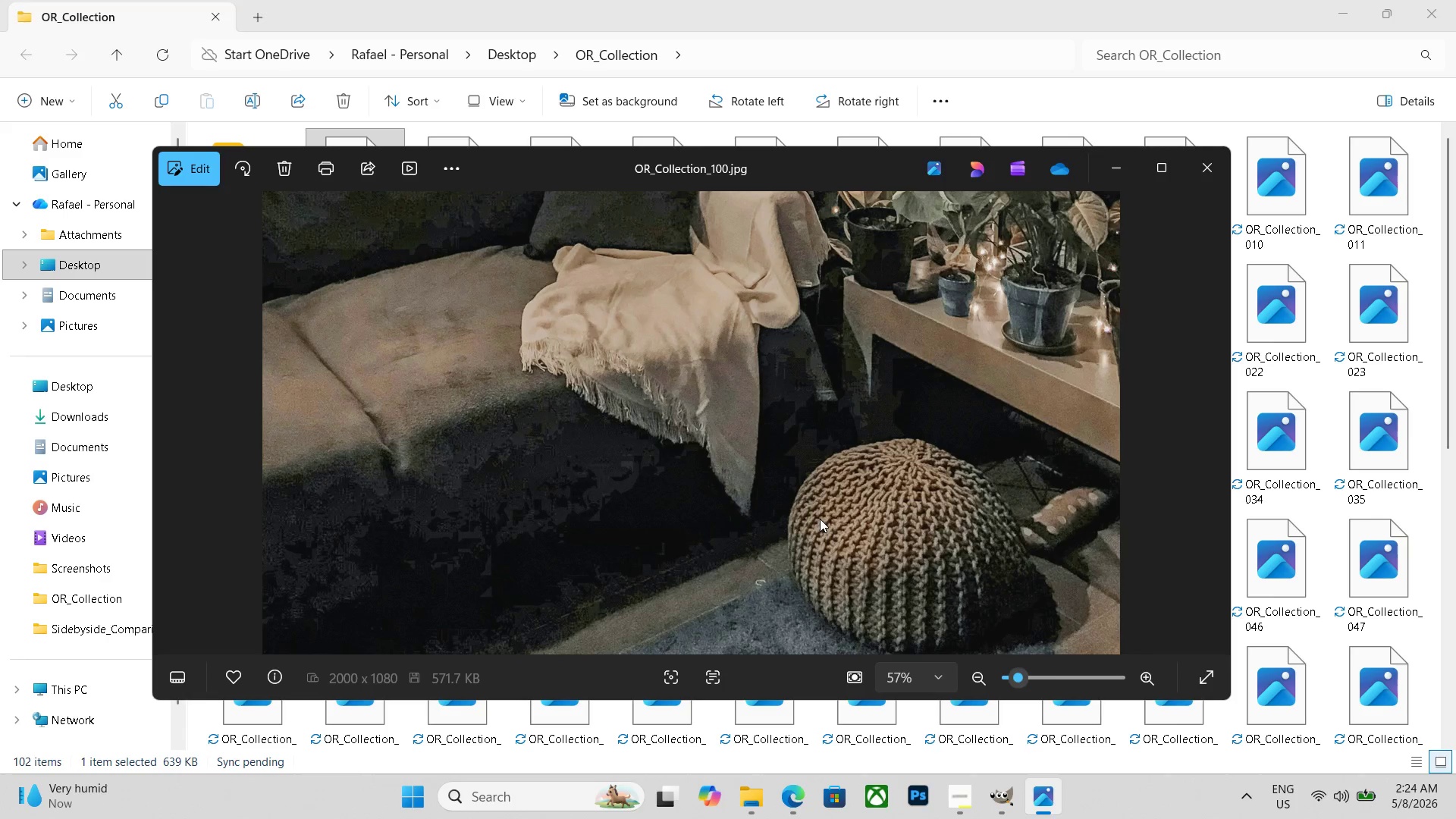 
key(ArrowRight)
 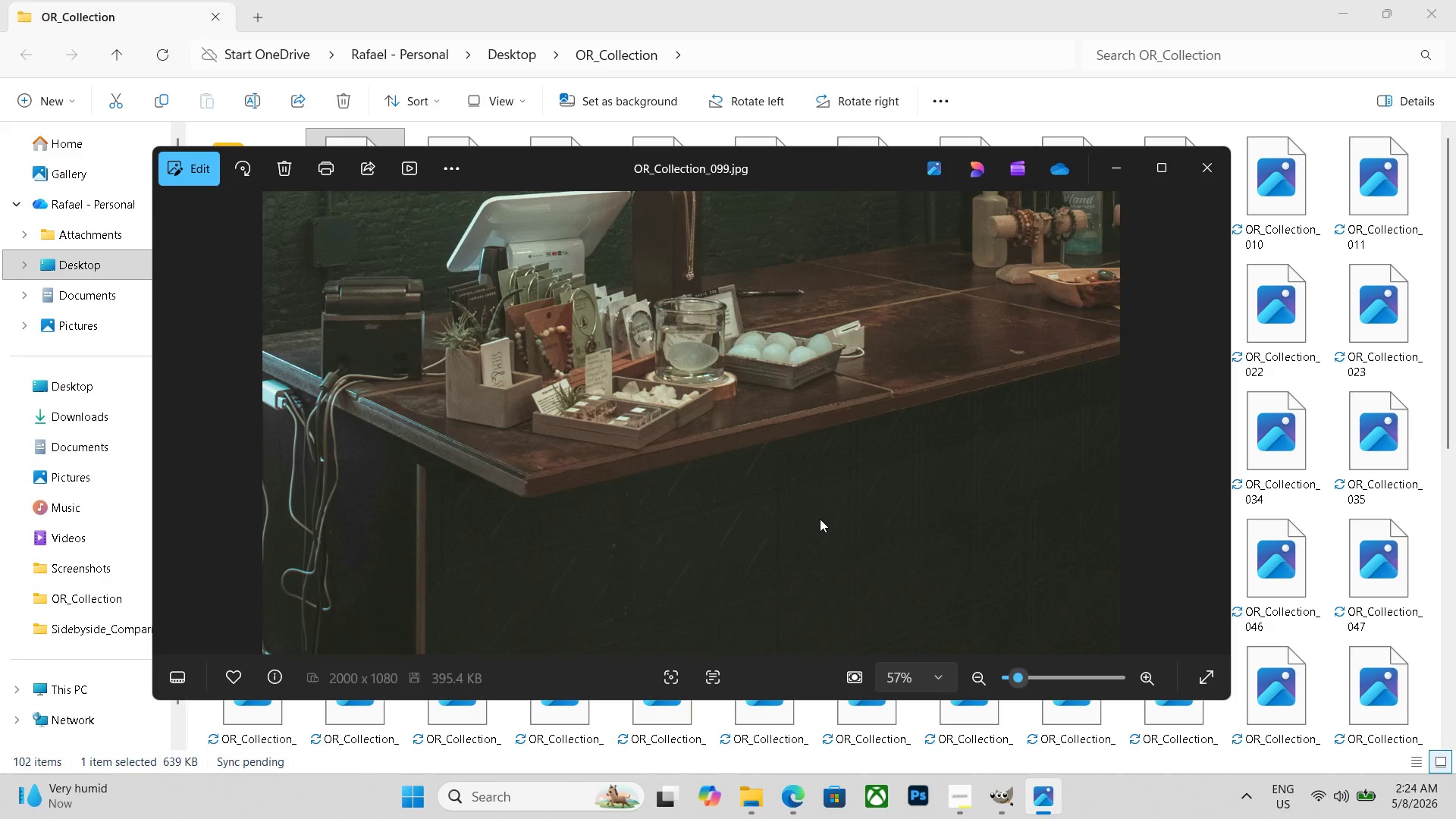 
key(ArrowLeft)
 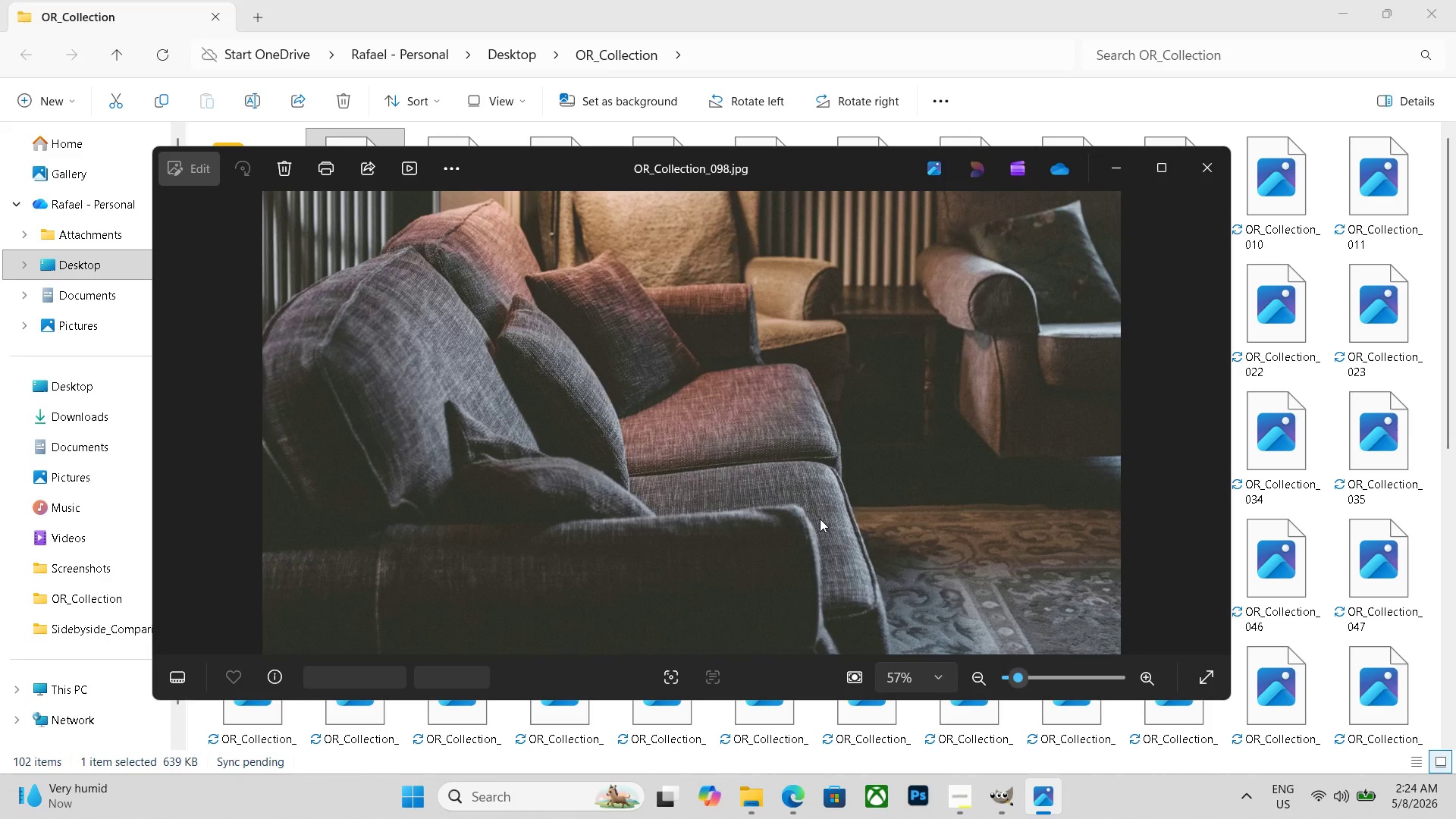 
key(ArrowLeft)
 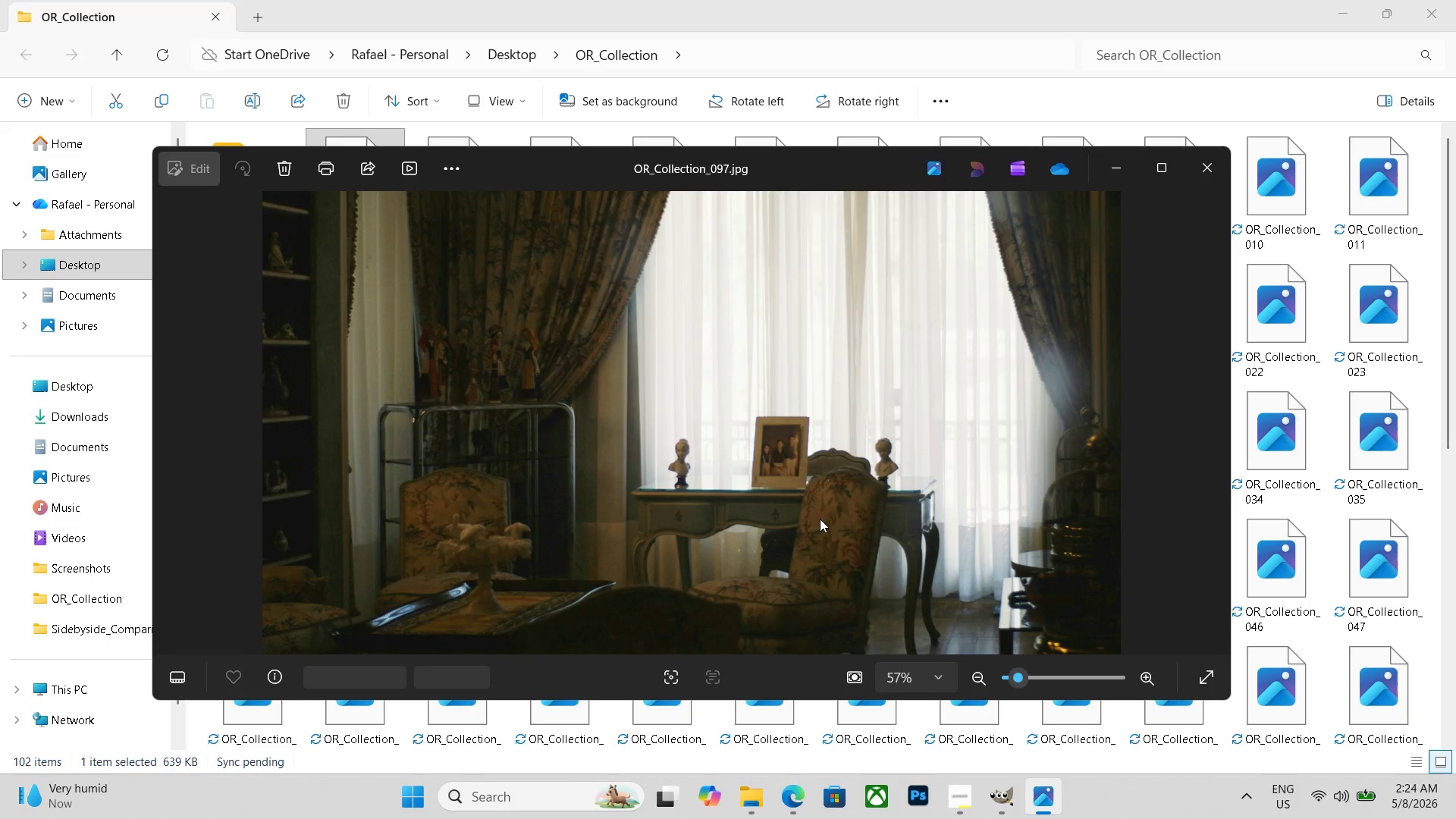 
key(ArrowLeft)
 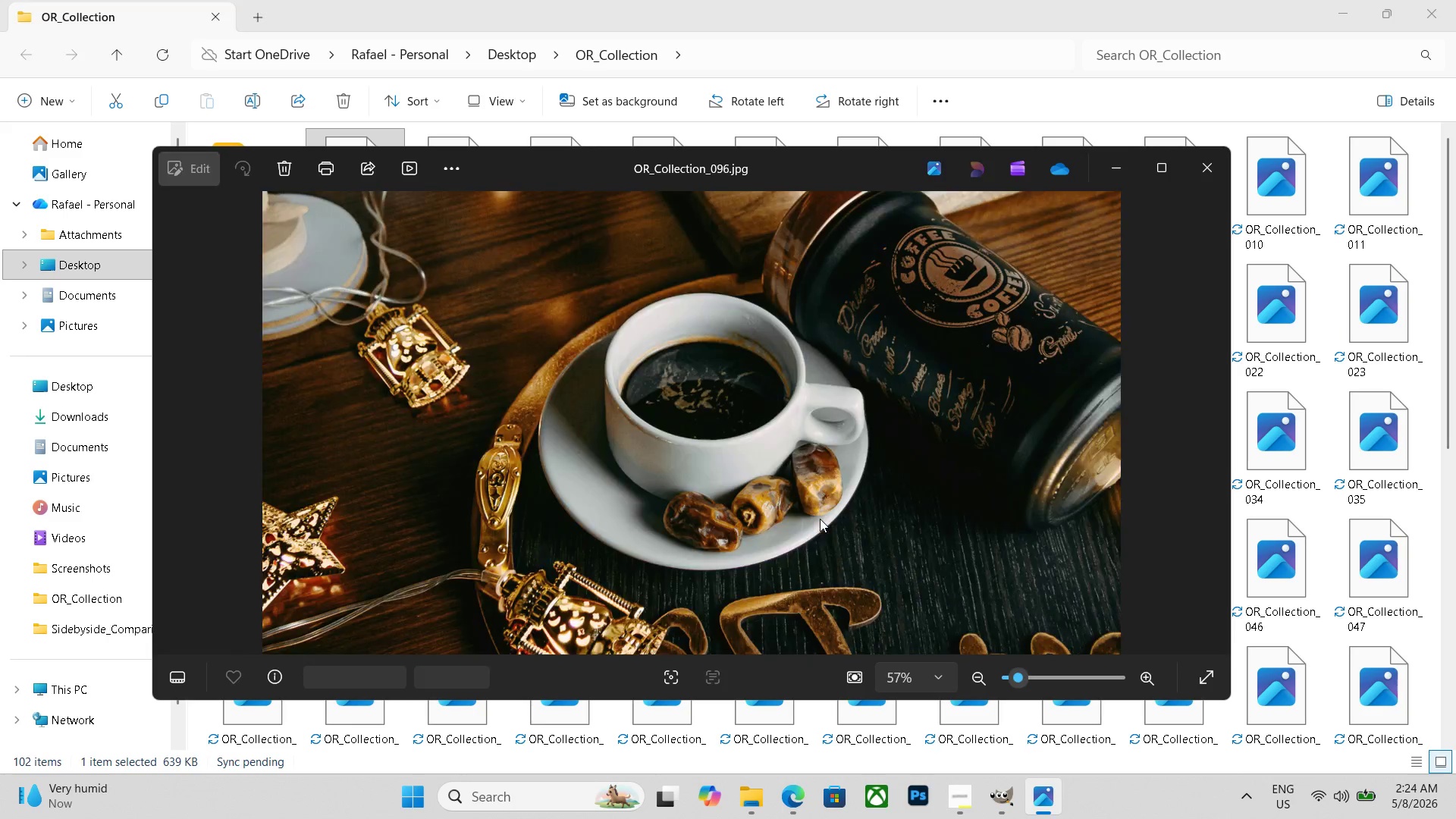 
key(ArrowLeft)
 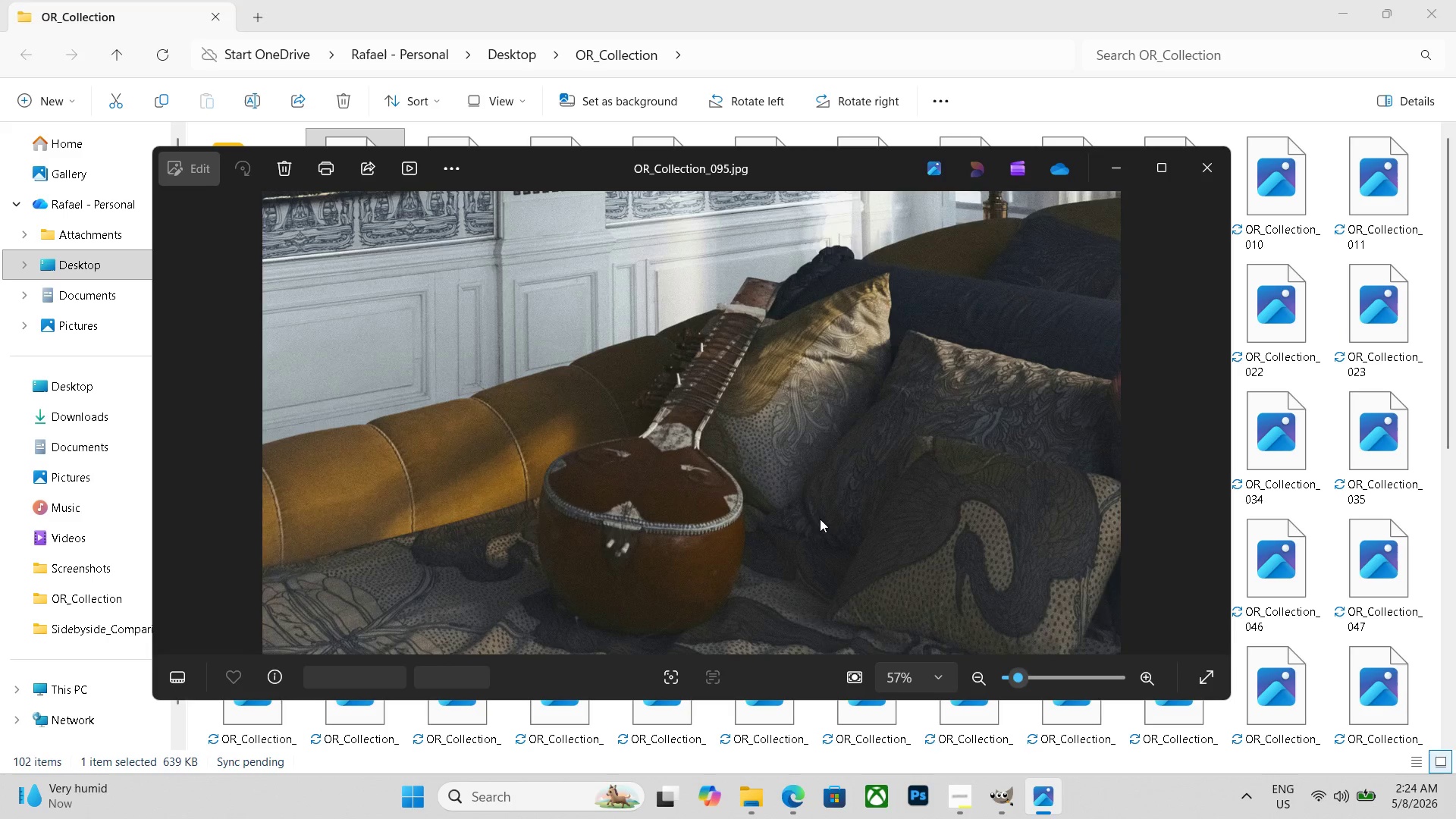 
key(ArrowLeft)
 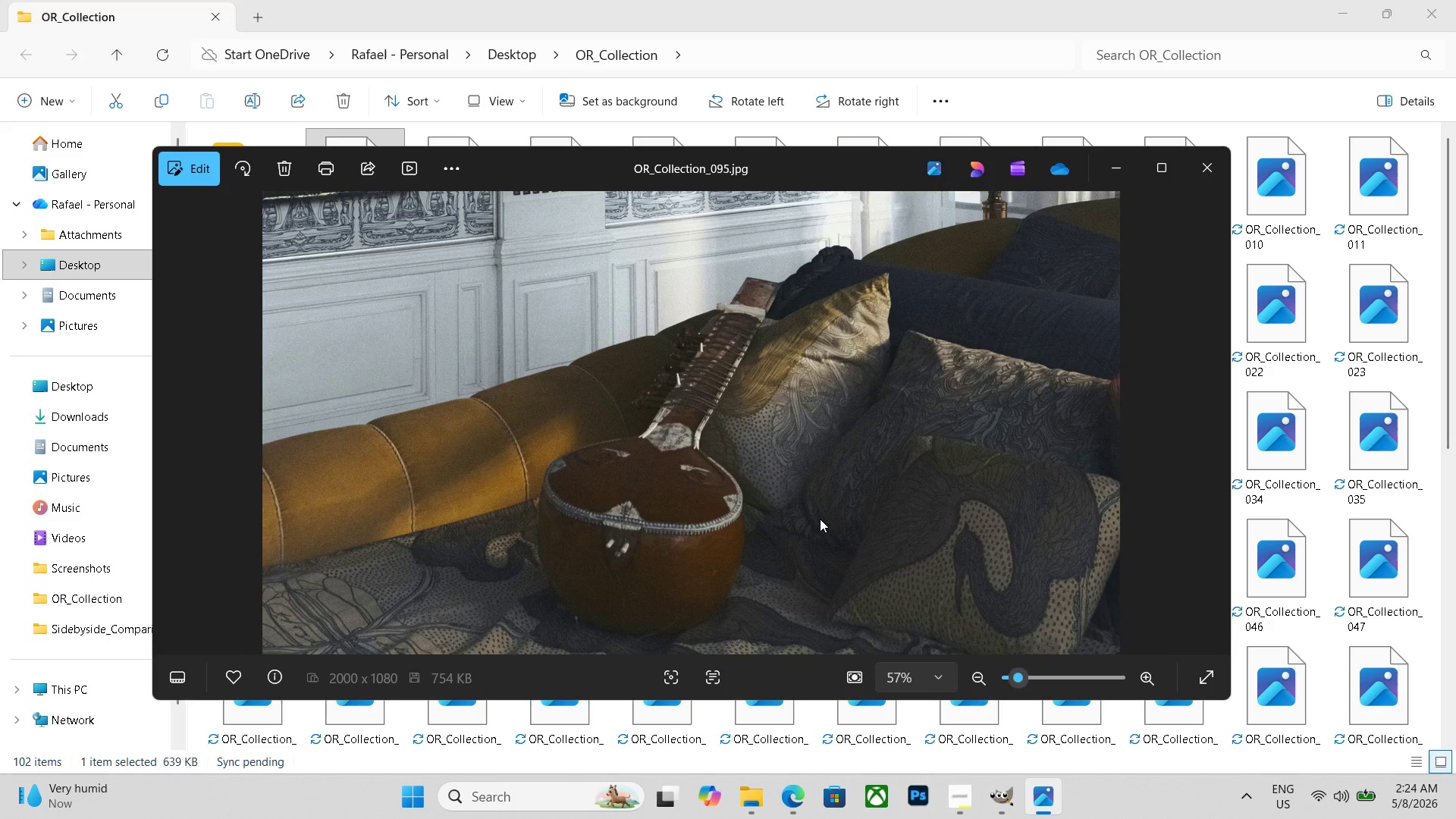 
key(ArrowLeft)
 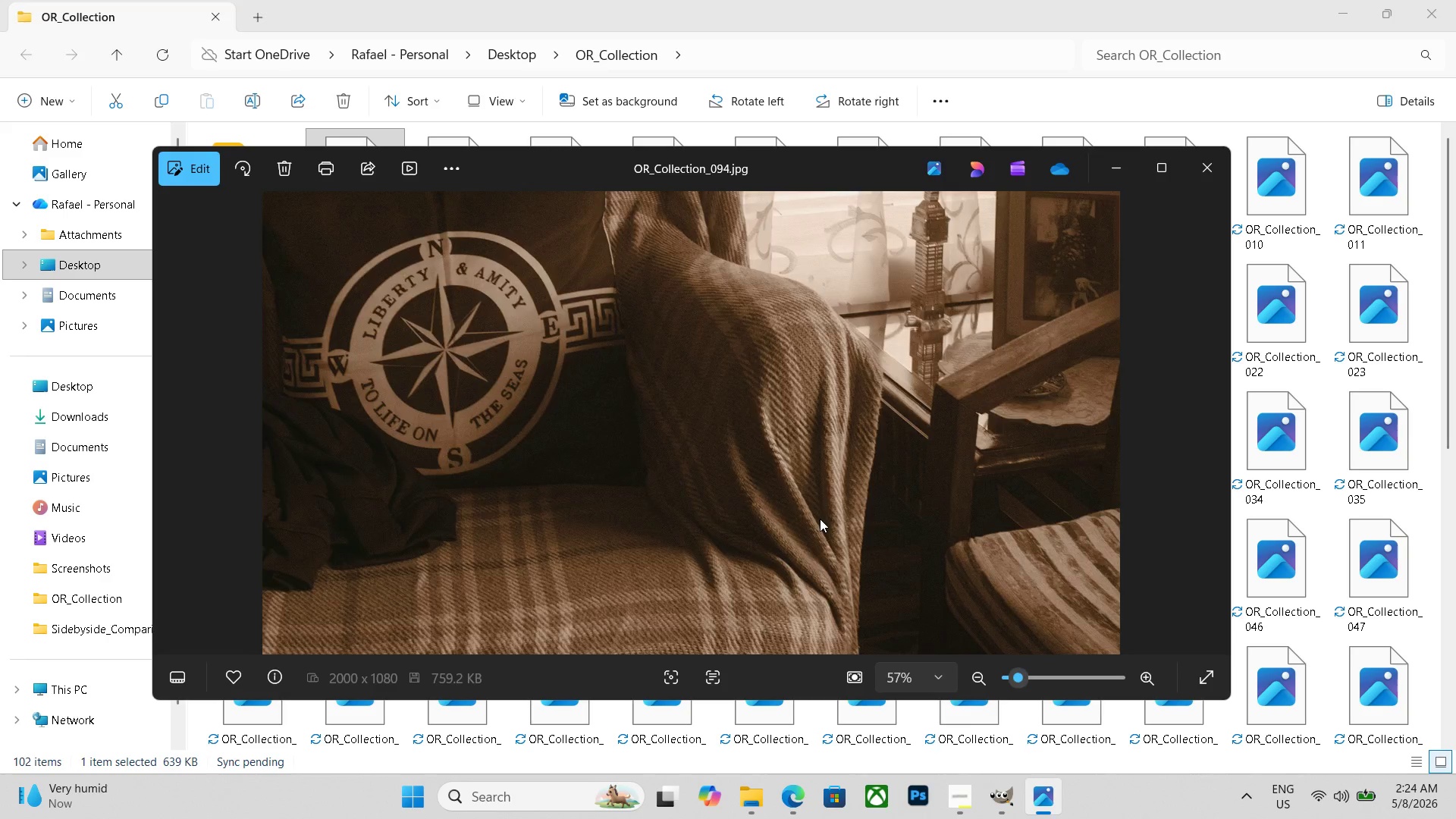 
key(ArrowRight)
 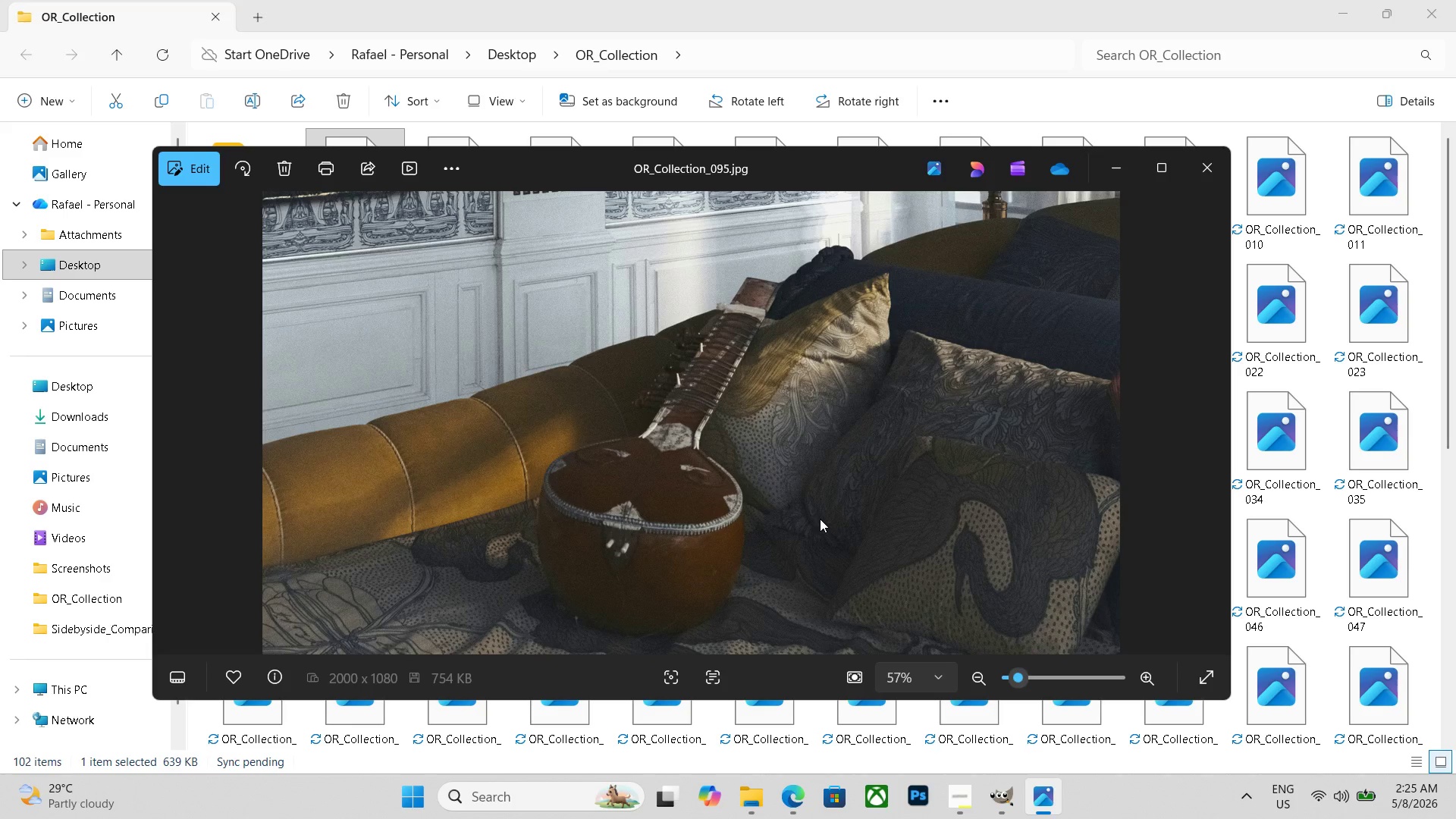 
wait(25.74)
 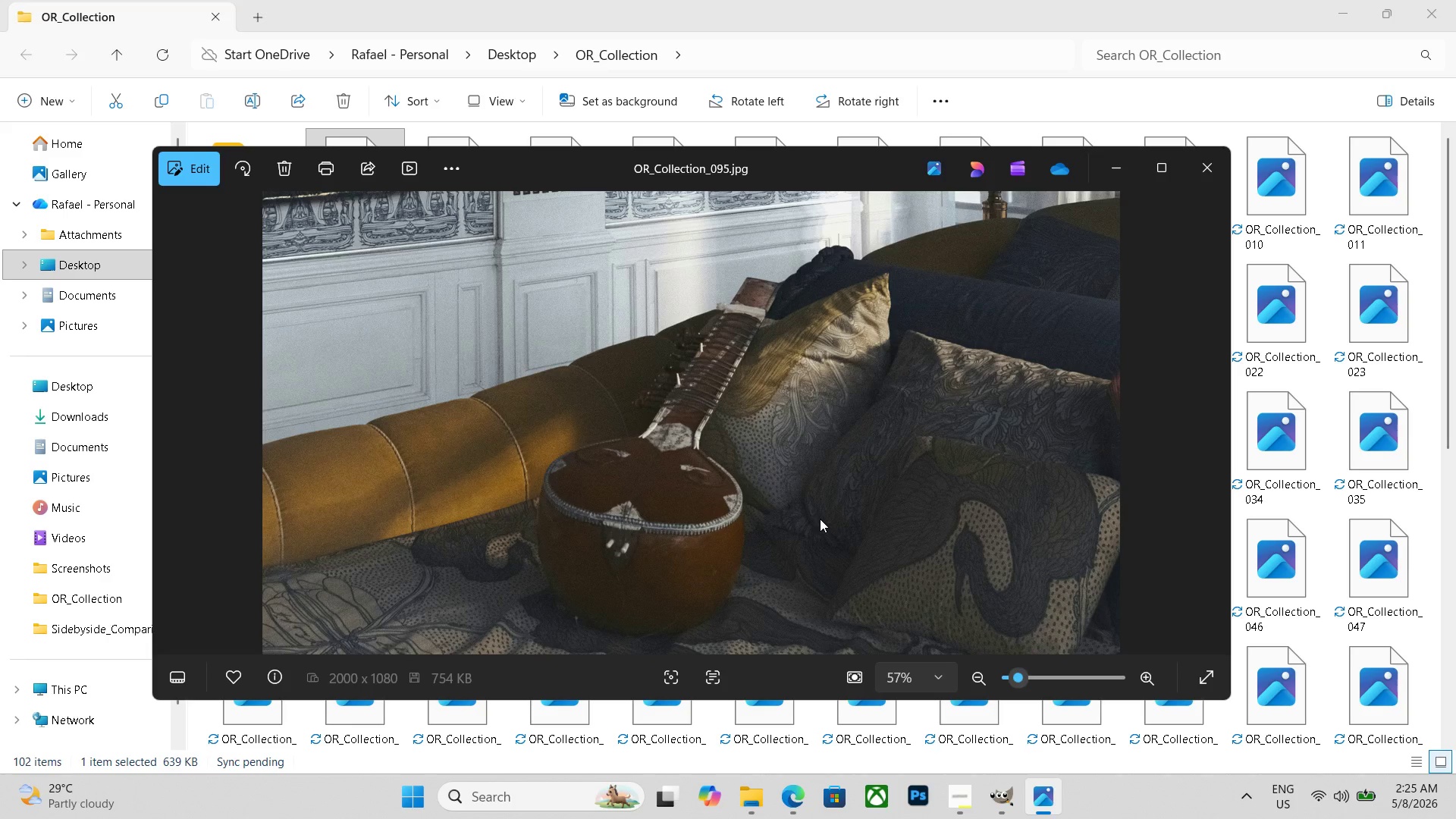 
key(ArrowRight)
 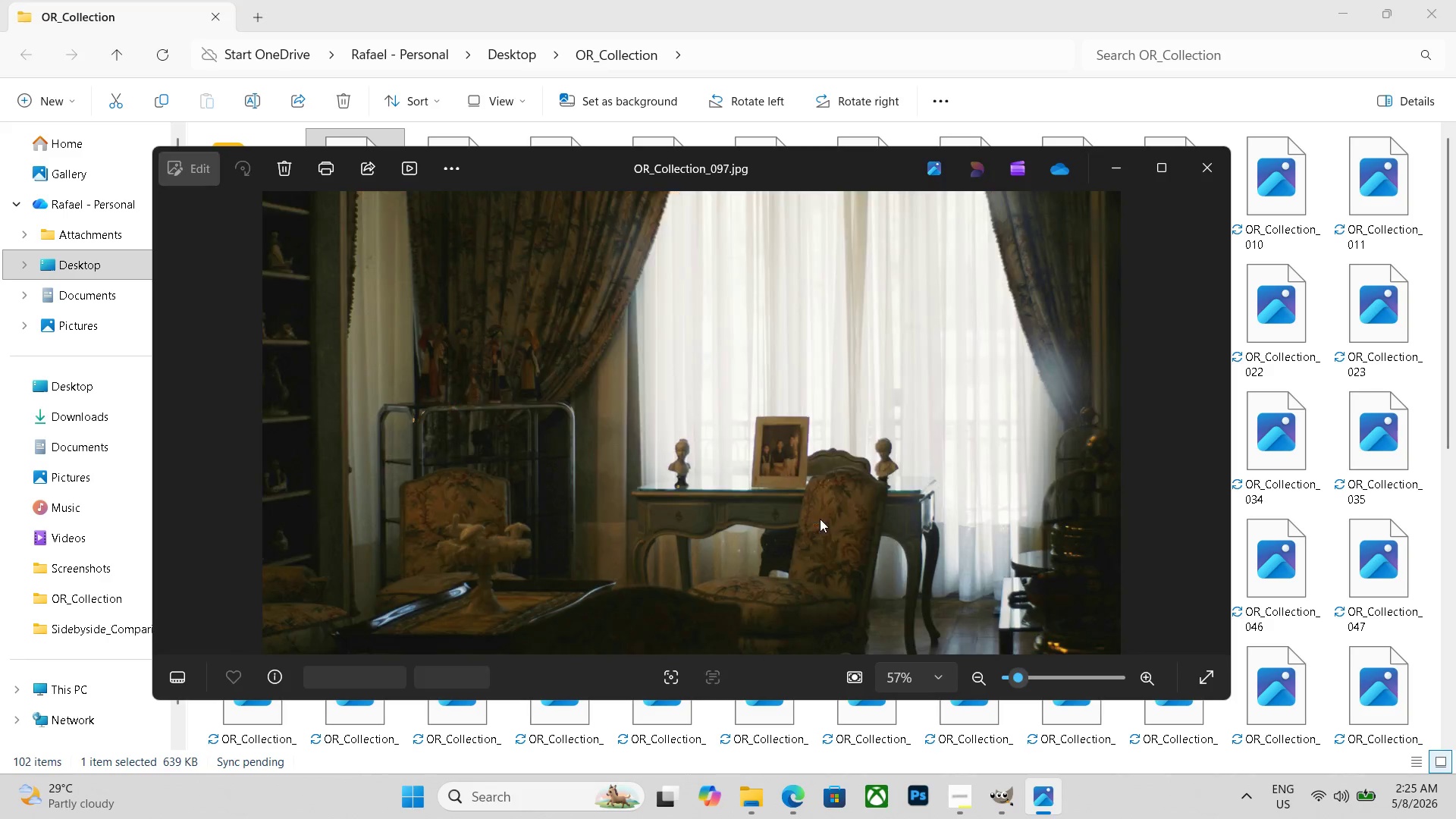 
key(ArrowRight)
 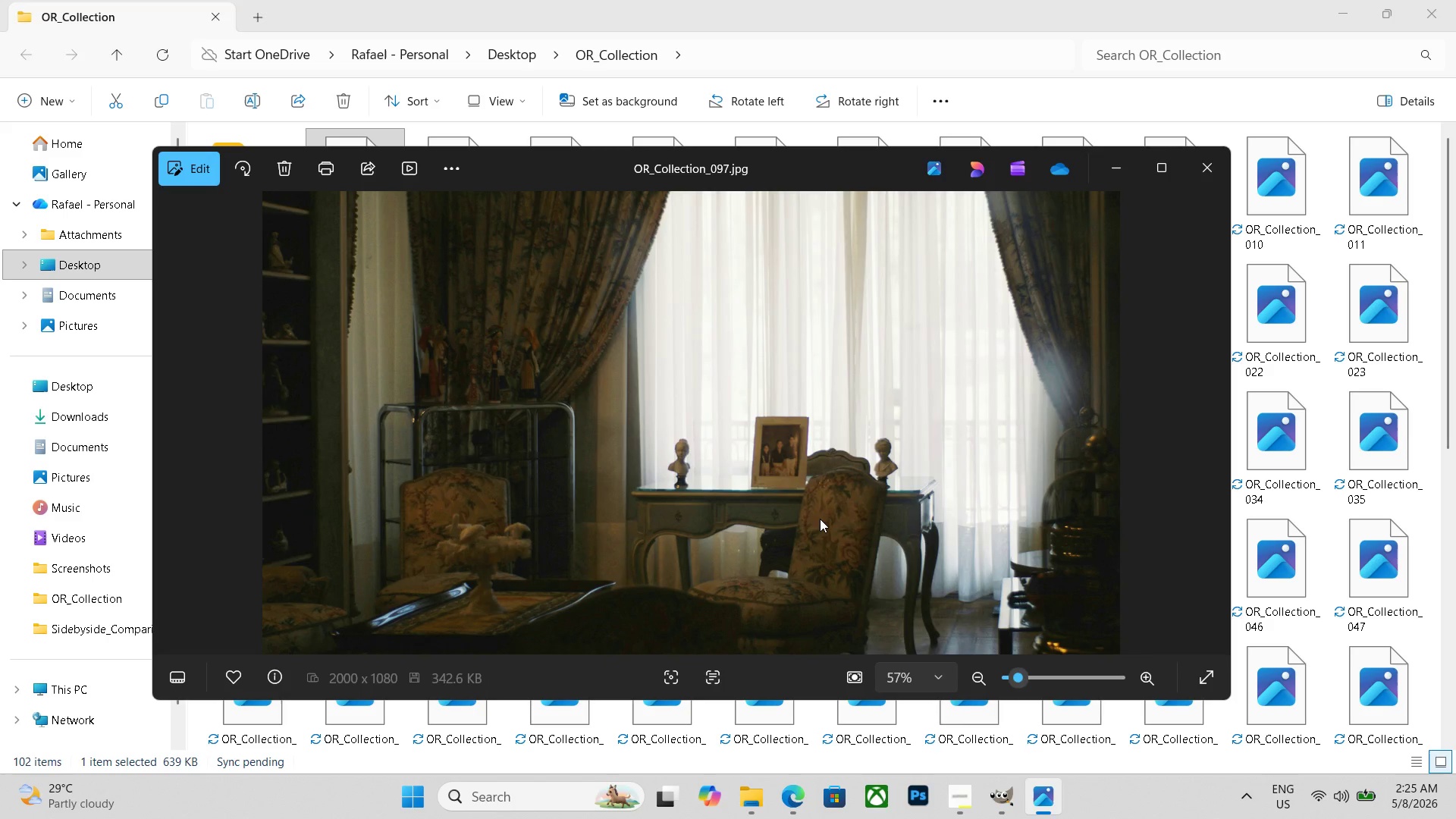 
wait(5.7)
 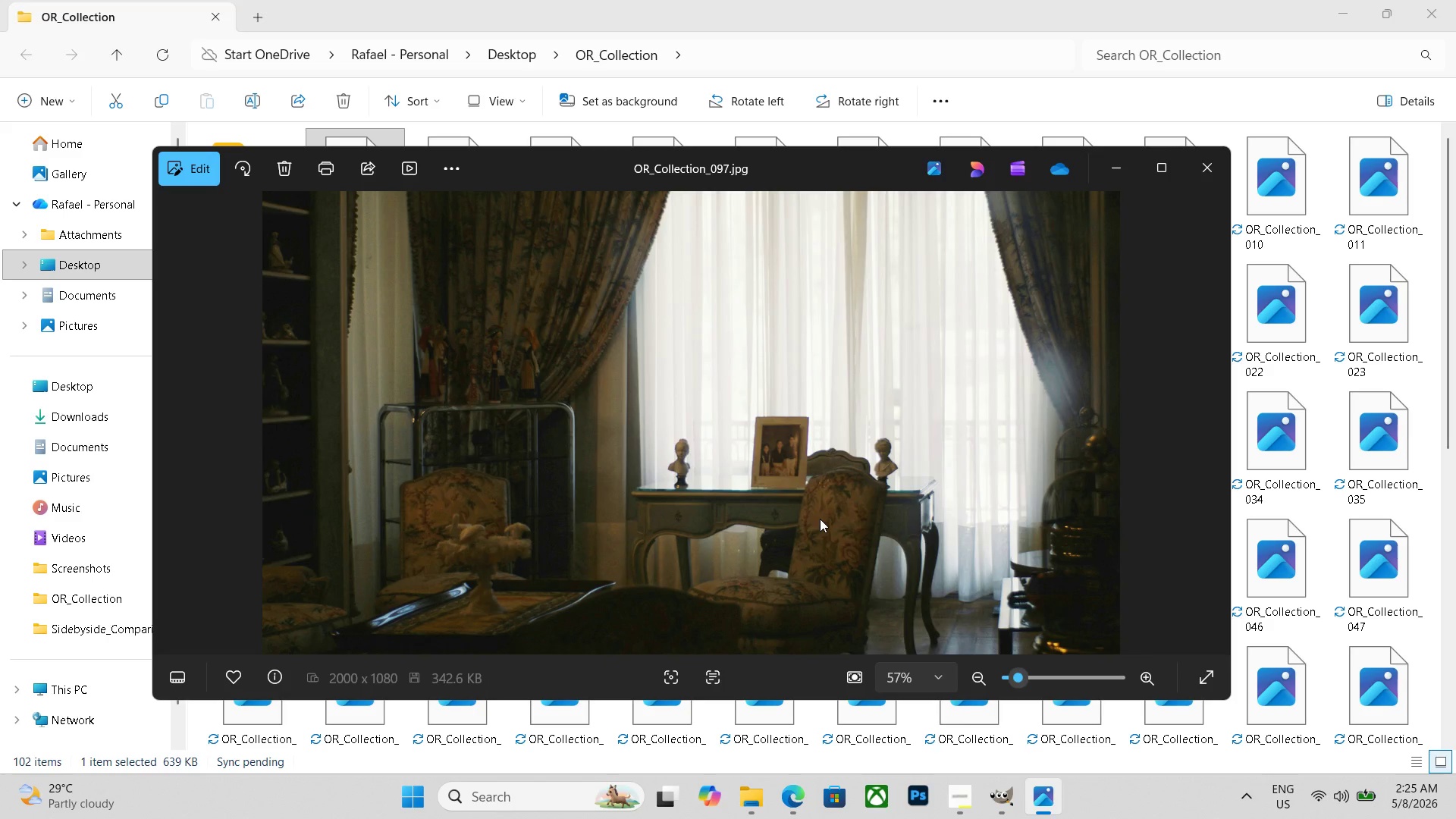 
key(ArrowRight)
 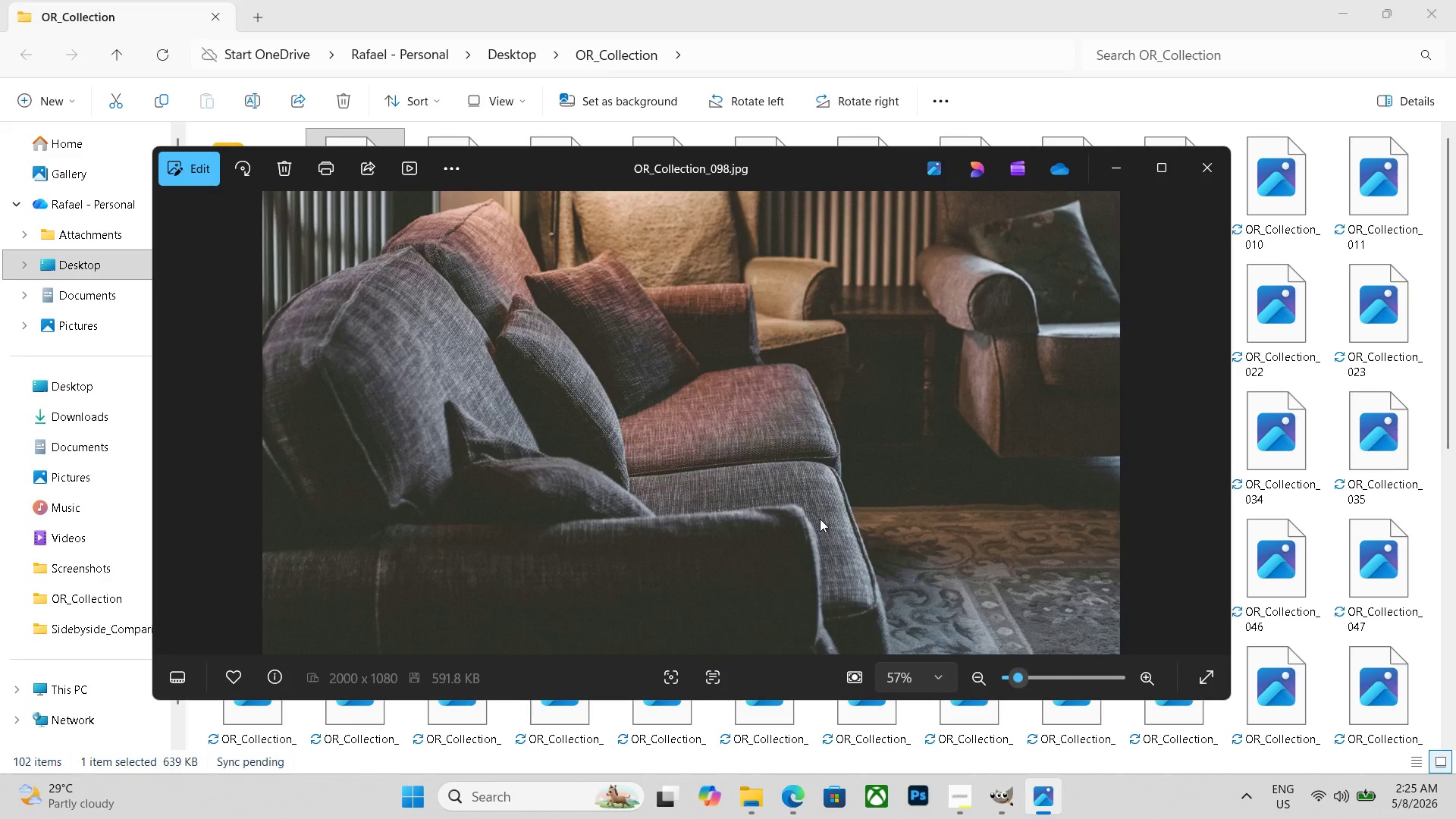 
key(ArrowRight)
 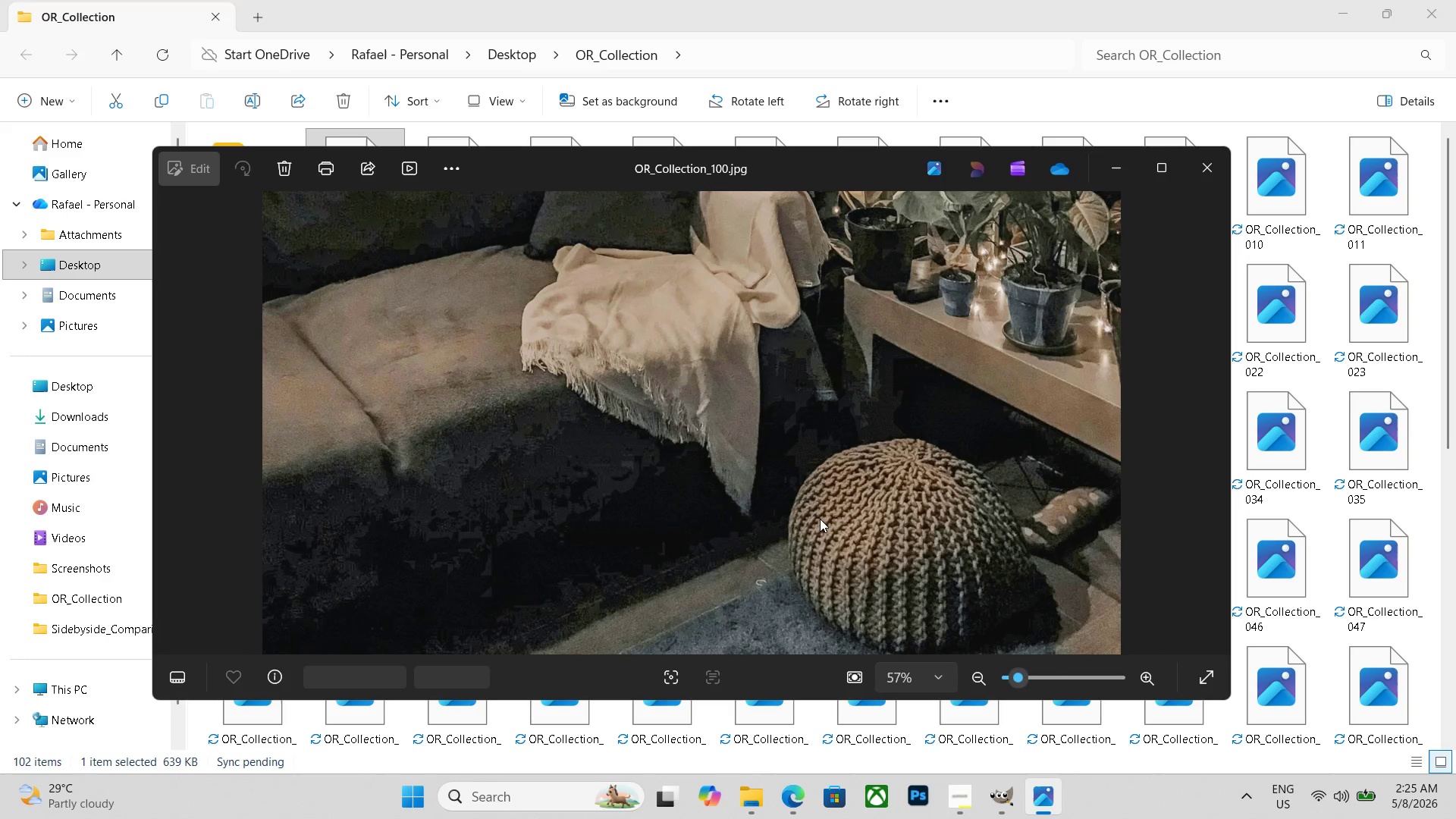 
key(ArrowRight)
 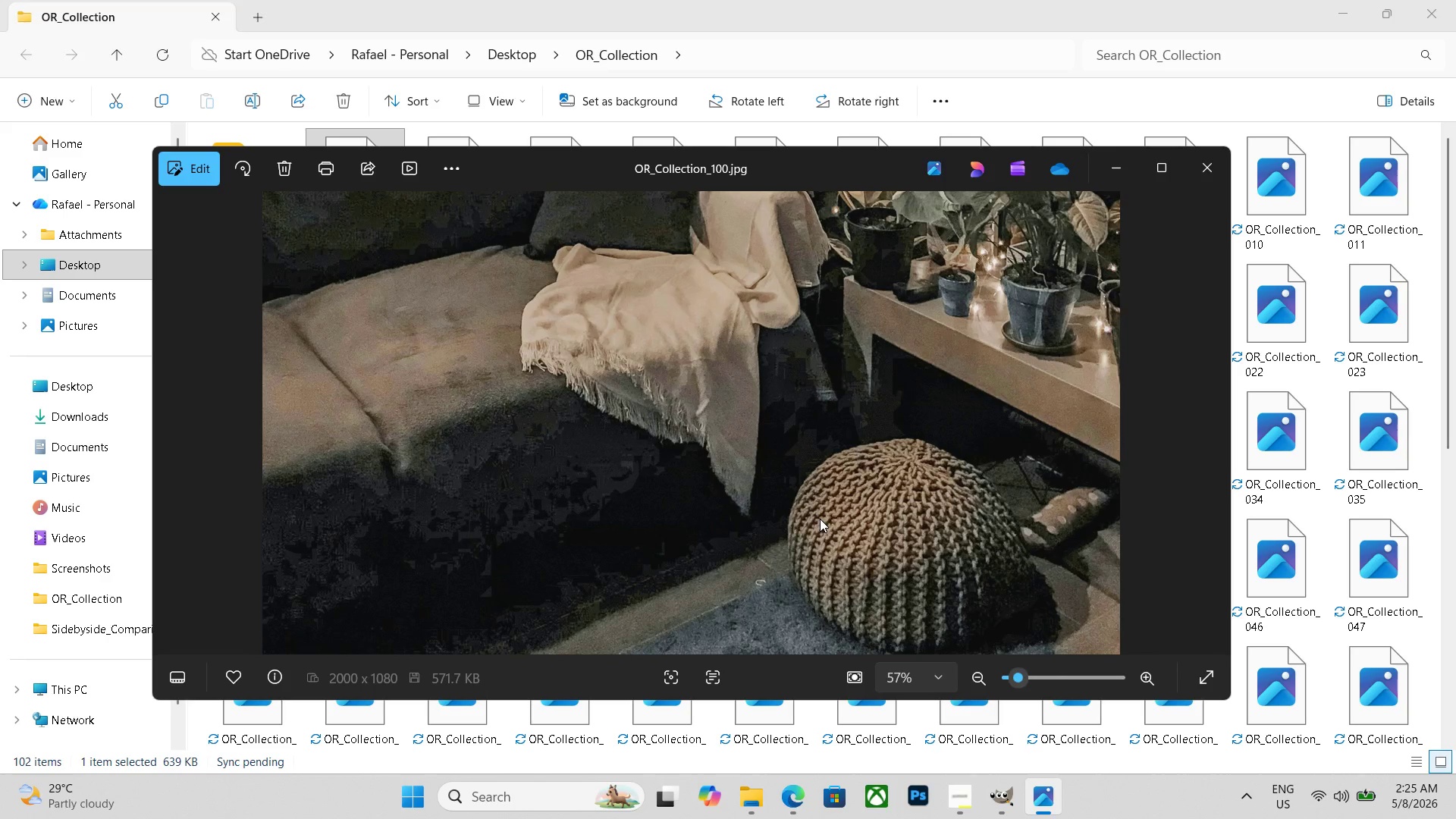 
key(ArrowRight)
 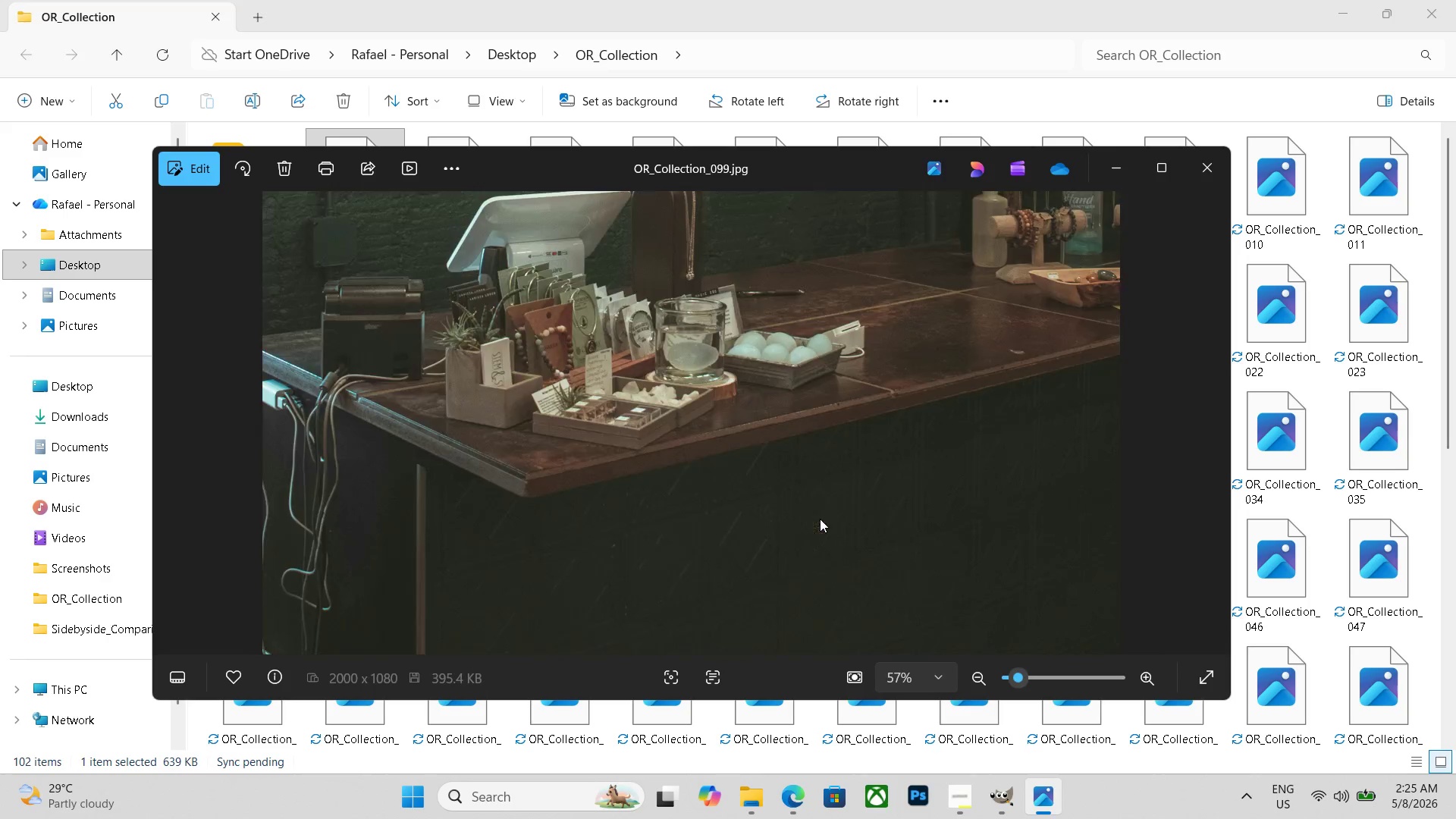 
key(ArrowLeft)
 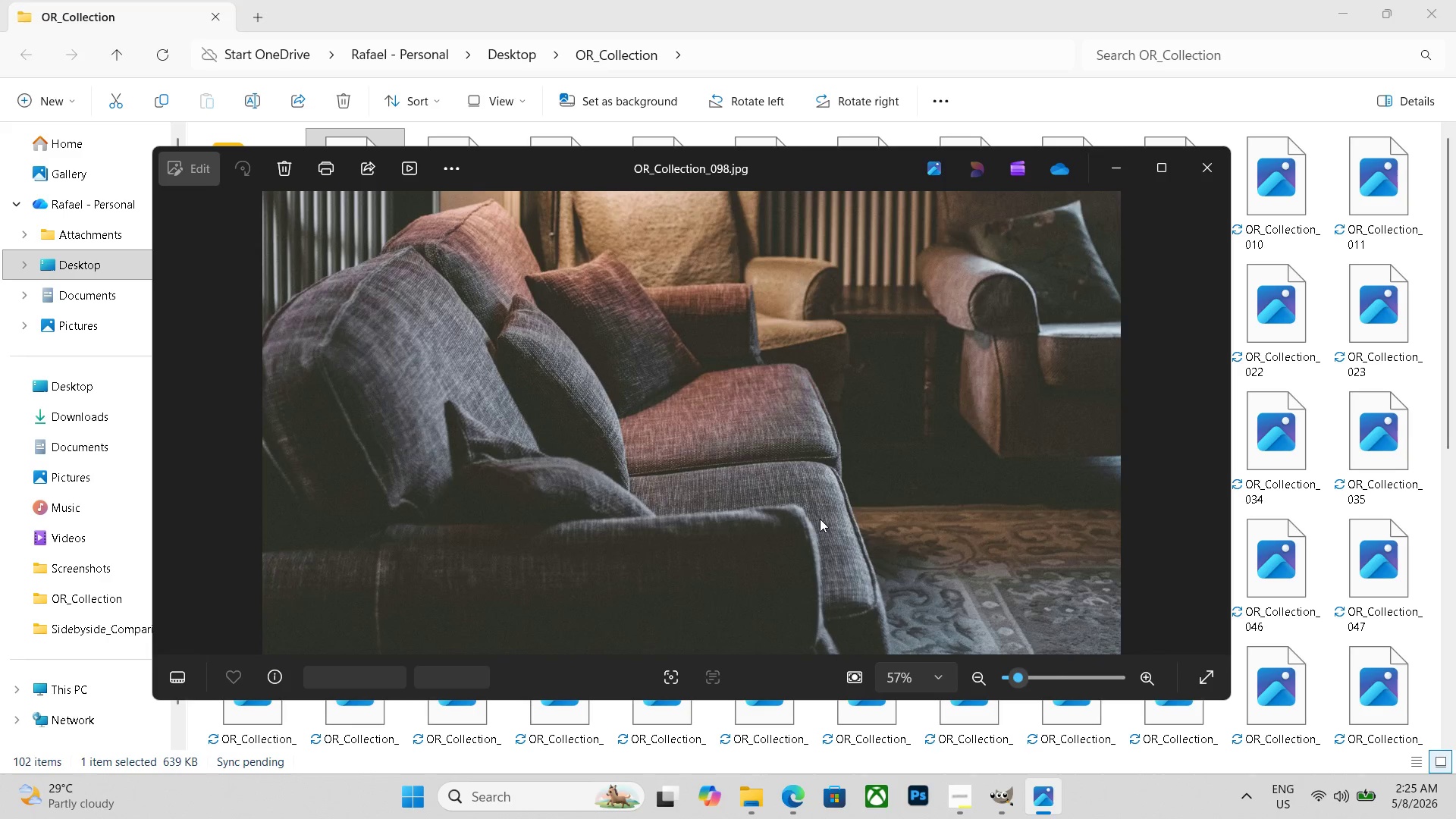 
key(ArrowLeft)
 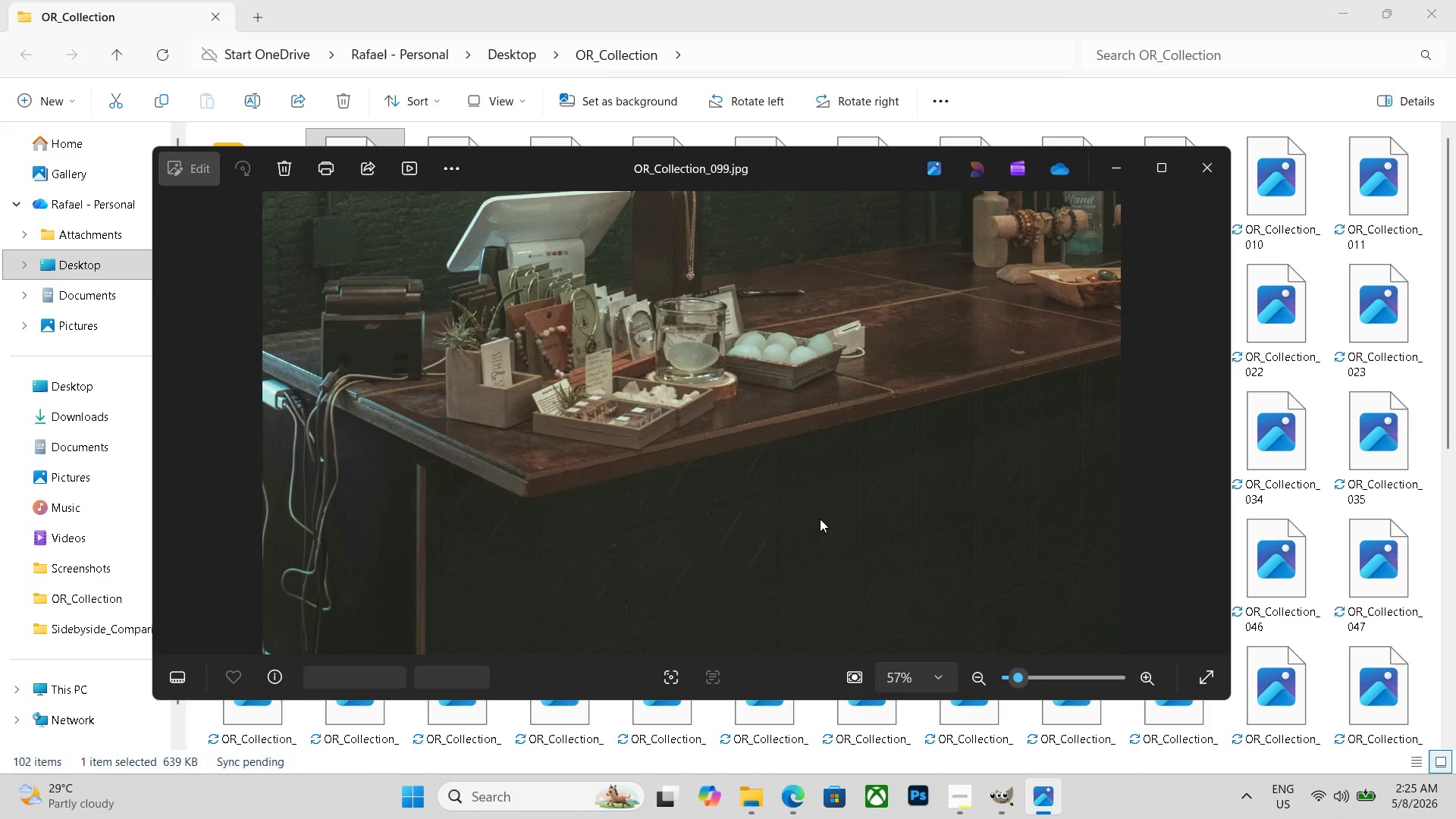 
key(ArrowRight)
 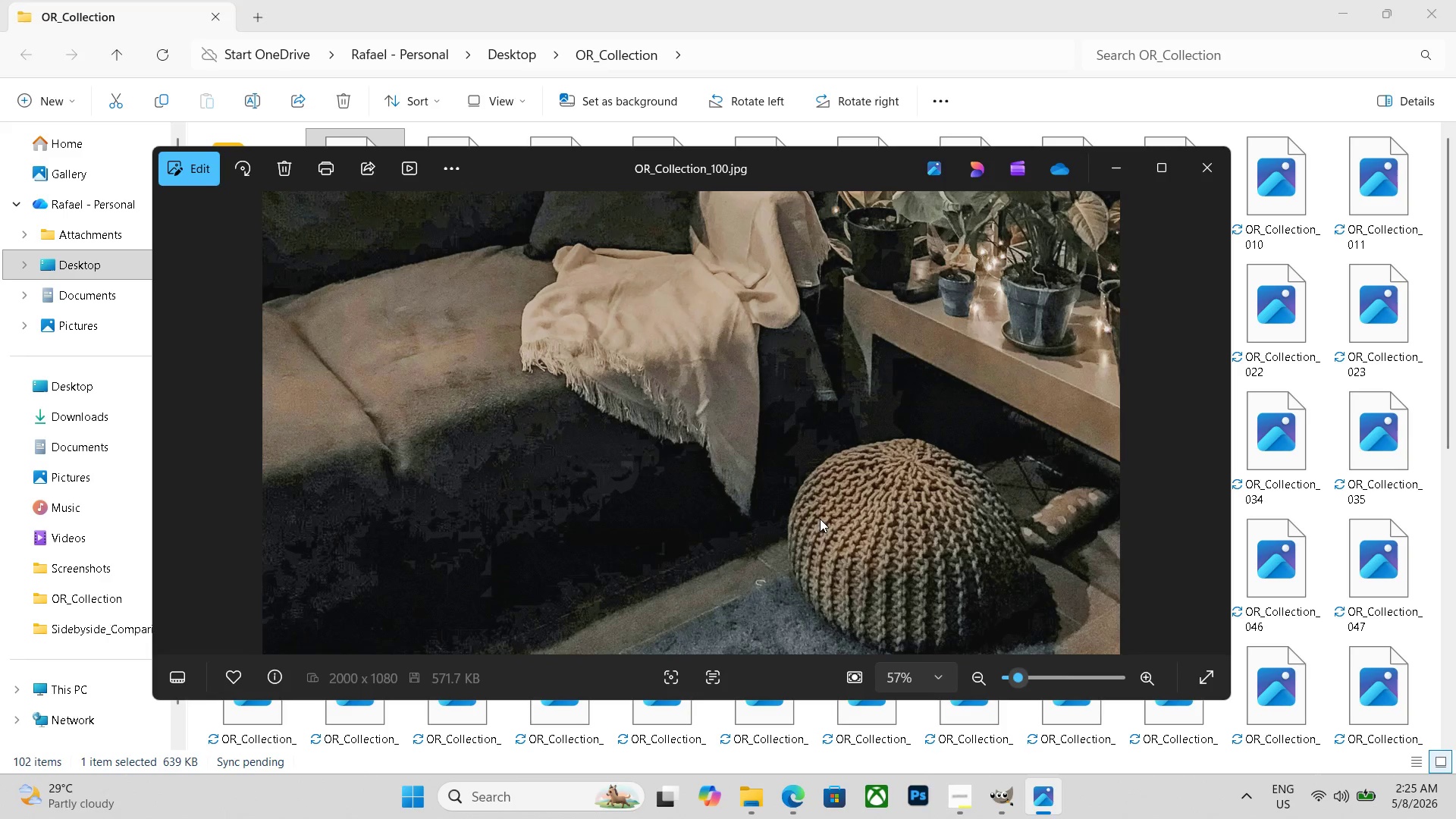 
key(ArrowRight)
 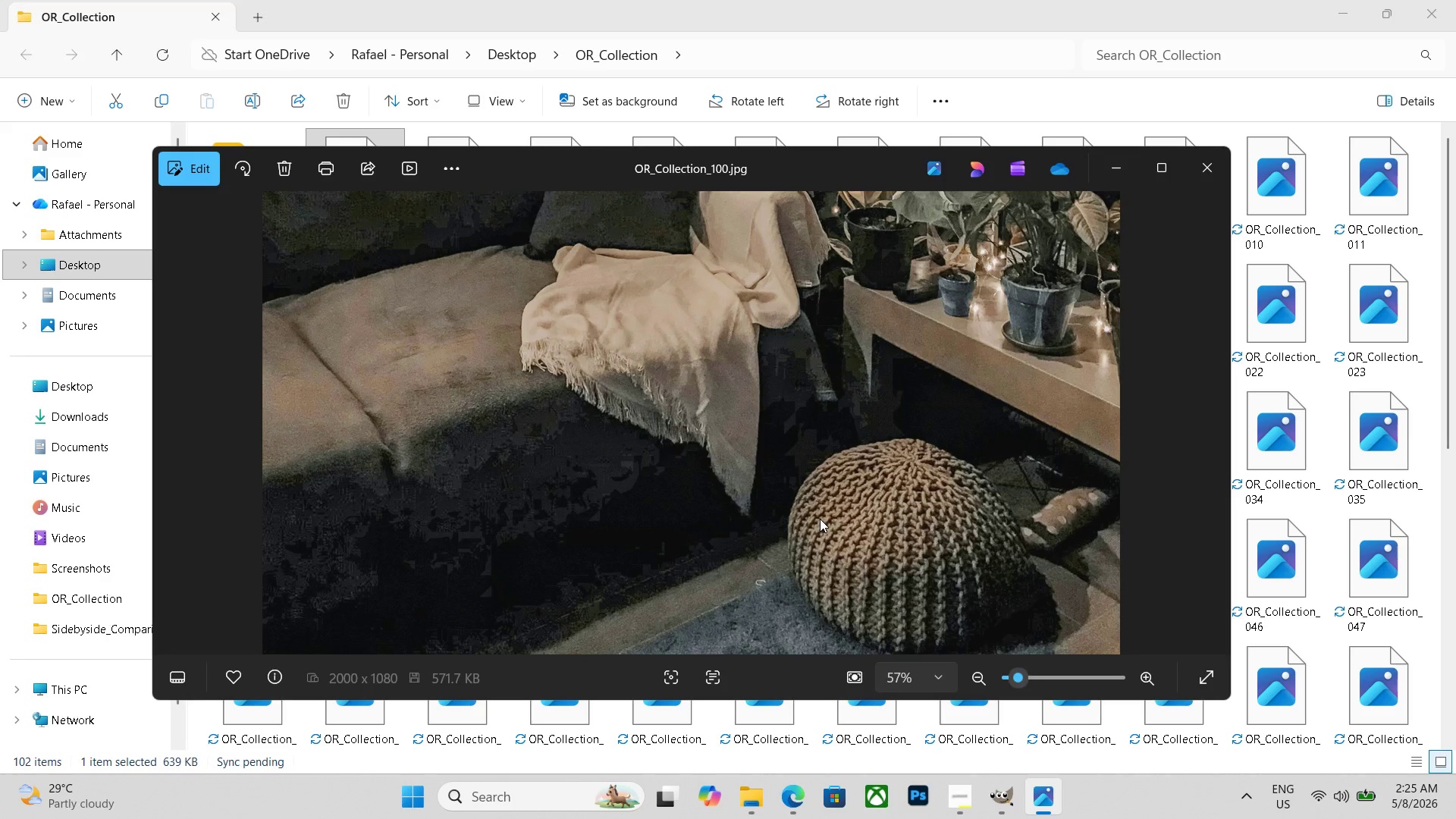 
key(ArrowRight)
 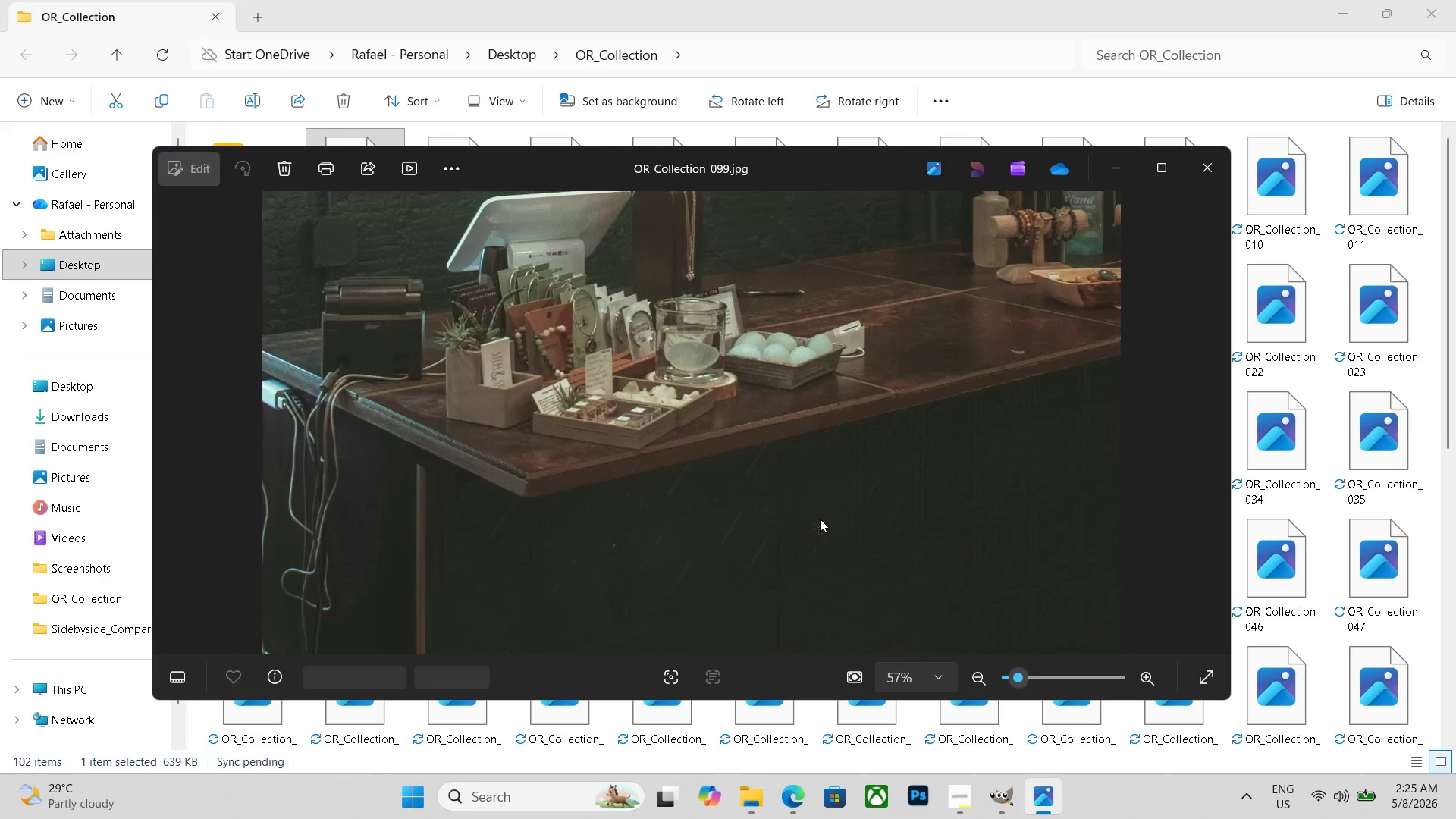 
key(ArrowRight)
 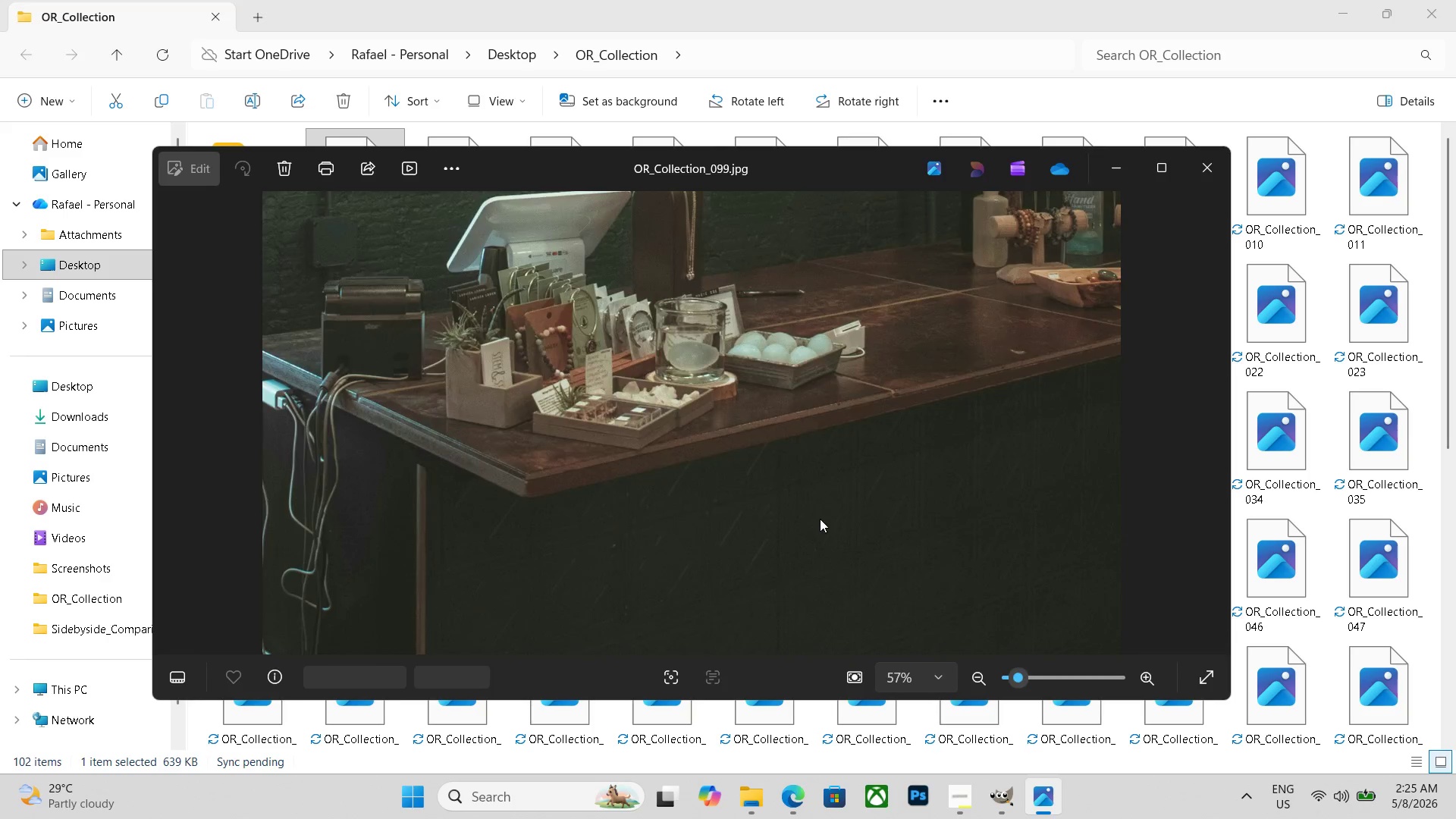 
key(ArrowLeft)
 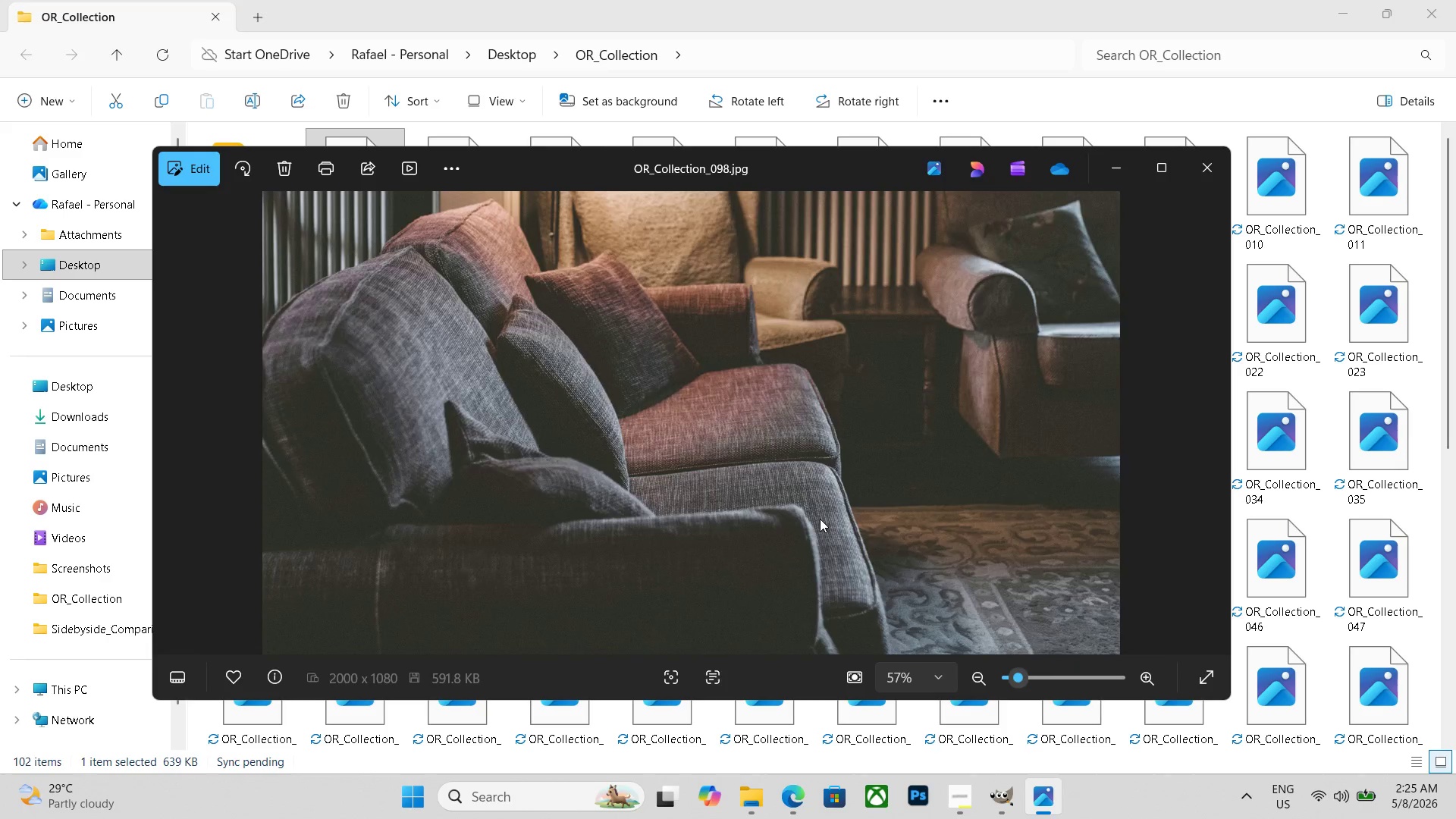 
key(ArrowLeft)
 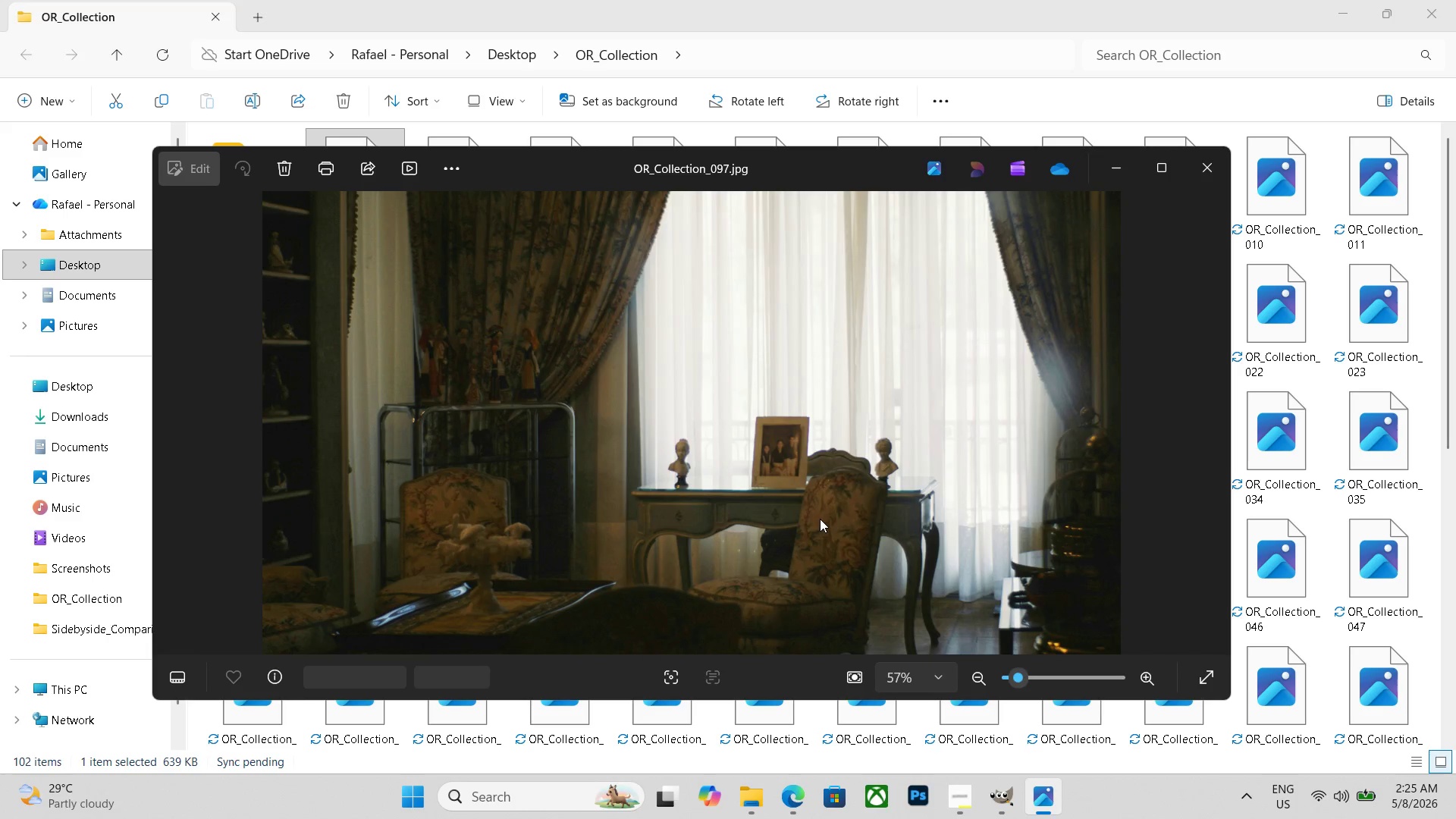 
key(ArrowLeft)
 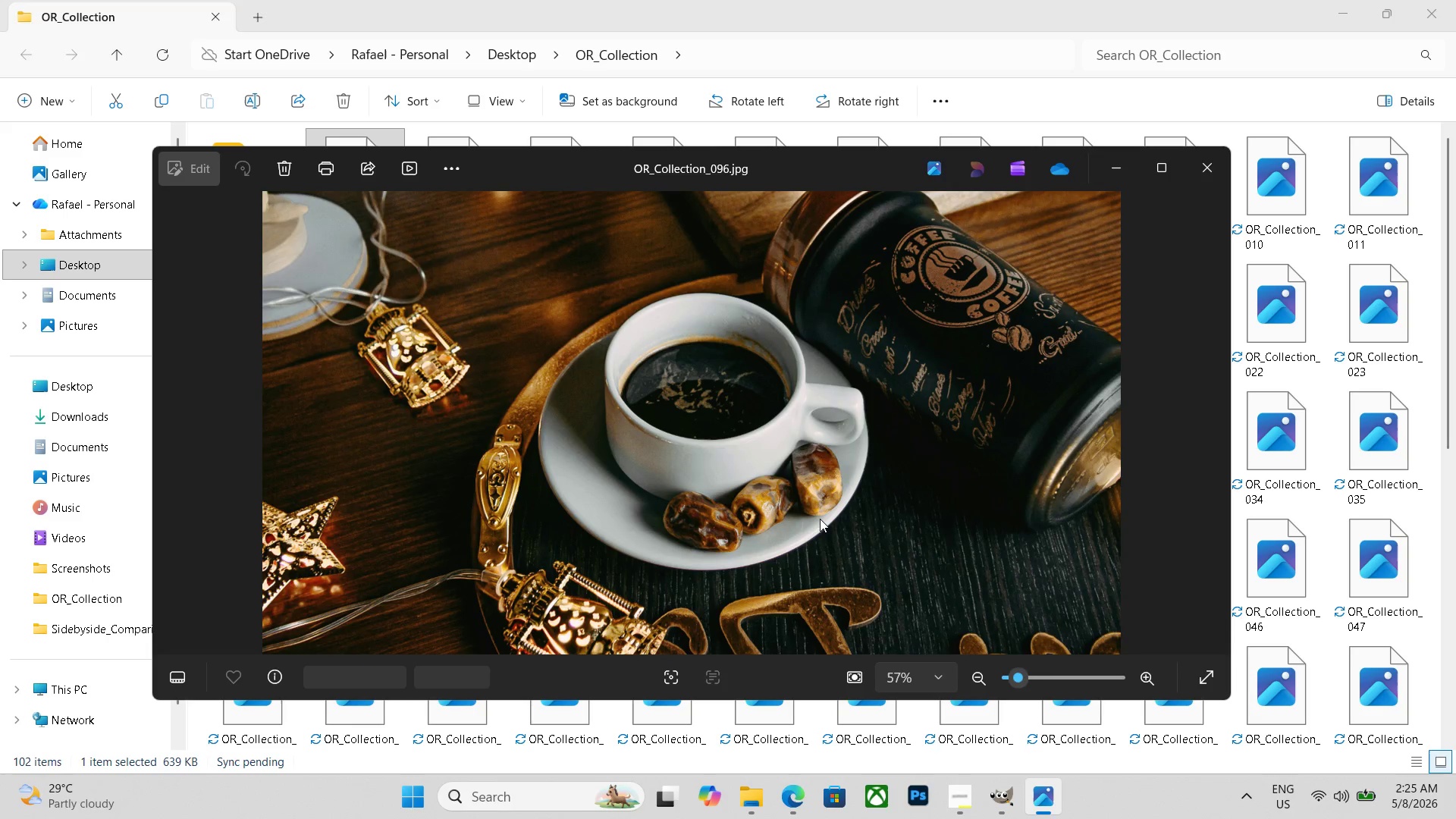 
key(ArrowLeft)
 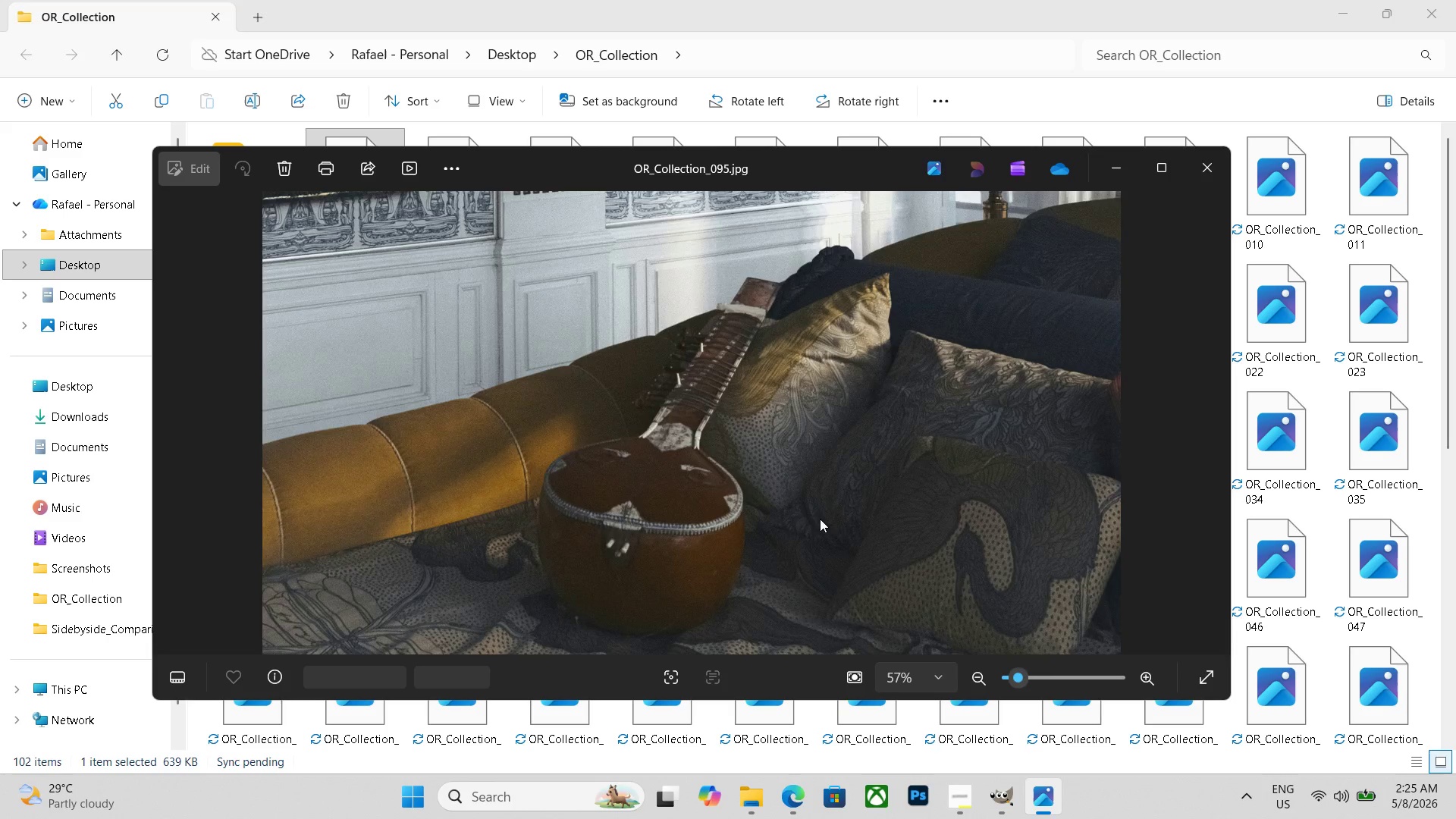 
key(ArrowLeft)
 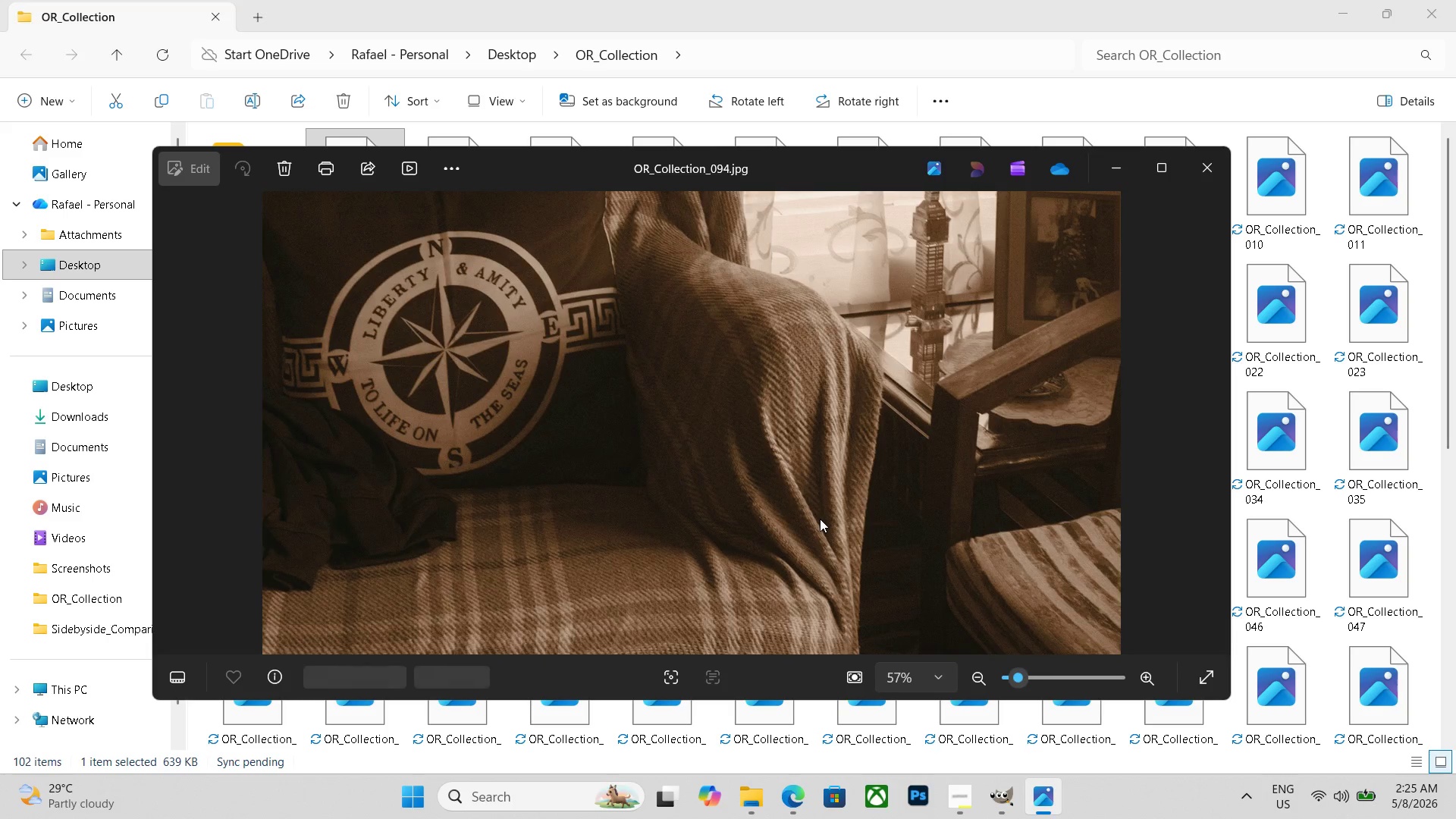 
key(ArrowLeft)
 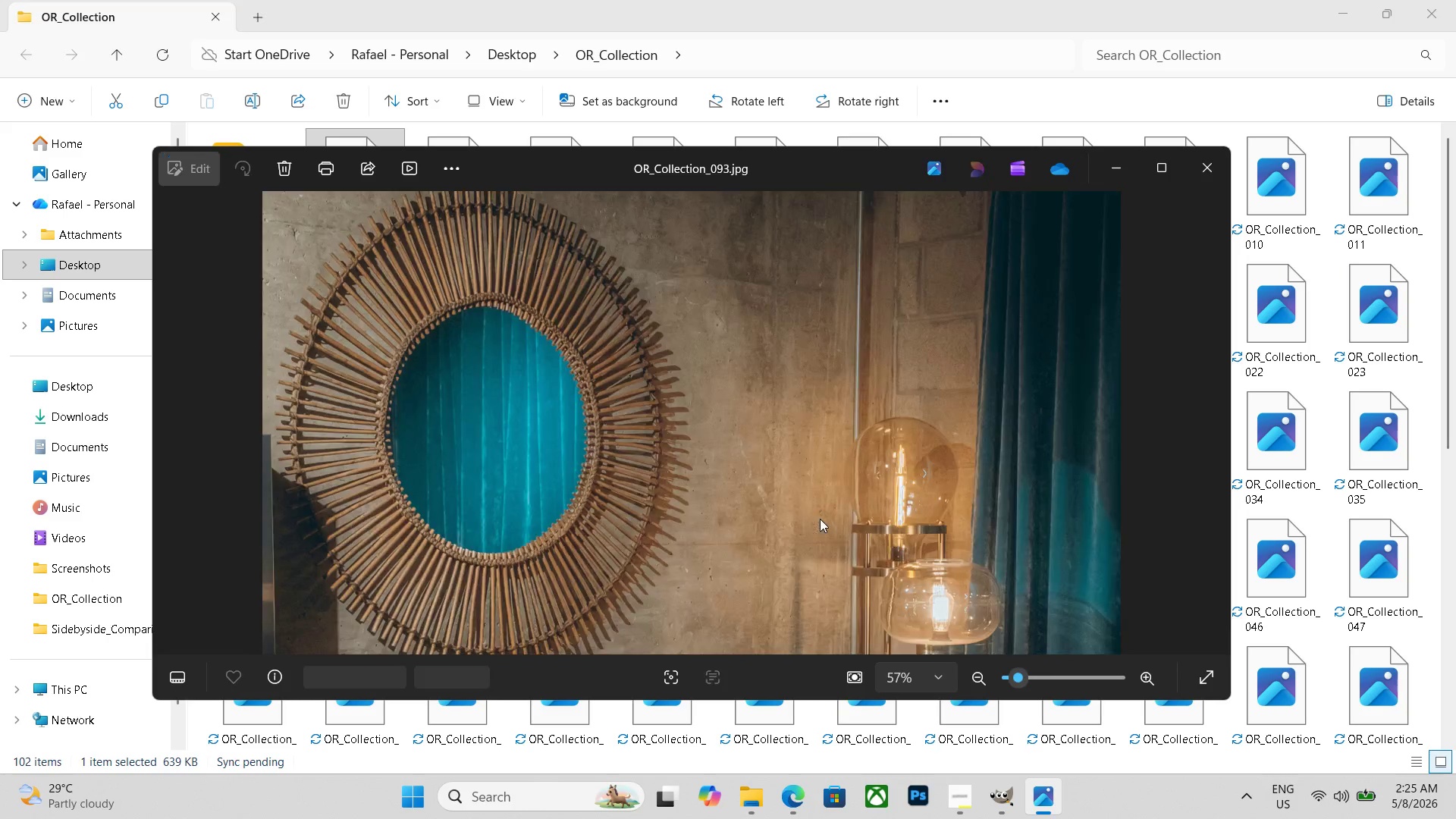 
key(ArrowLeft)
 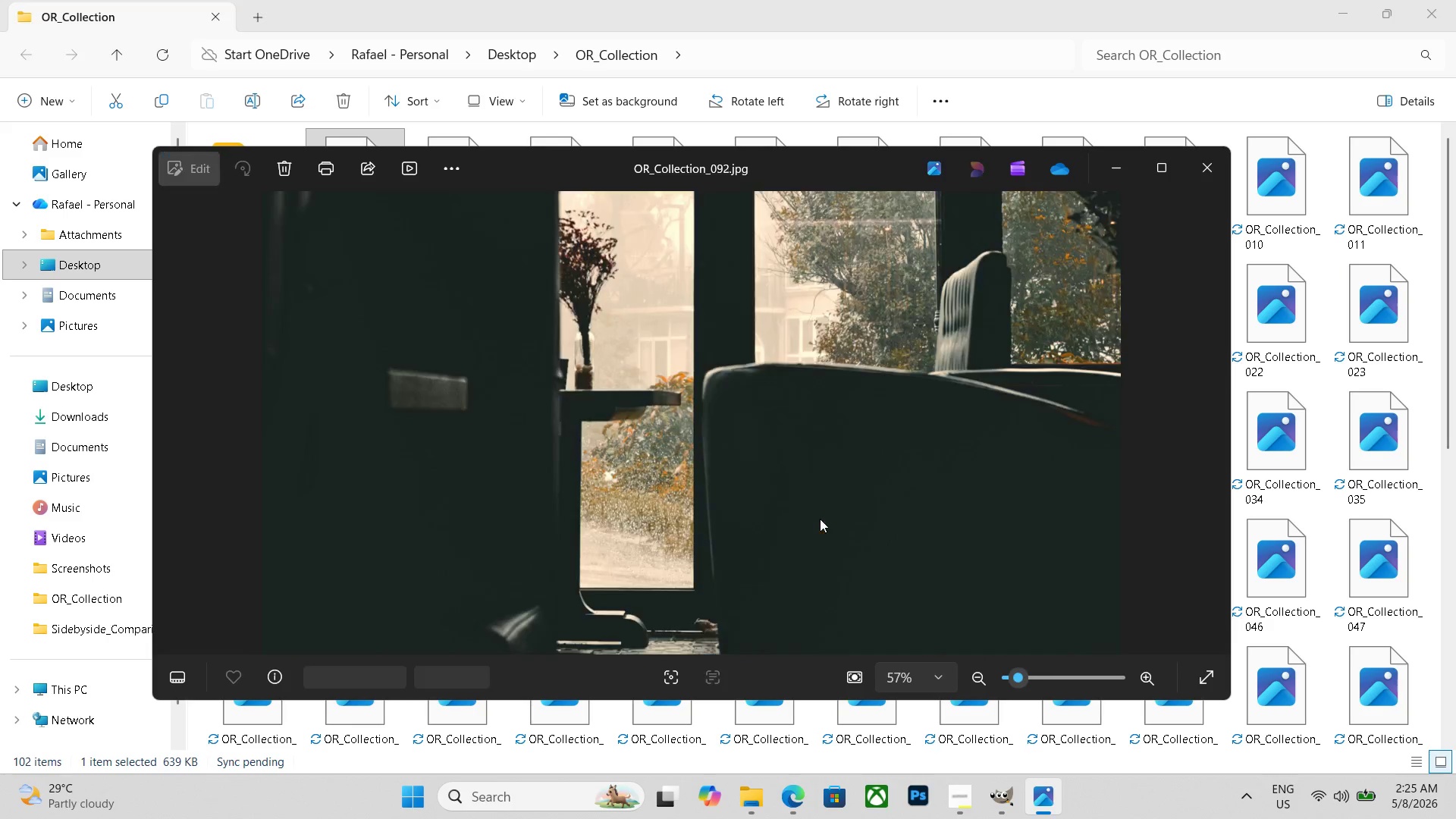 
key(ArrowLeft)
 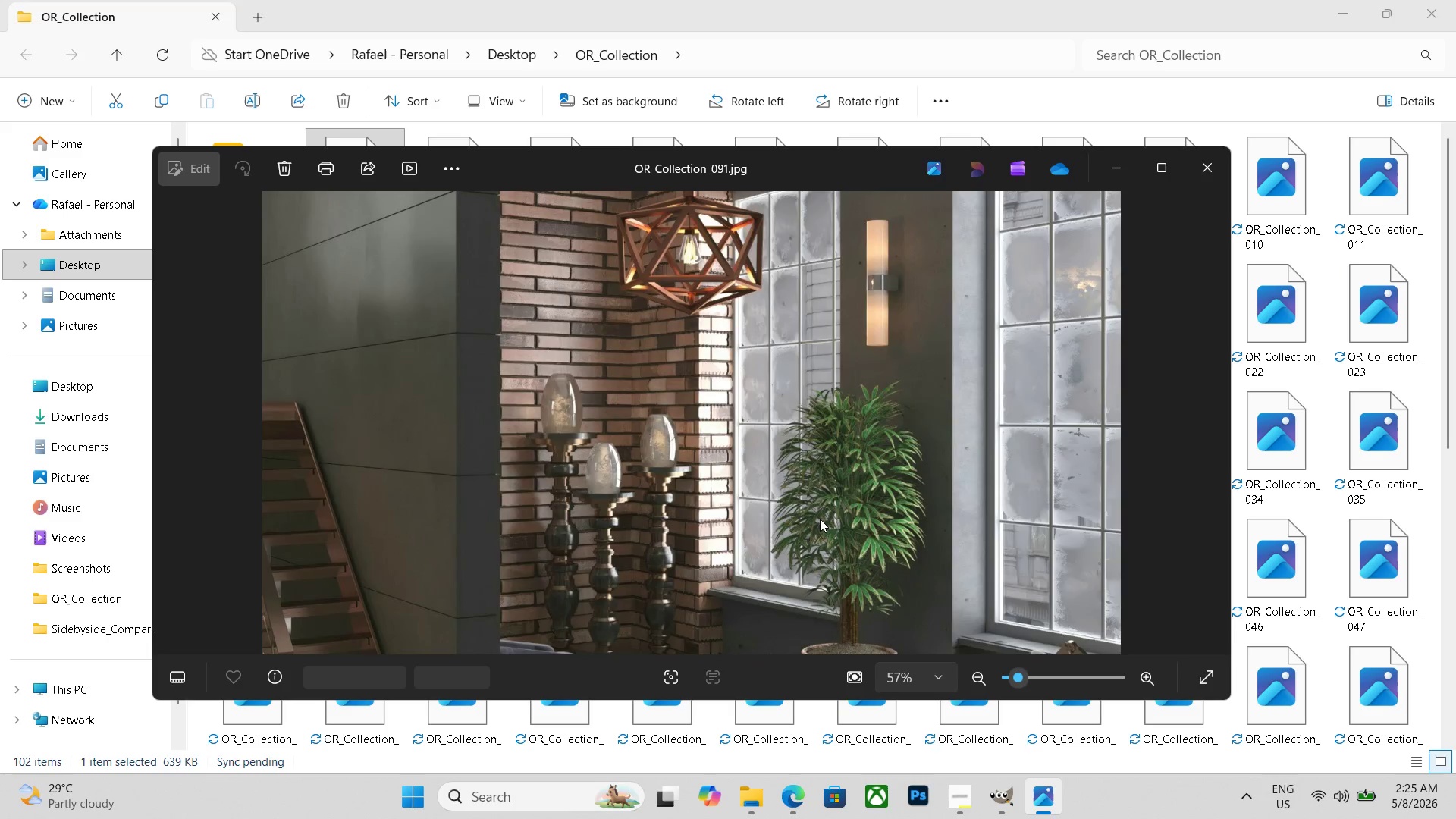 
key(ArrowLeft)
 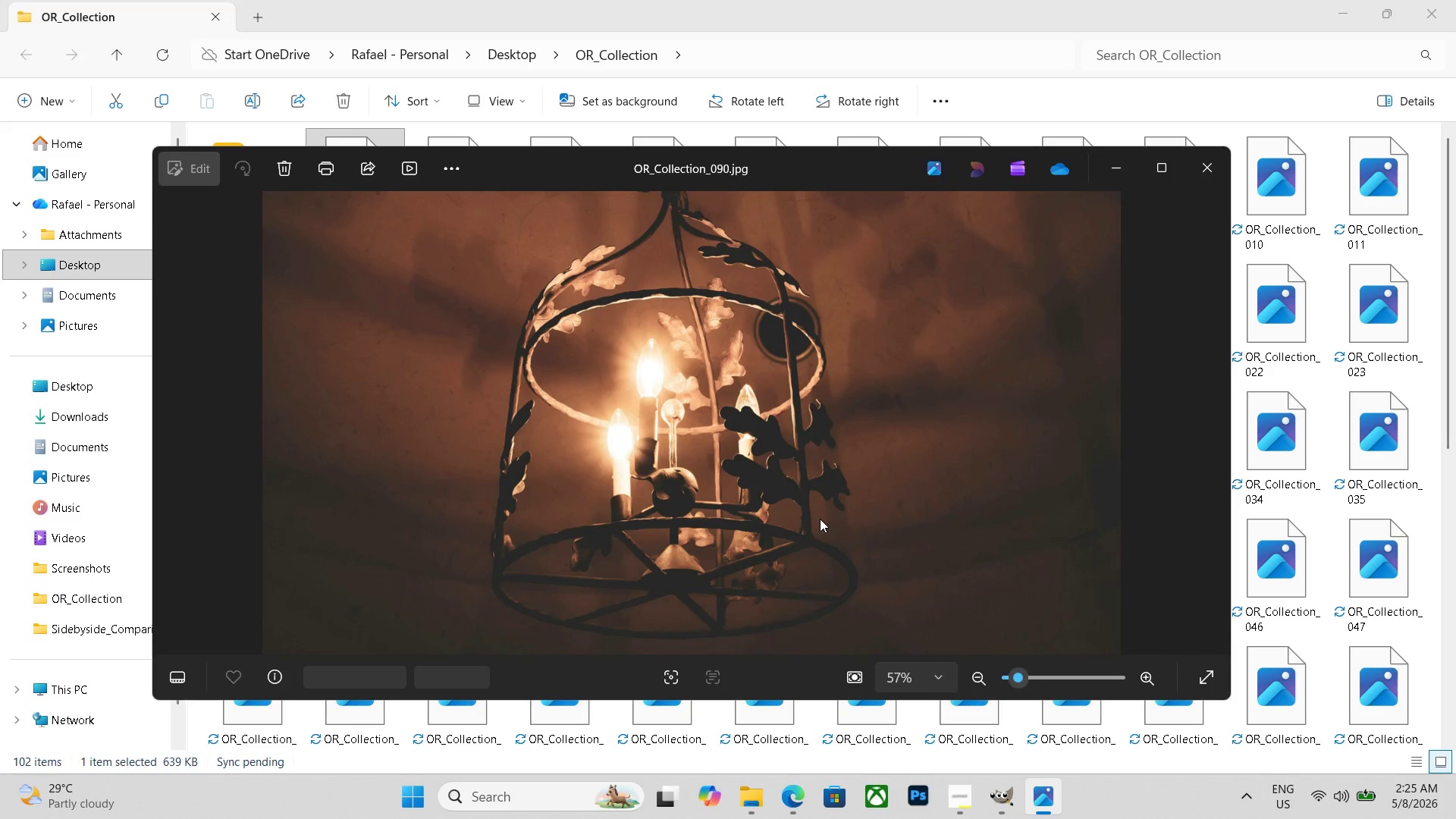 
key(ArrowLeft)
 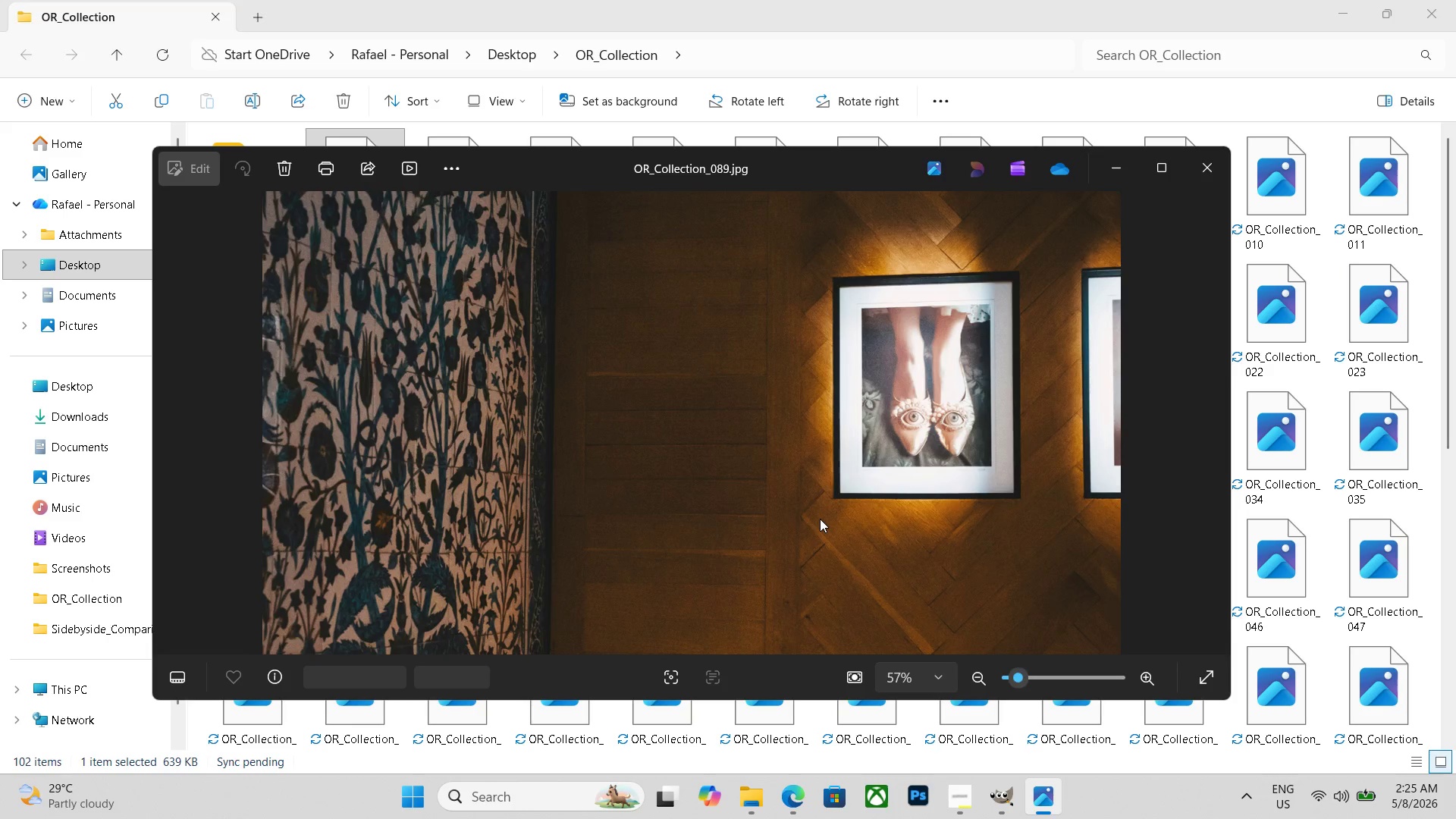 
key(ArrowLeft)
 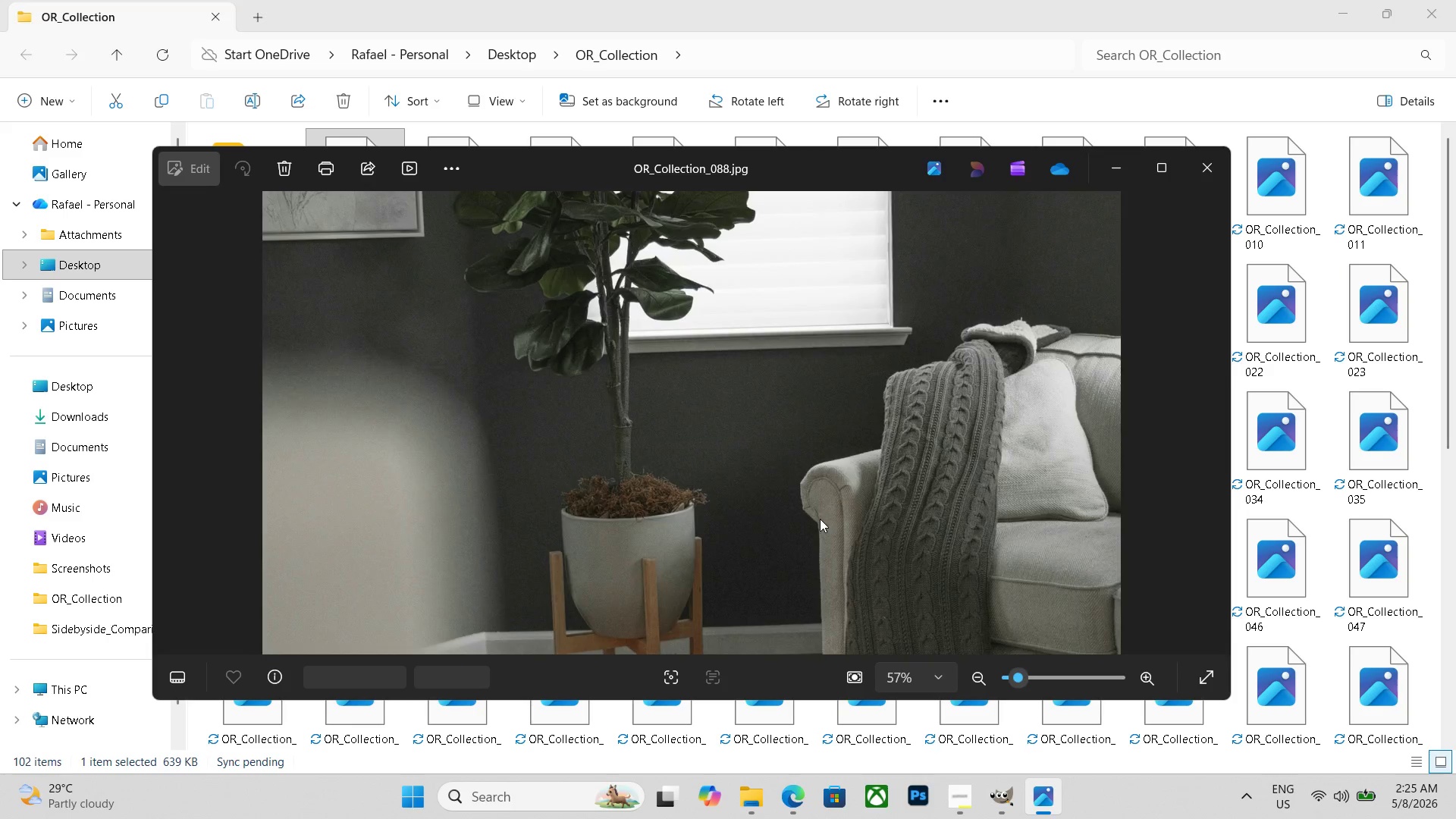 
key(ArrowLeft)
 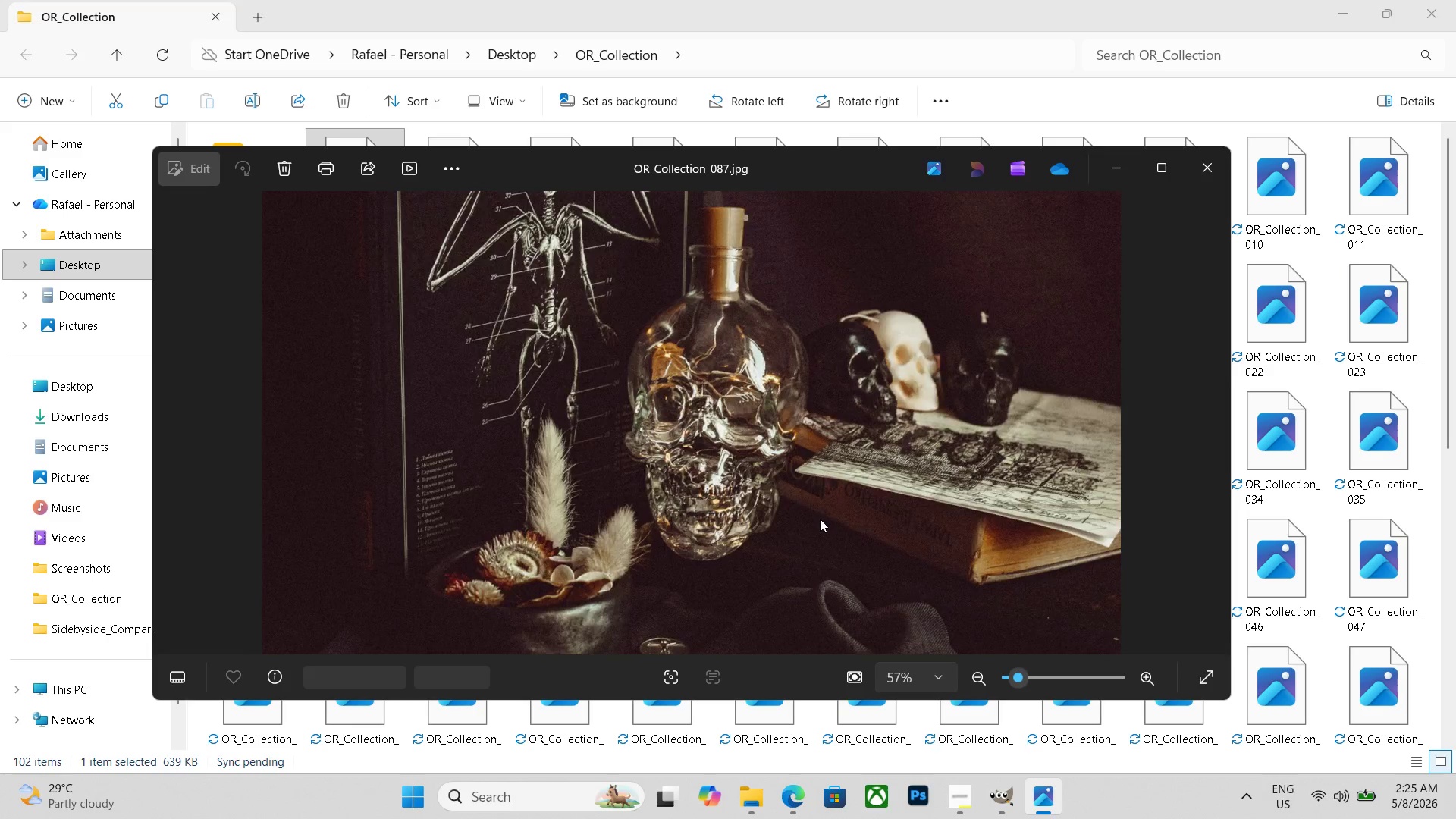 
key(ArrowLeft)
 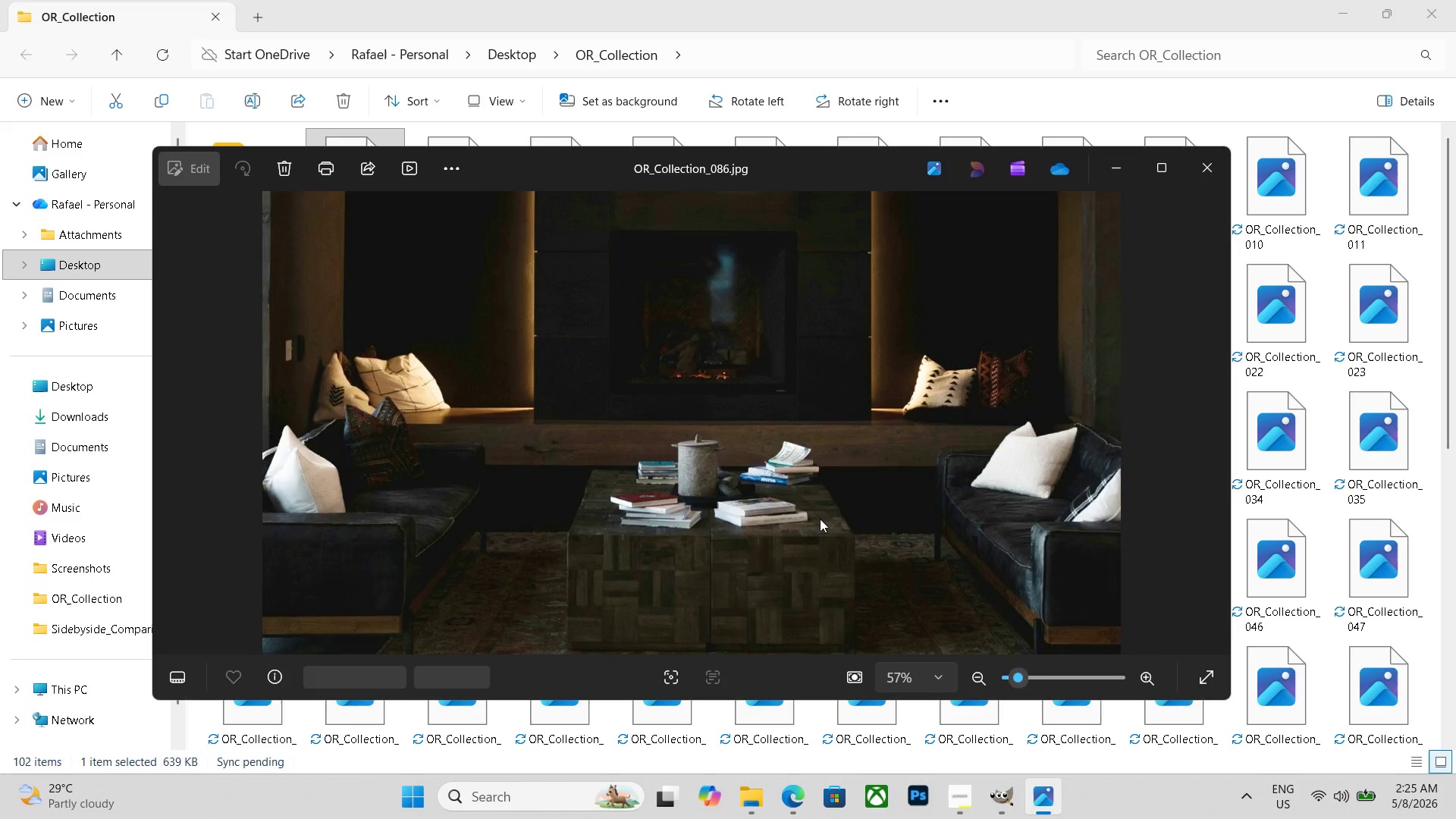 
key(ArrowLeft)
 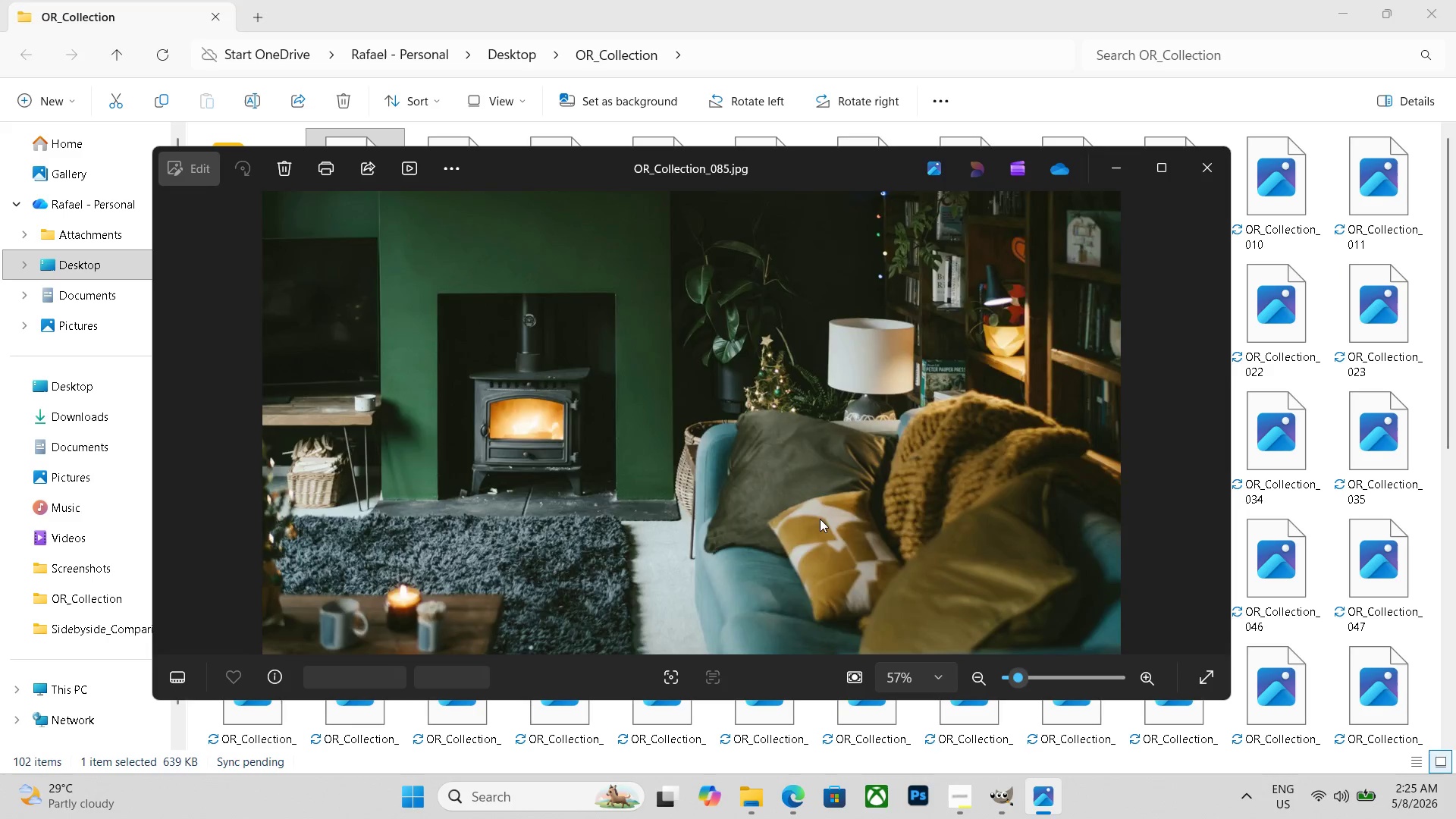 
key(ArrowLeft)
 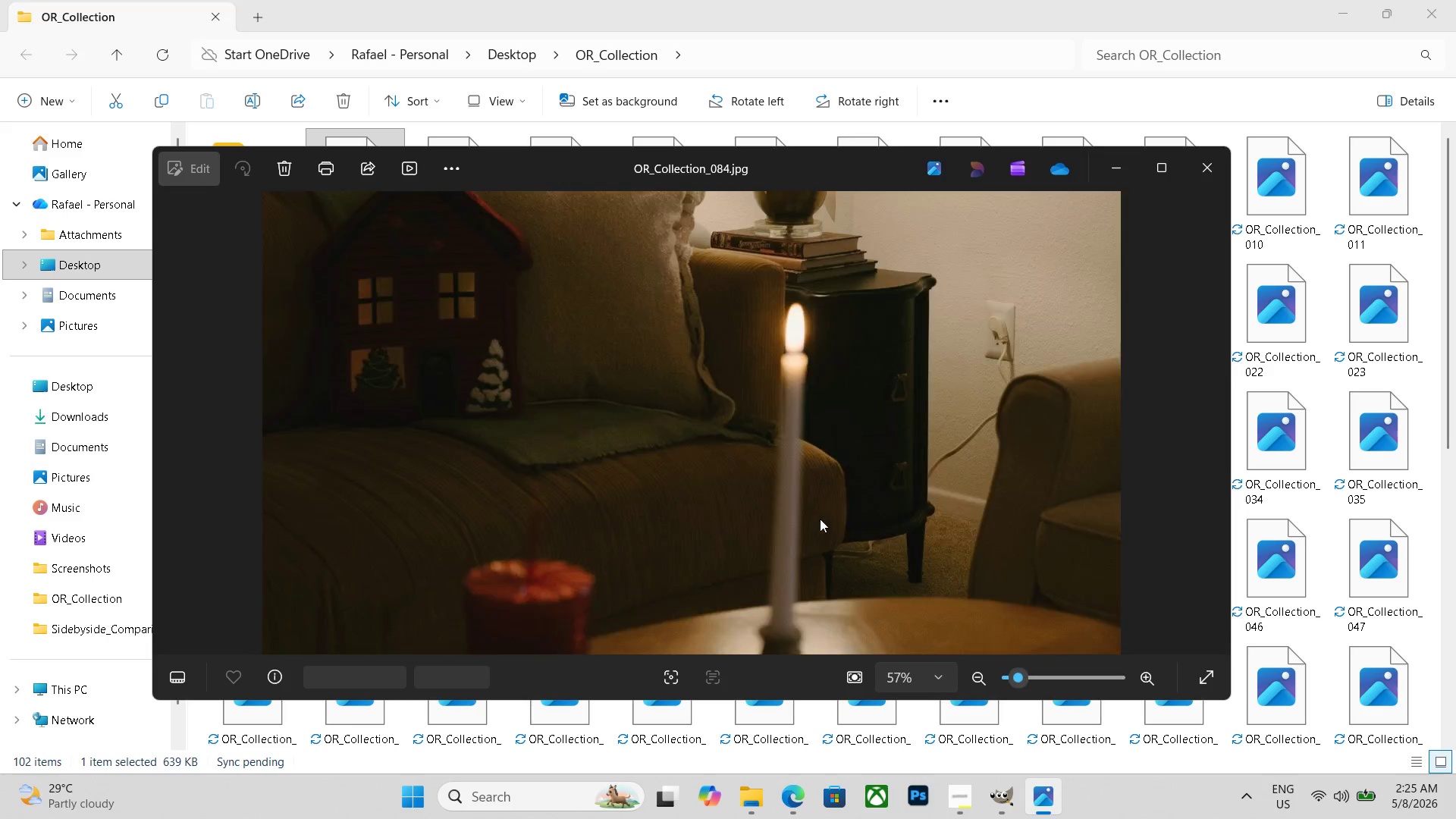 
key(ArrowLeft)
 